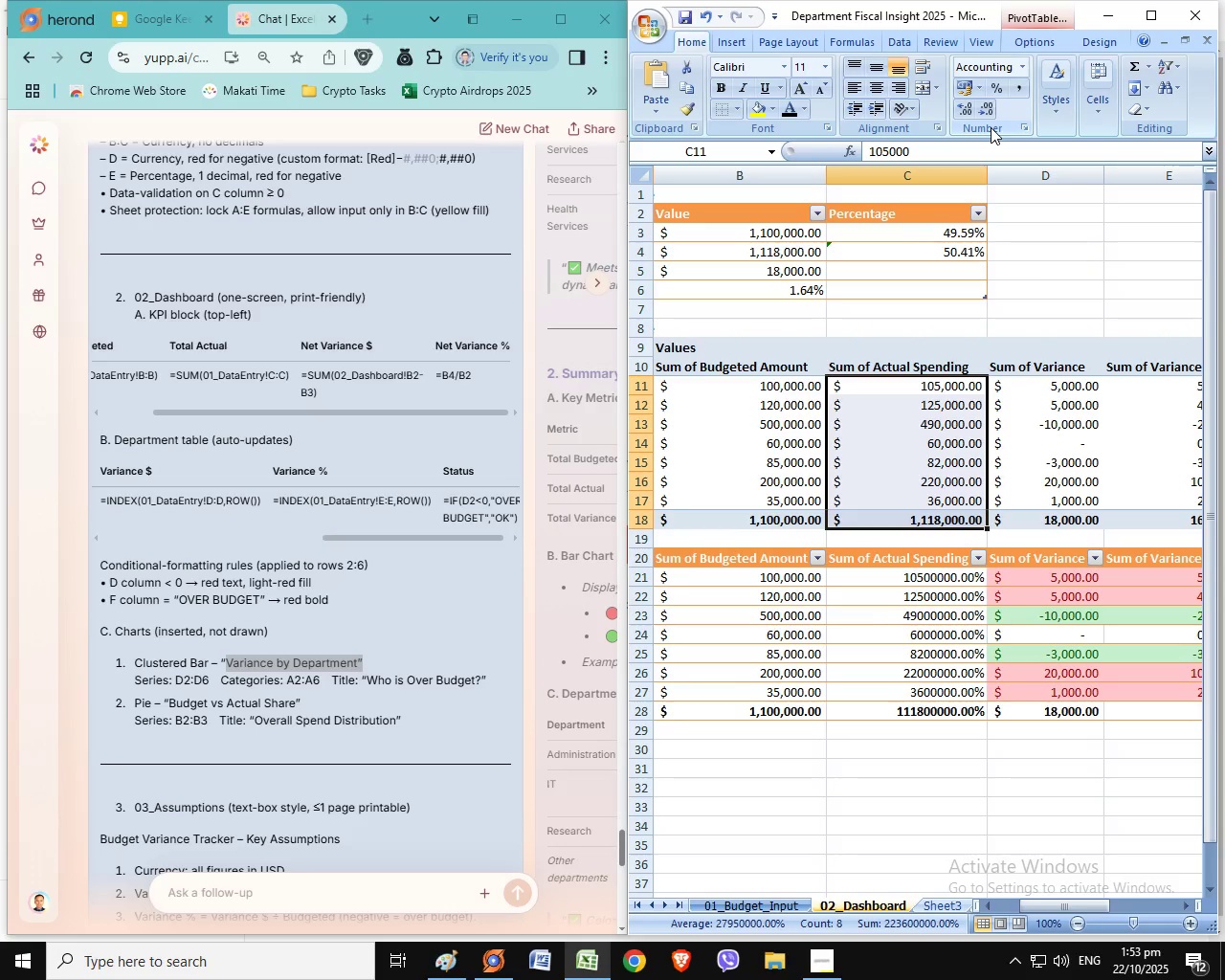 
left_click([991, 127])
 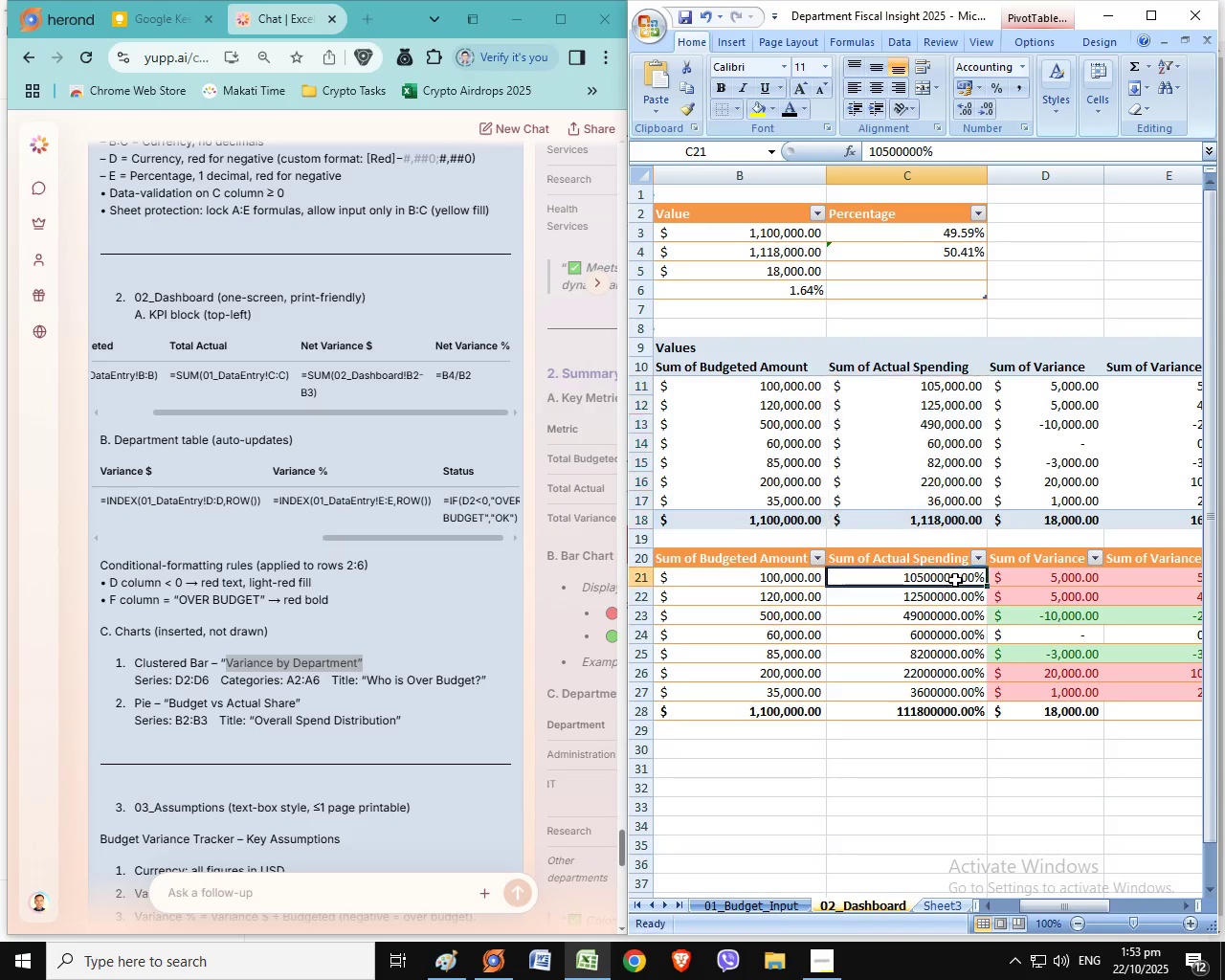 
left_click_drag(start_coordinate=[956, 576], to_coordinate=[951, 708])
 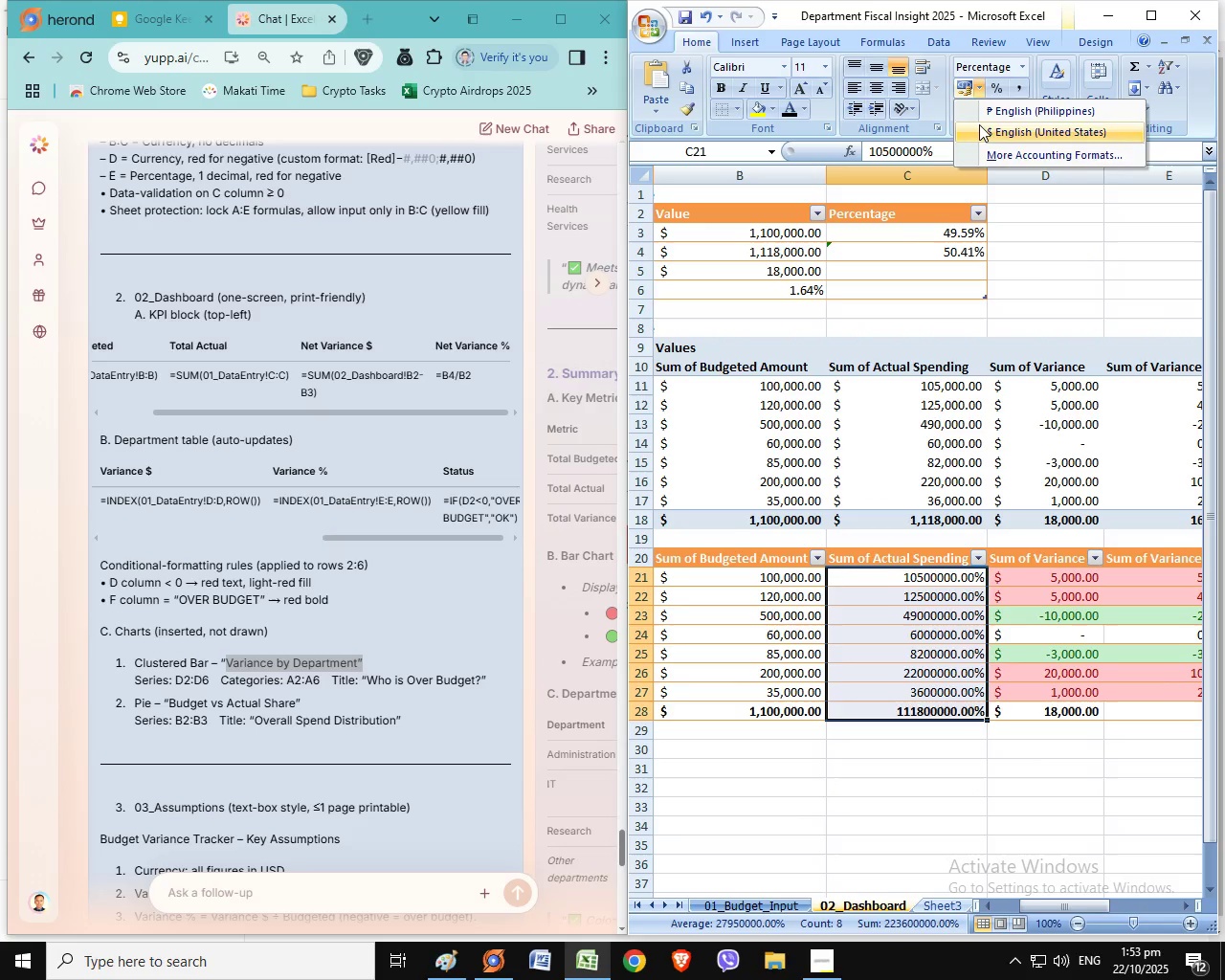 
left_click([979, 124])
 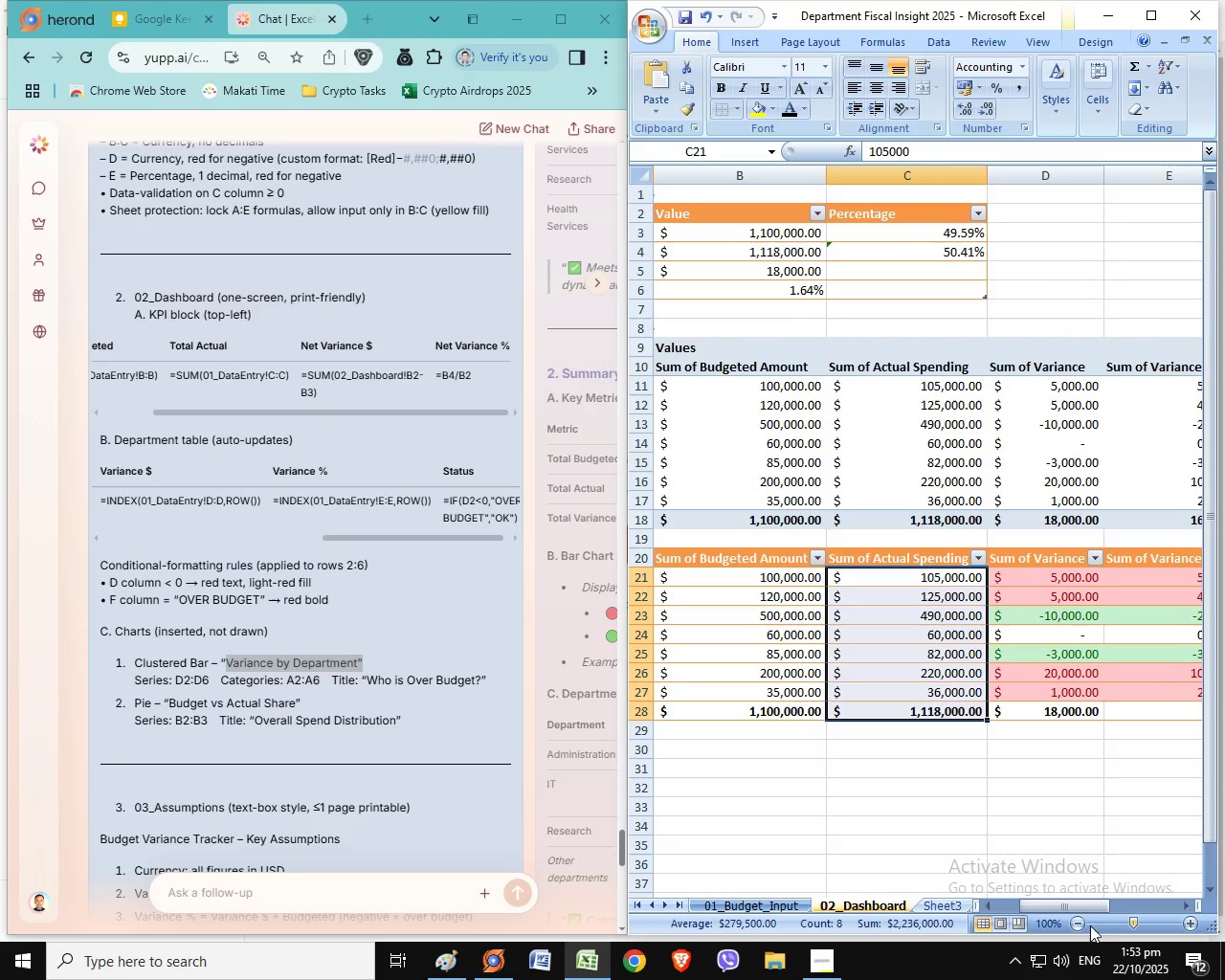 
mouse_move([1099, 903])
 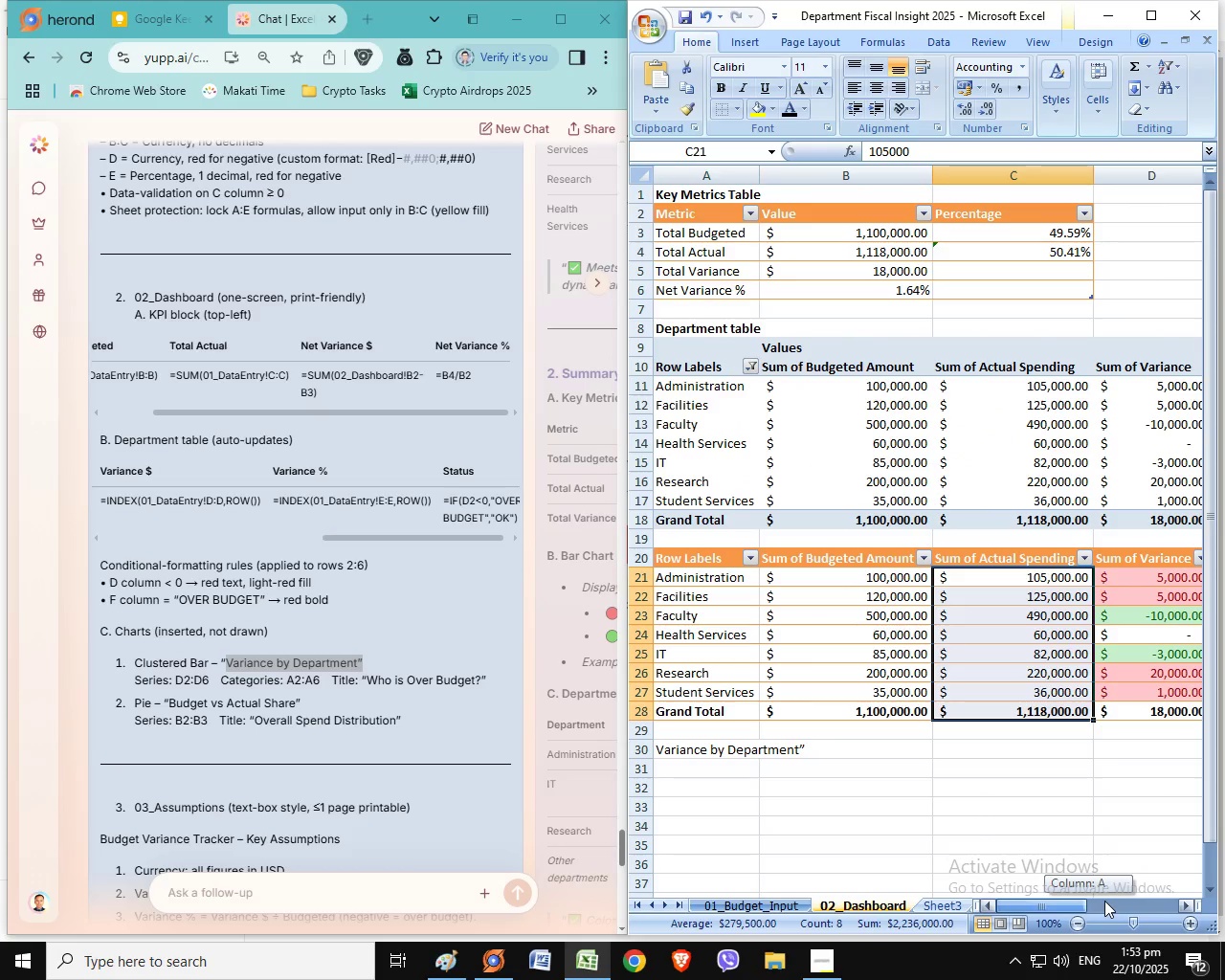 
left_click_drag(start_coordinate=[1088, 903], to_coordinate=[1041, 901])
 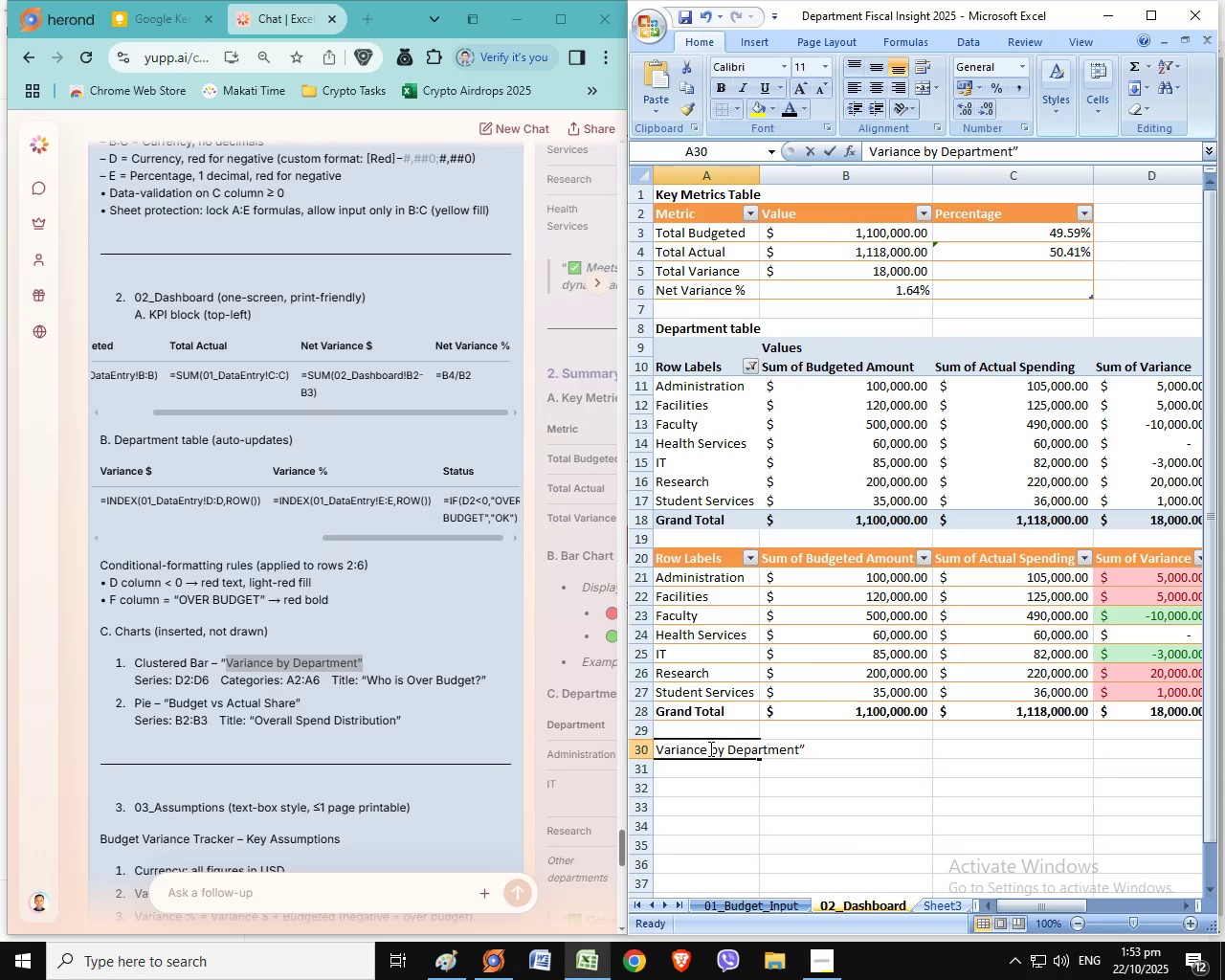 
double_click([709, 748])
 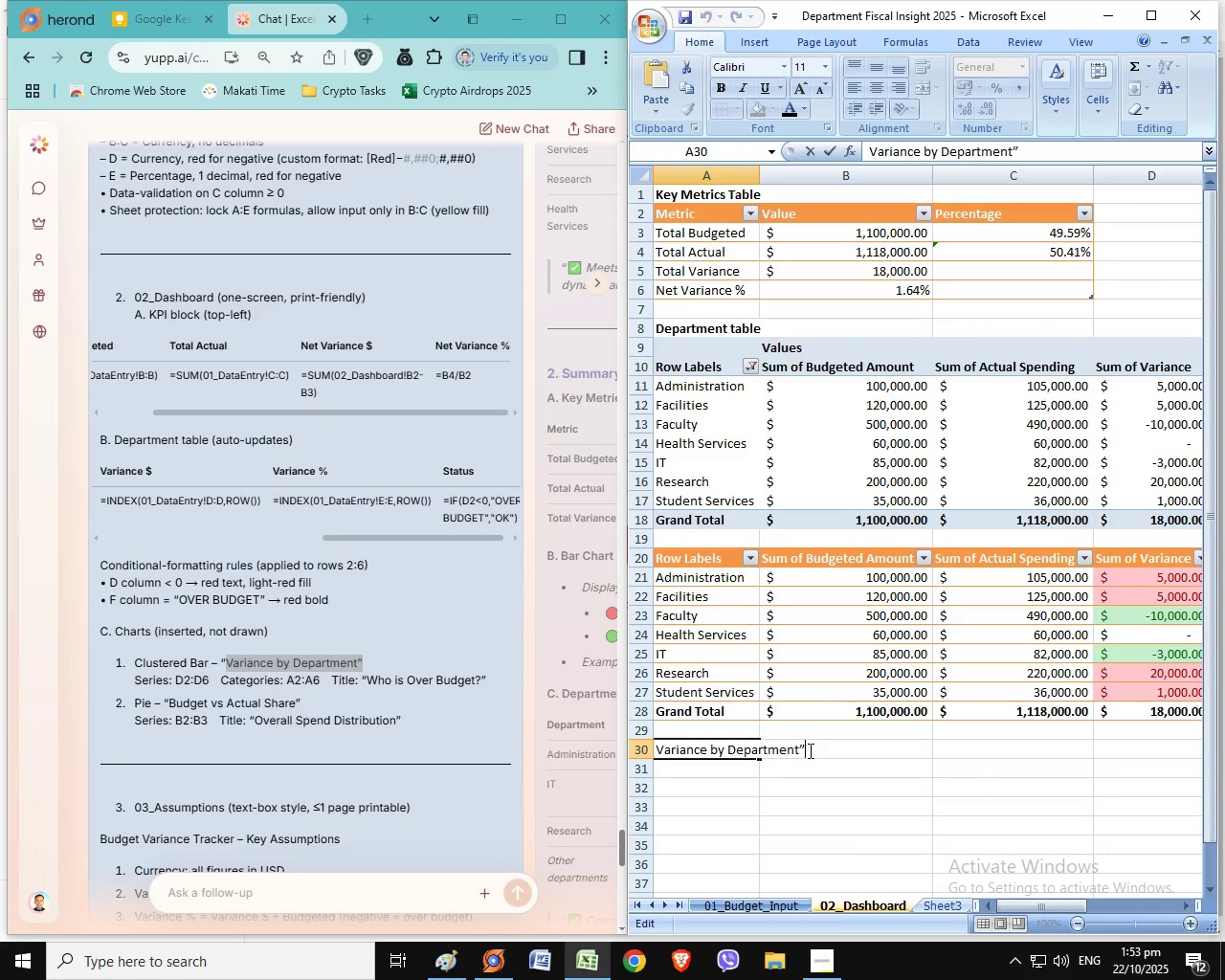 
left_click([809, 750])
 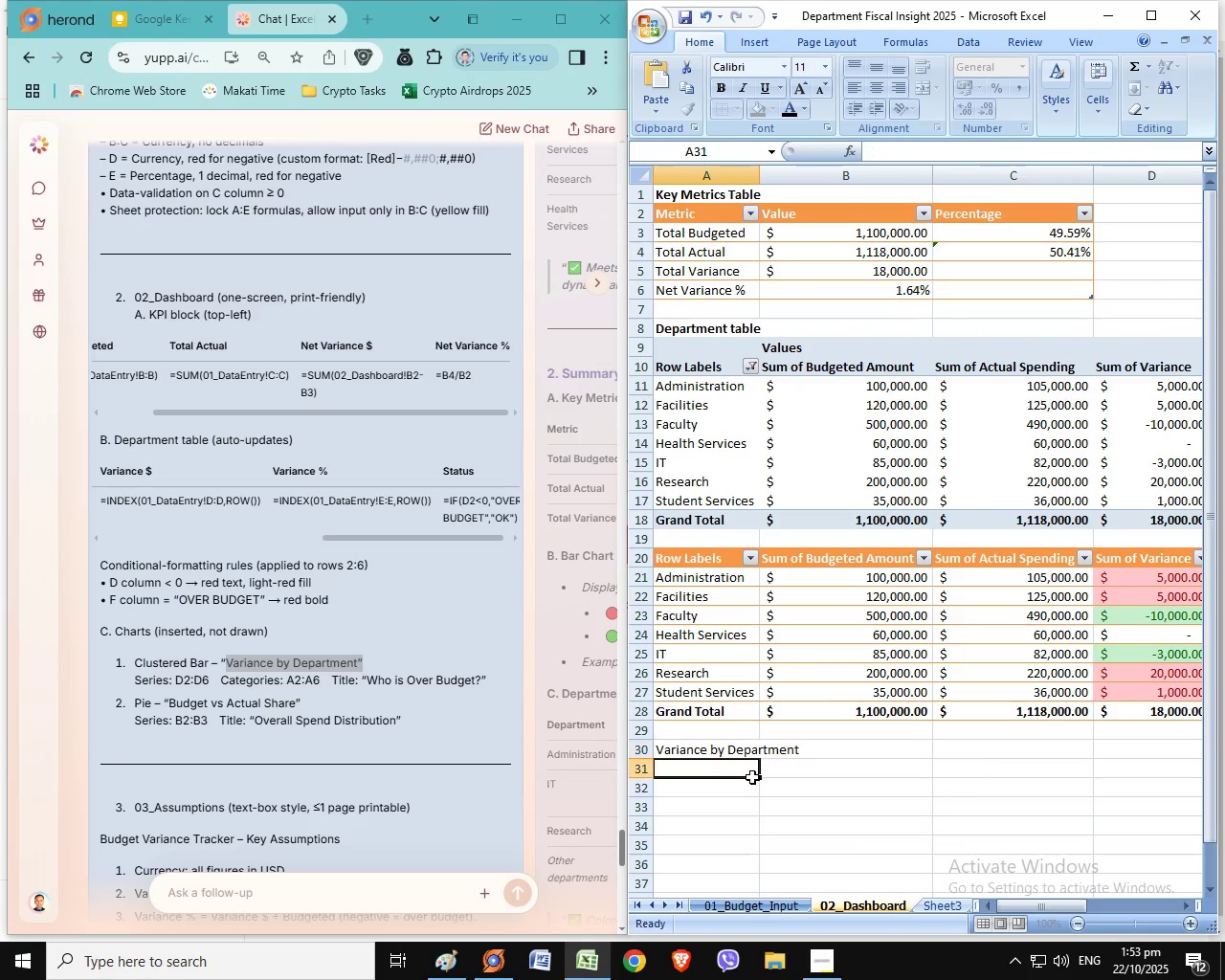 
key(Backspace)
 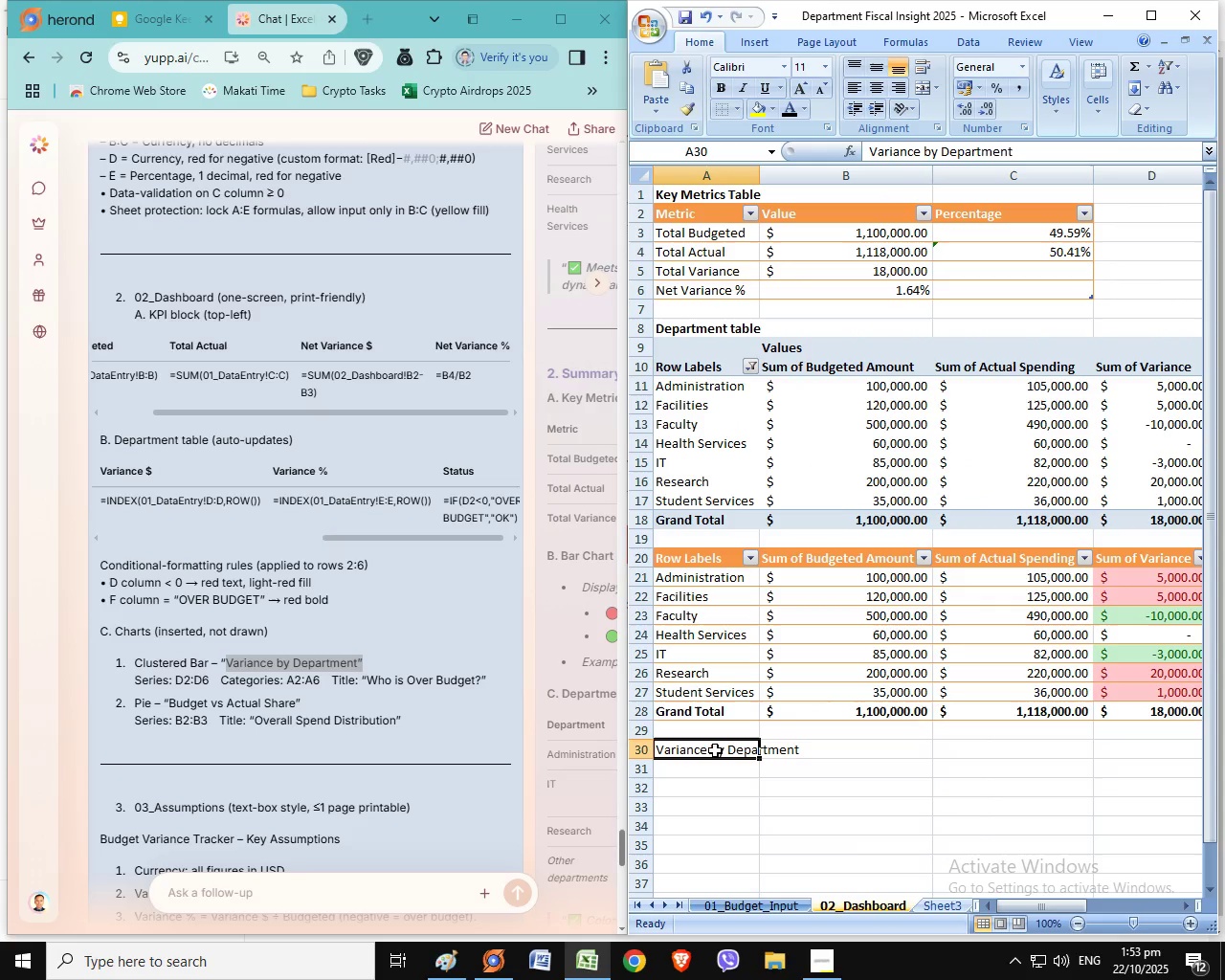 
double_click([715, 750])
 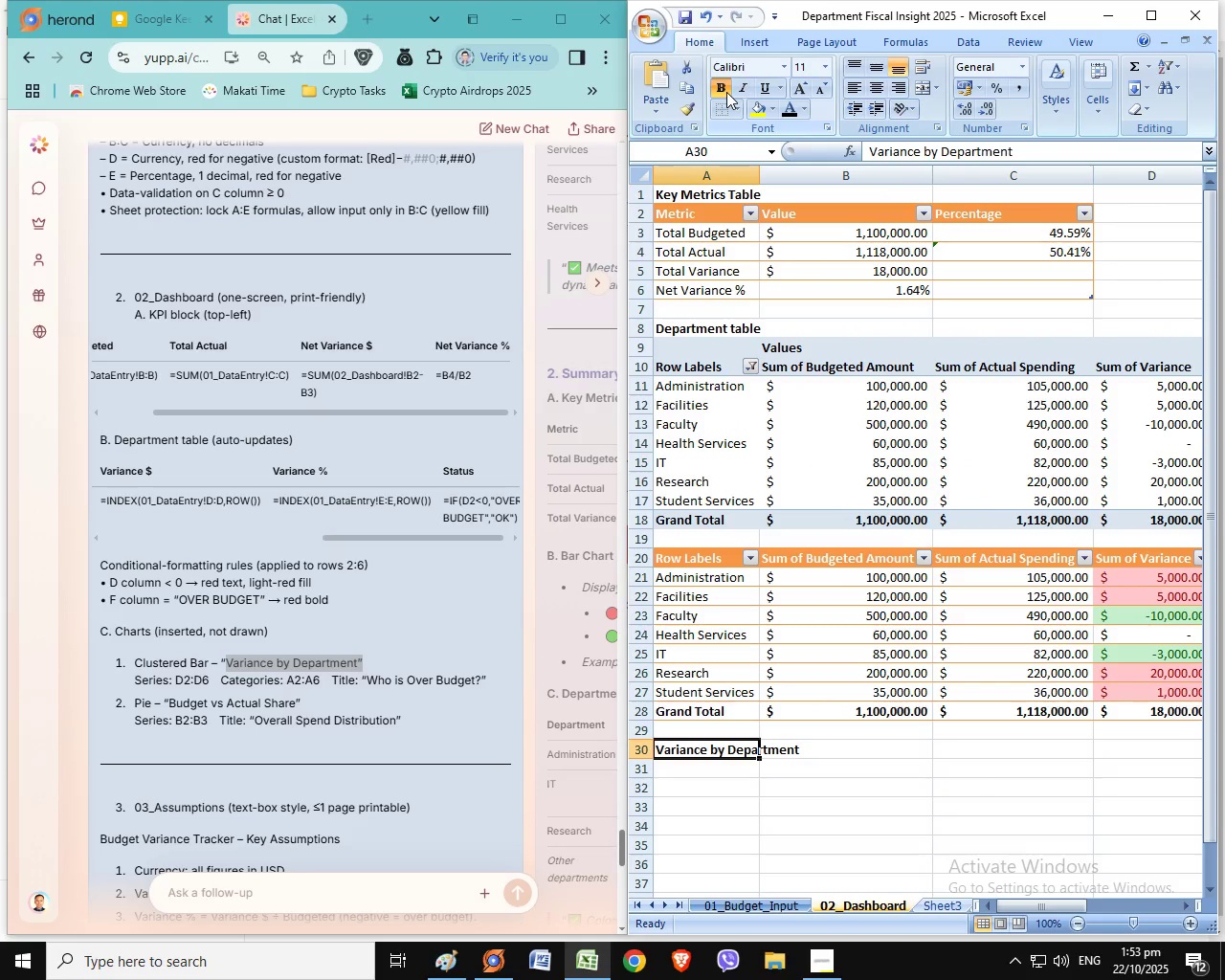 
left_click([726, 92])
 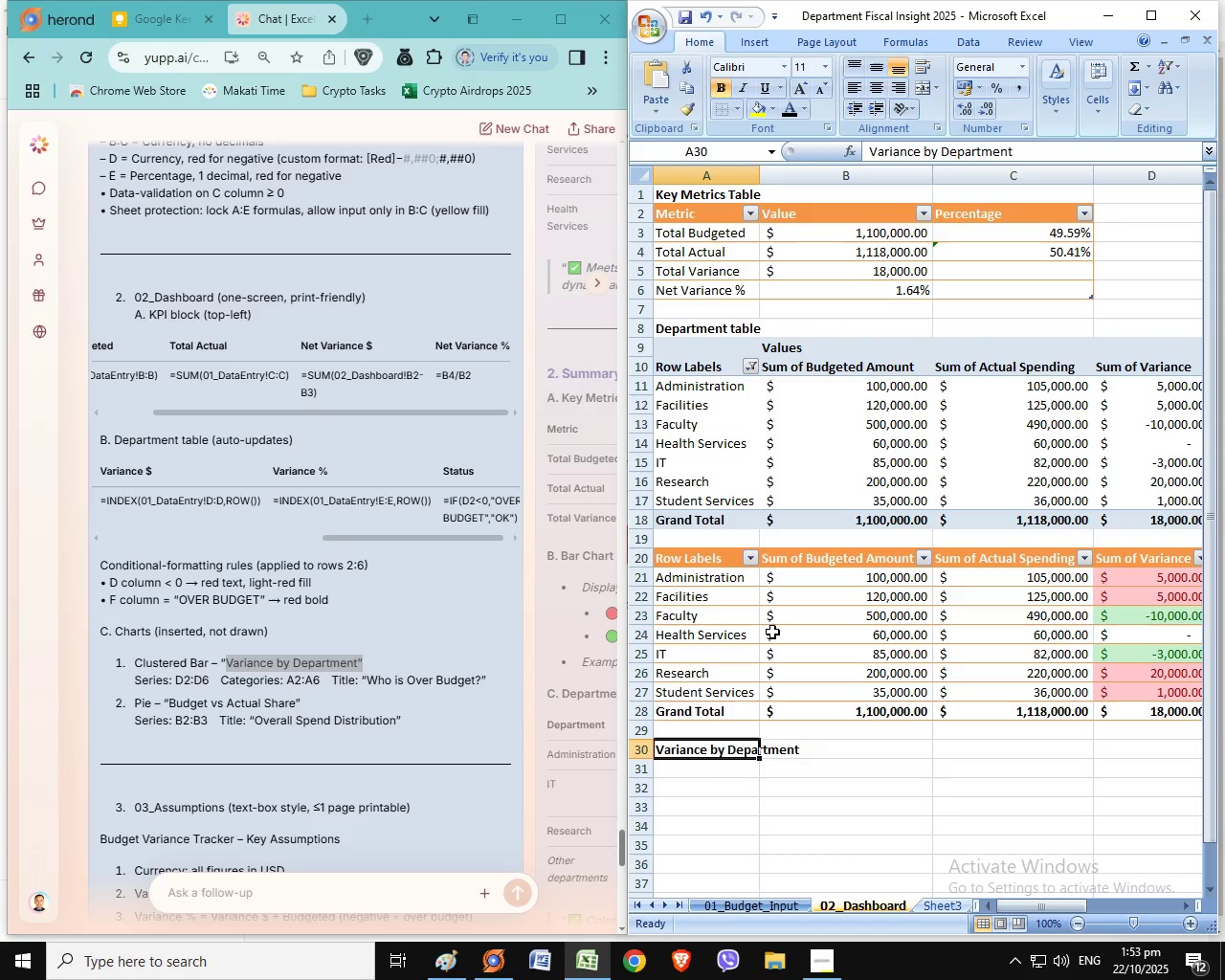 
wait(15.54)
 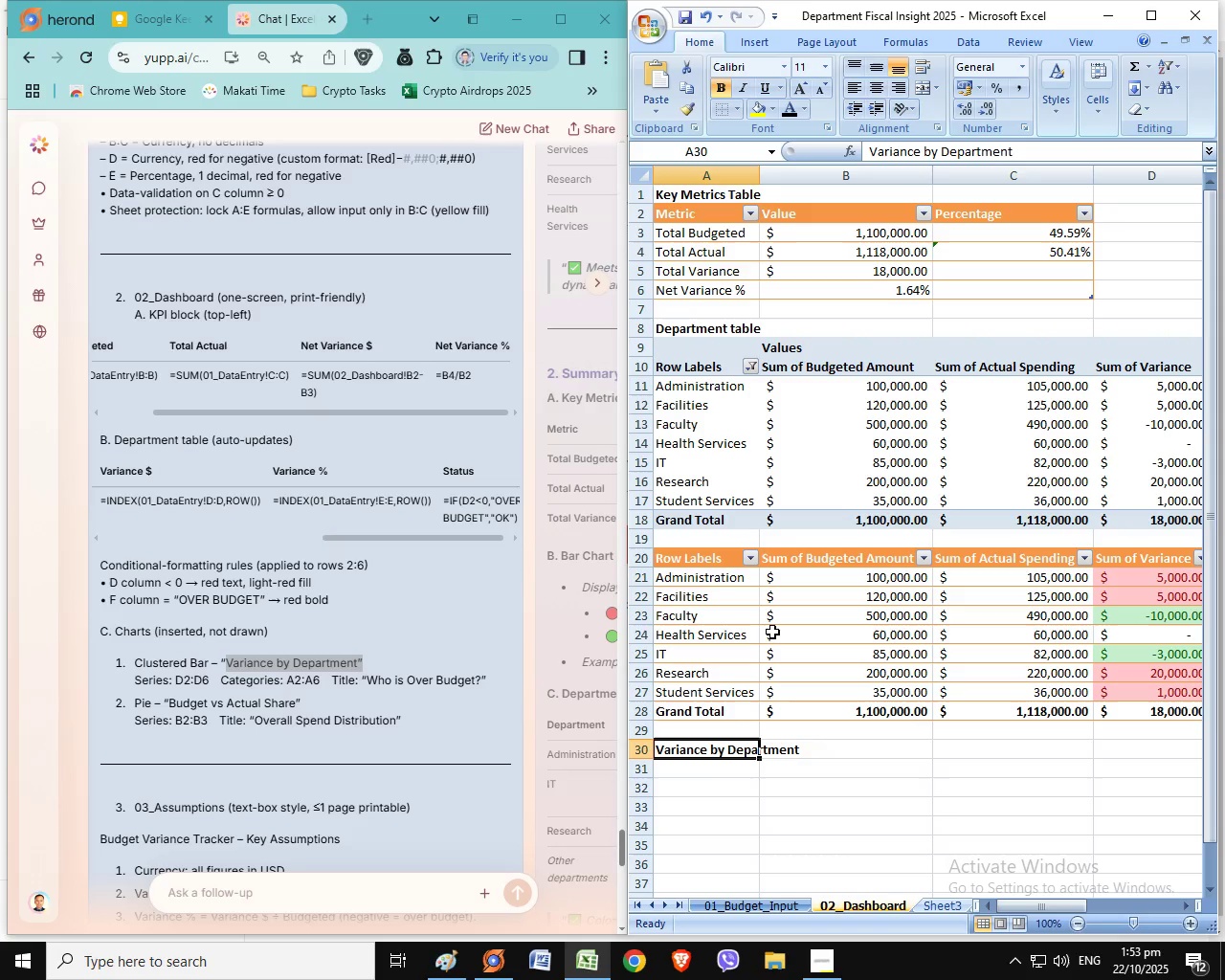 
left_click_drag(start_coordinate=[715, 556], to_coordinate=[724, 691])
 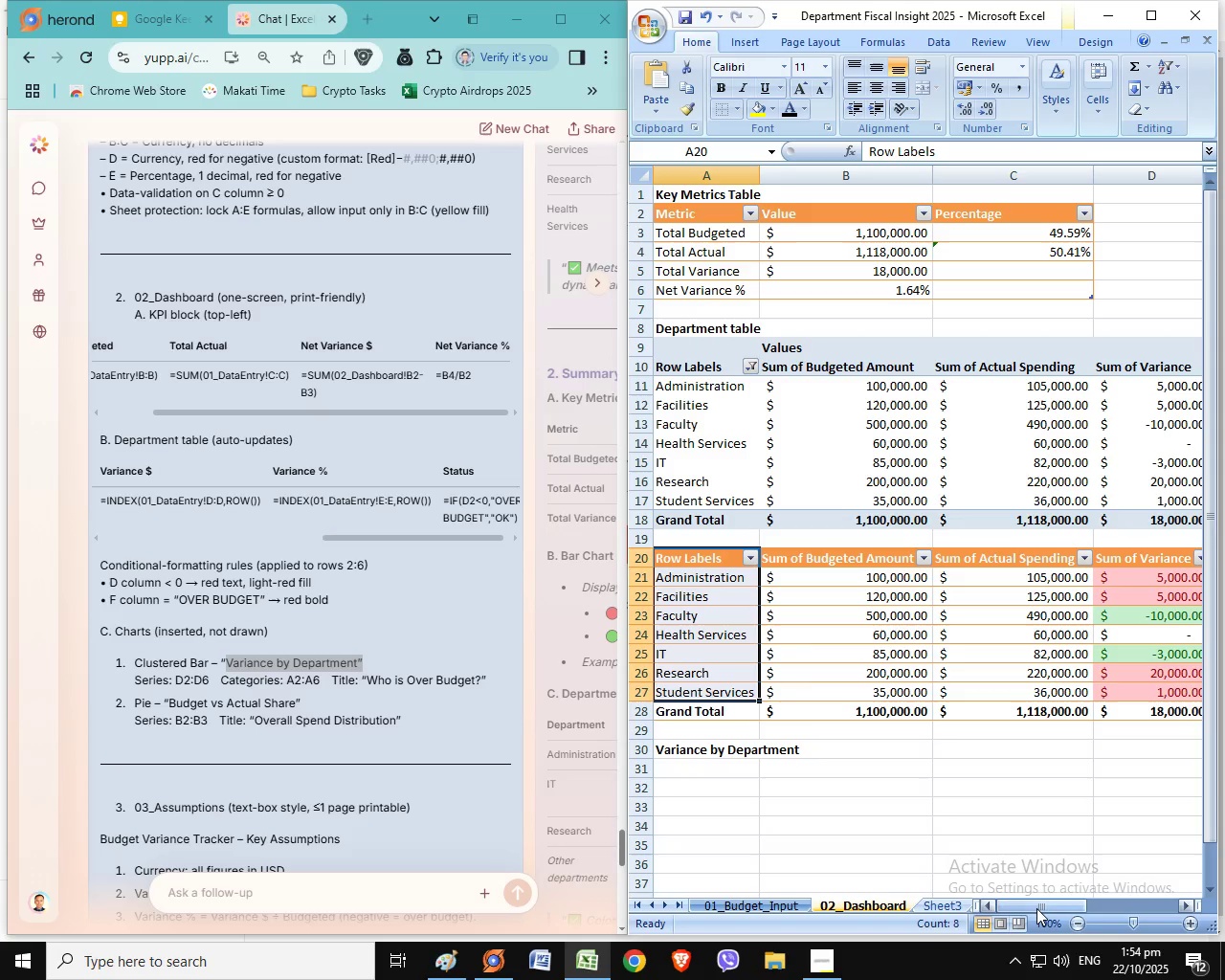 
hold_key(key=ControlLeft, duration=0.5)
 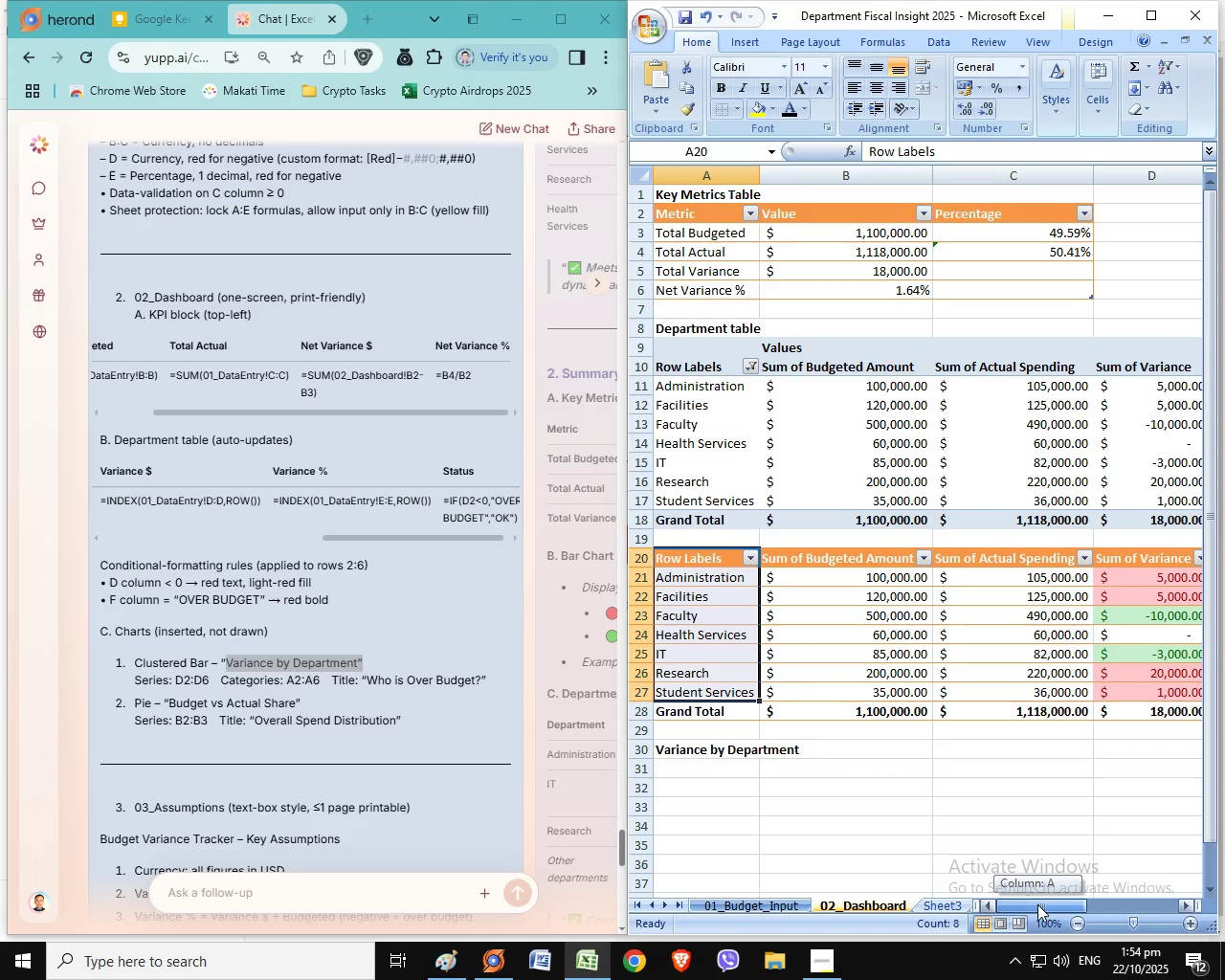 
left_click_drag(start_coordinate=[1037, 904], to_coordinate=[1057, 899])
 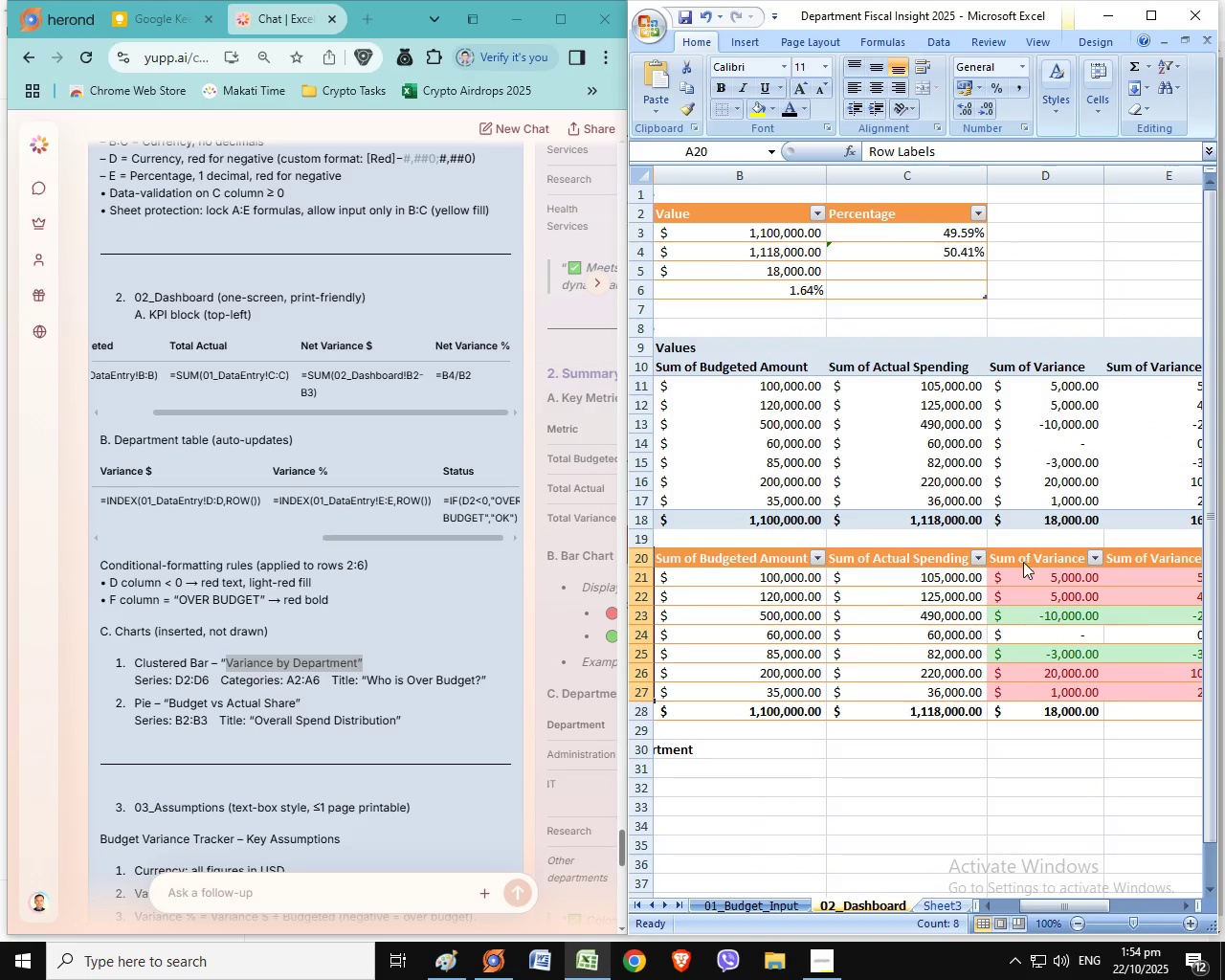 
hold_key(key=ControlLeft, duration=1.53)
left_click_drag(start_coordinate=[1023, 558], to_coordinate=[1043, 690])
 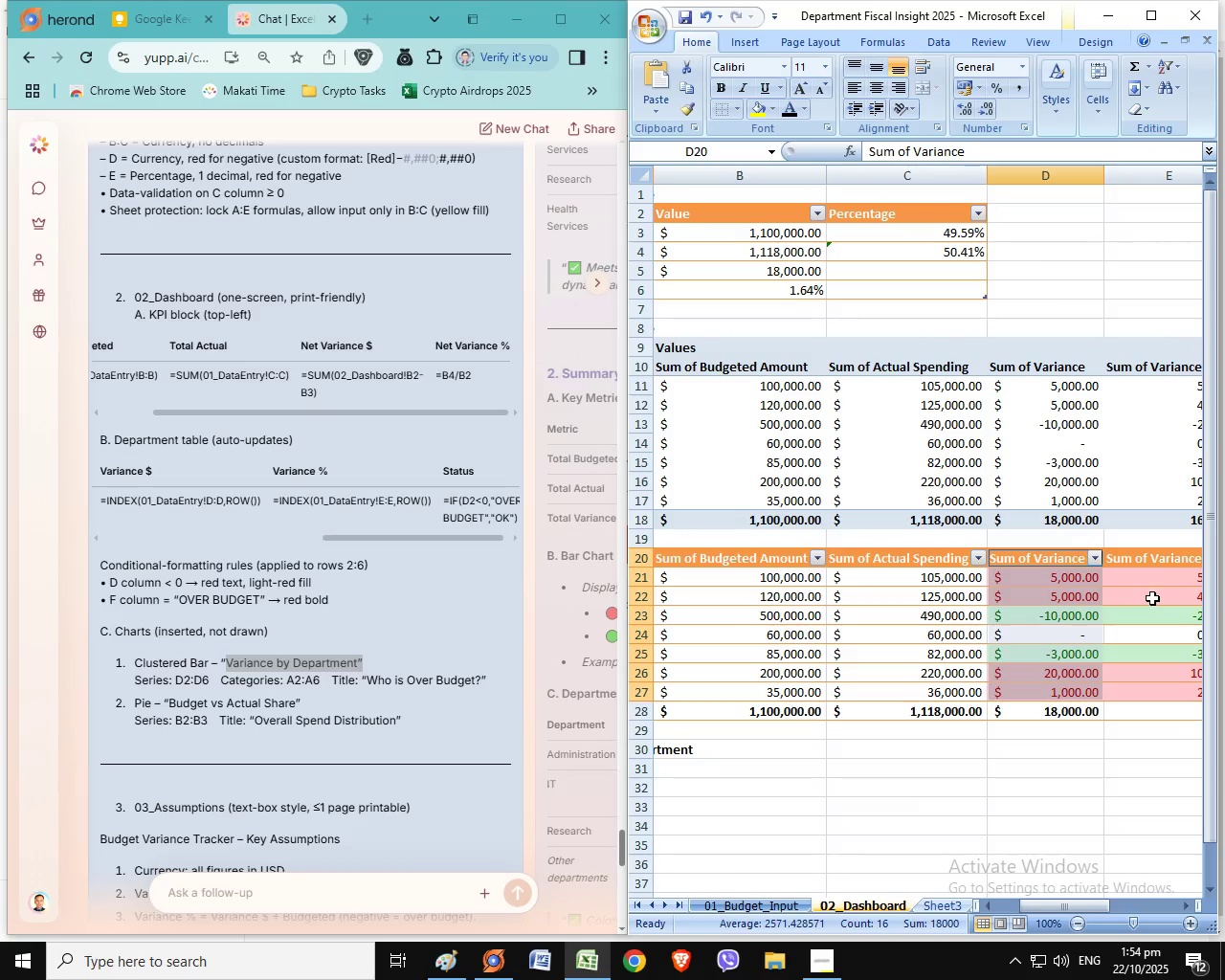 
hold_key(key=ControlLeft, duration=1.53)
 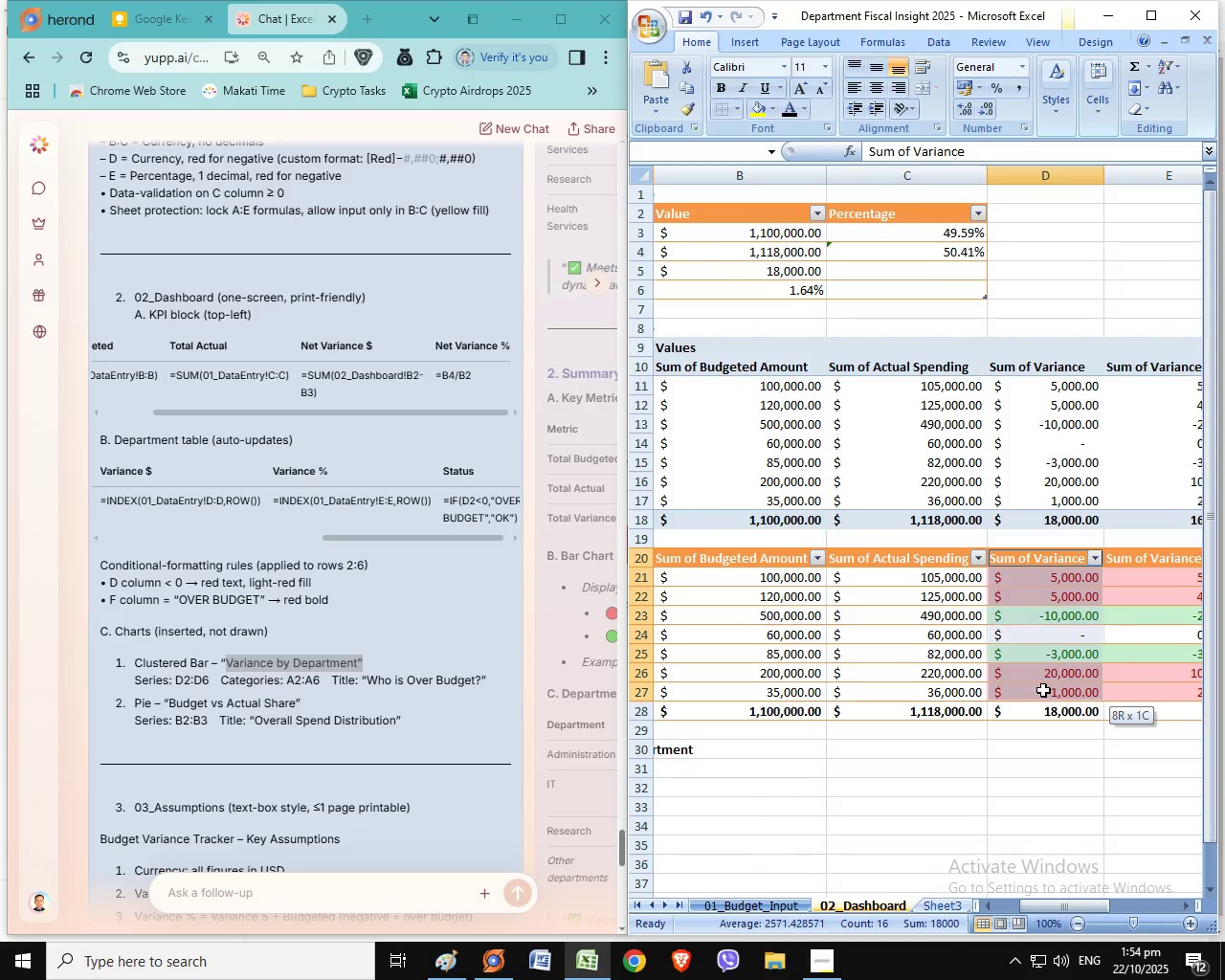 
hold_key(key=ControlLeft, duration=1.52)
 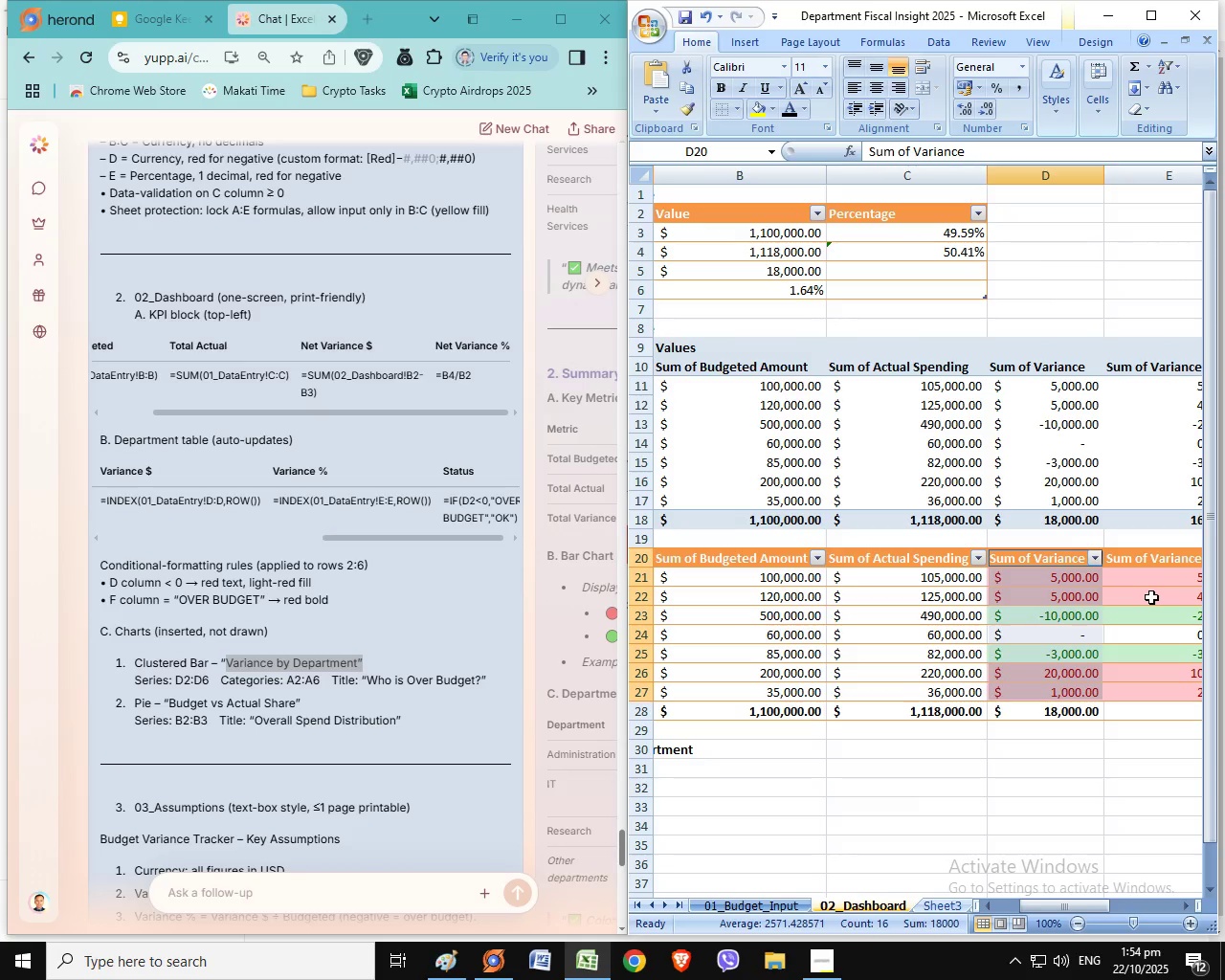 
hold_key(key=ControlLeft, duration=0.37)
 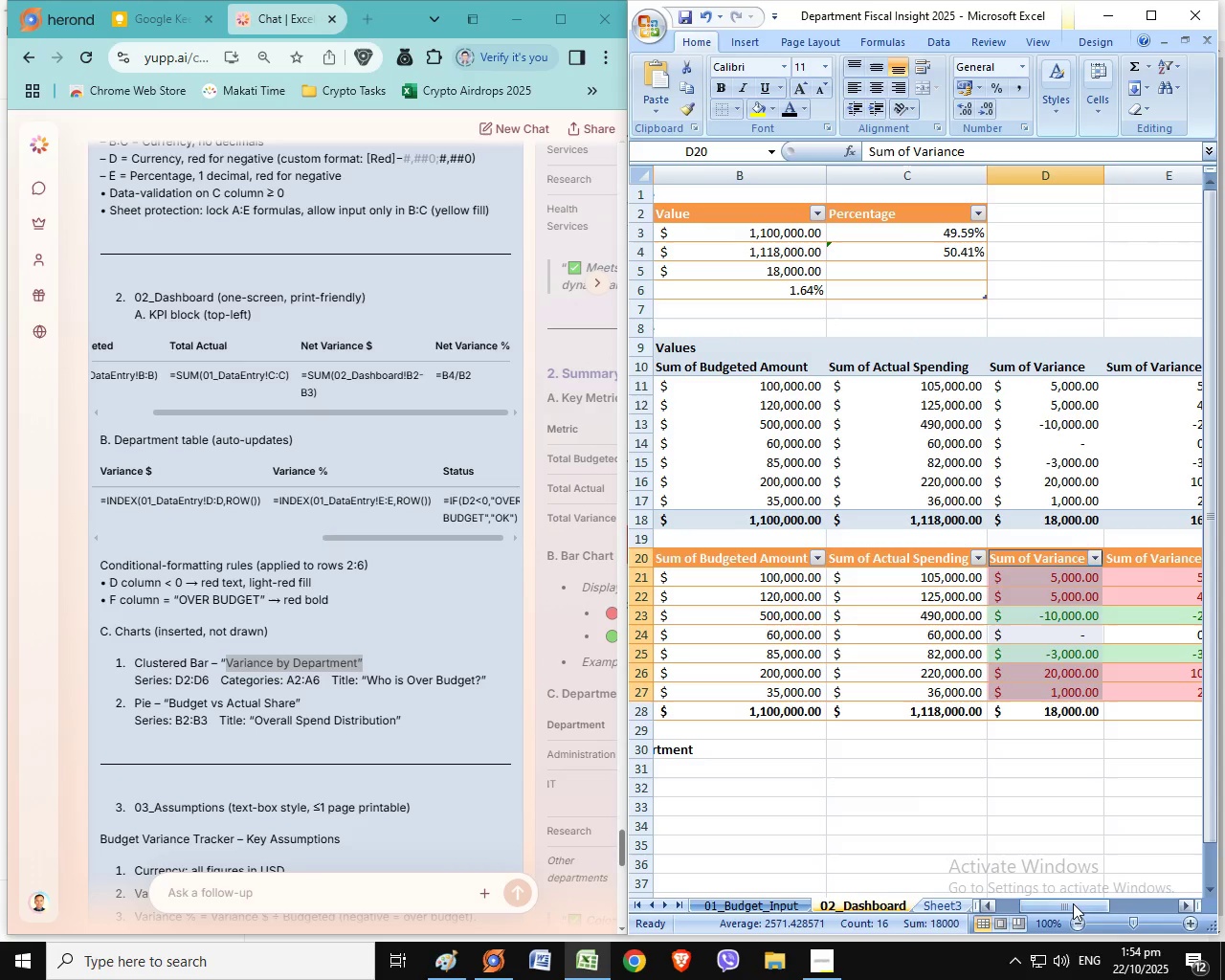 
left_click_drag(start_coordinate=[1073, 903], to_coordinate=[1023, 903])
 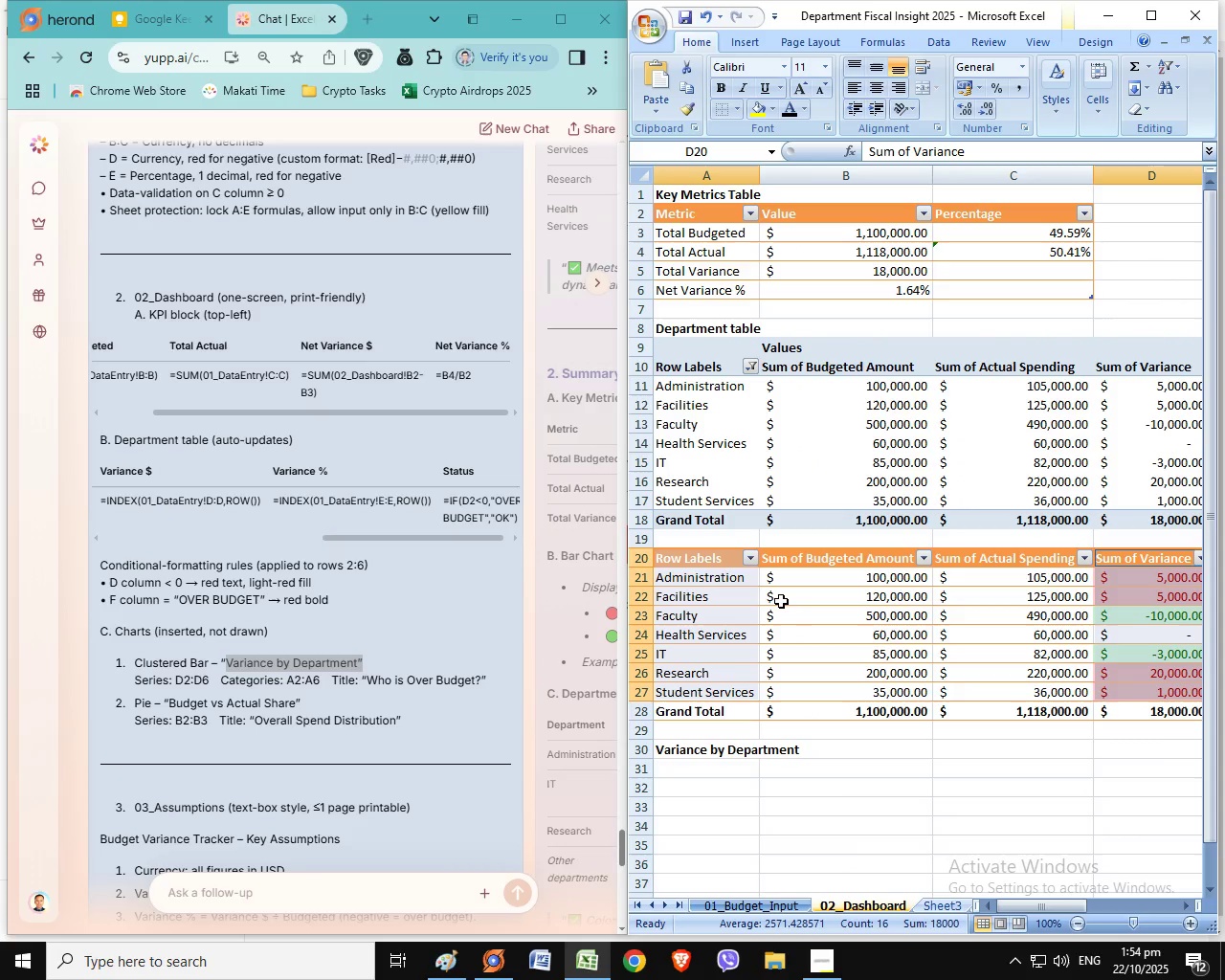 
left_click_drag(start_coordinate=[703, 560], to_coordinate=[734, 689])
 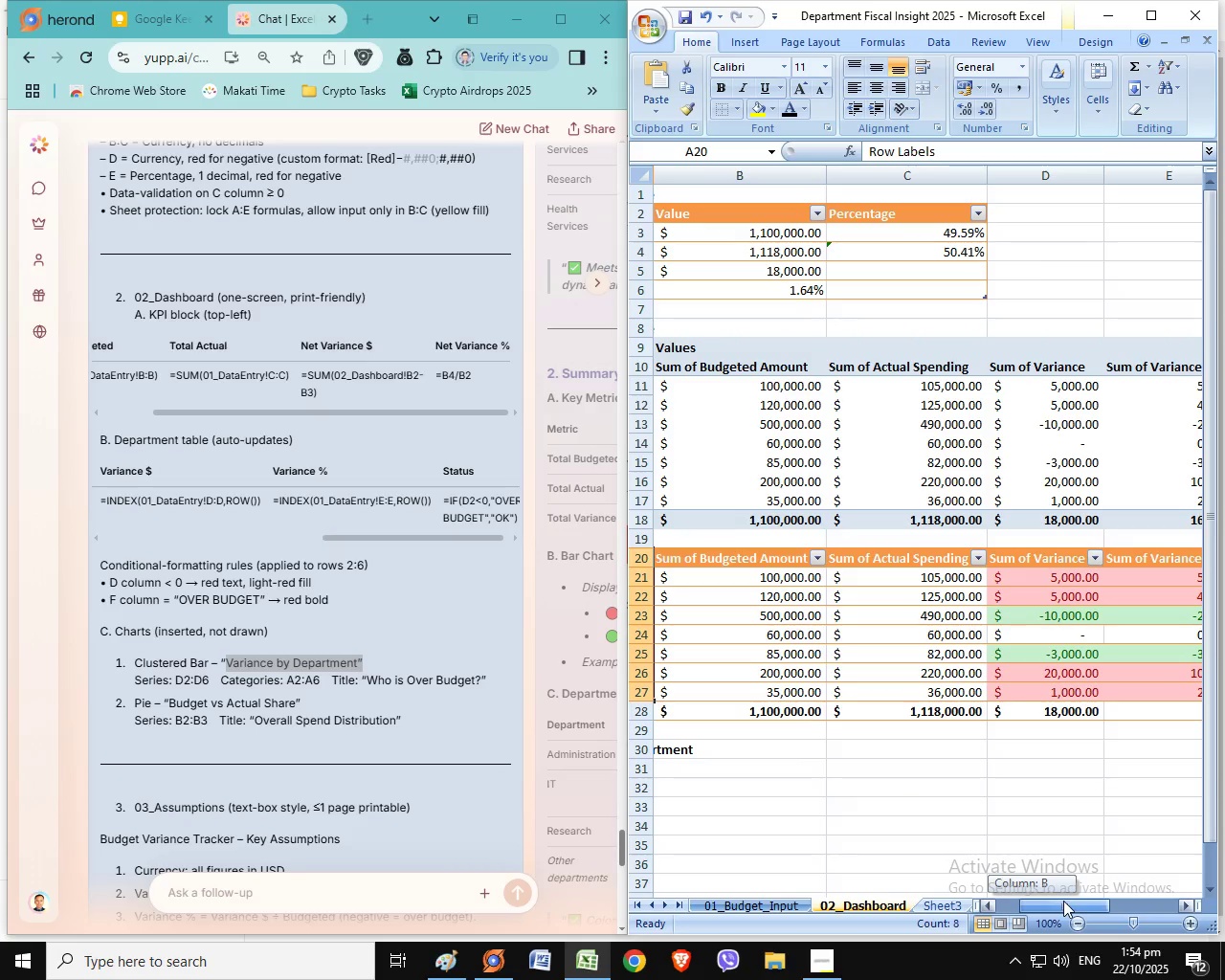 
left_click_drag(start_coordinate=[1032, 902], to_coordinate=[1072, 899])
 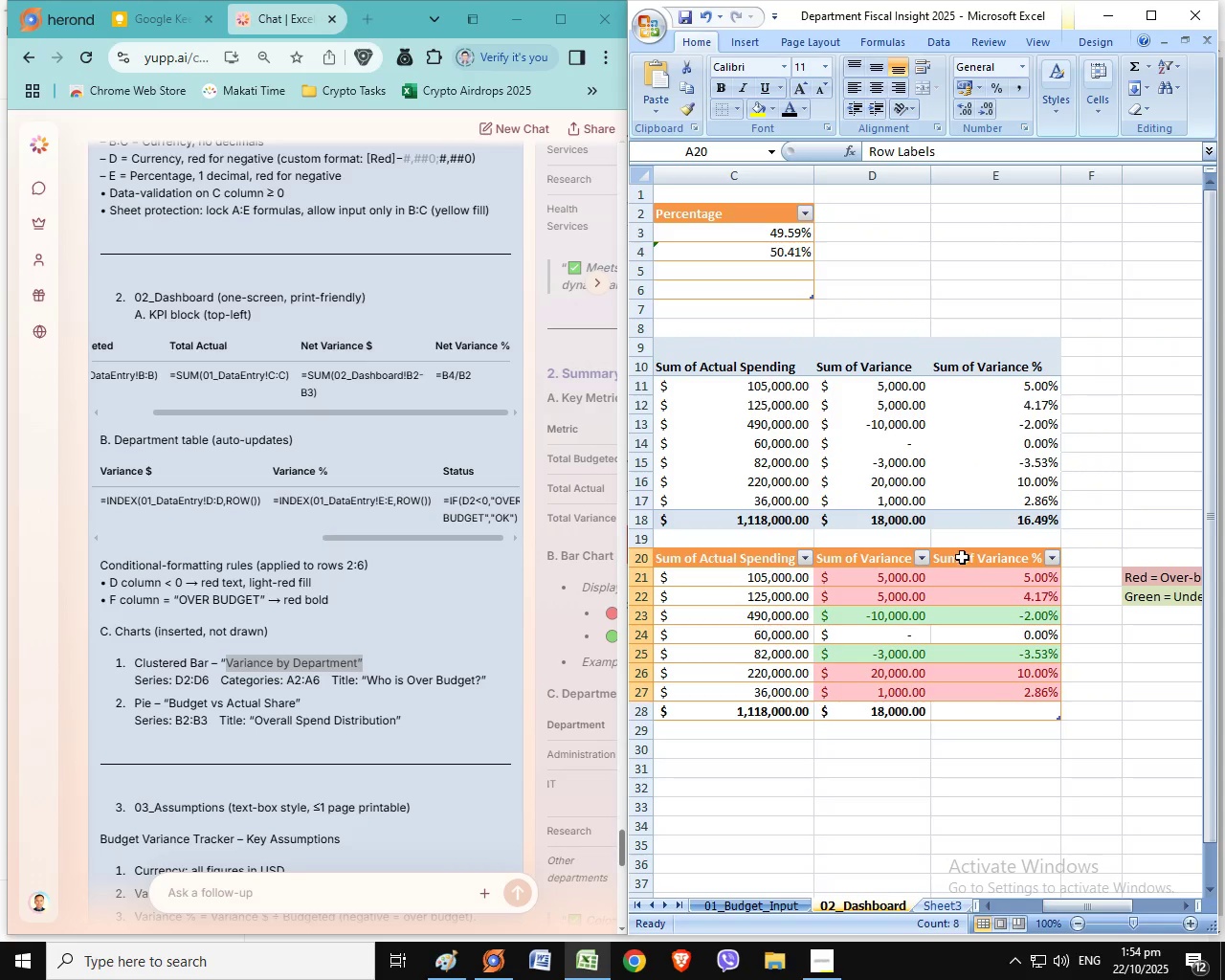 
hold_key(key=ControlLeft, duration=1.58)
left_click_drag(start_coordinate=[962, 557], to_coordinate=[974, 699])
 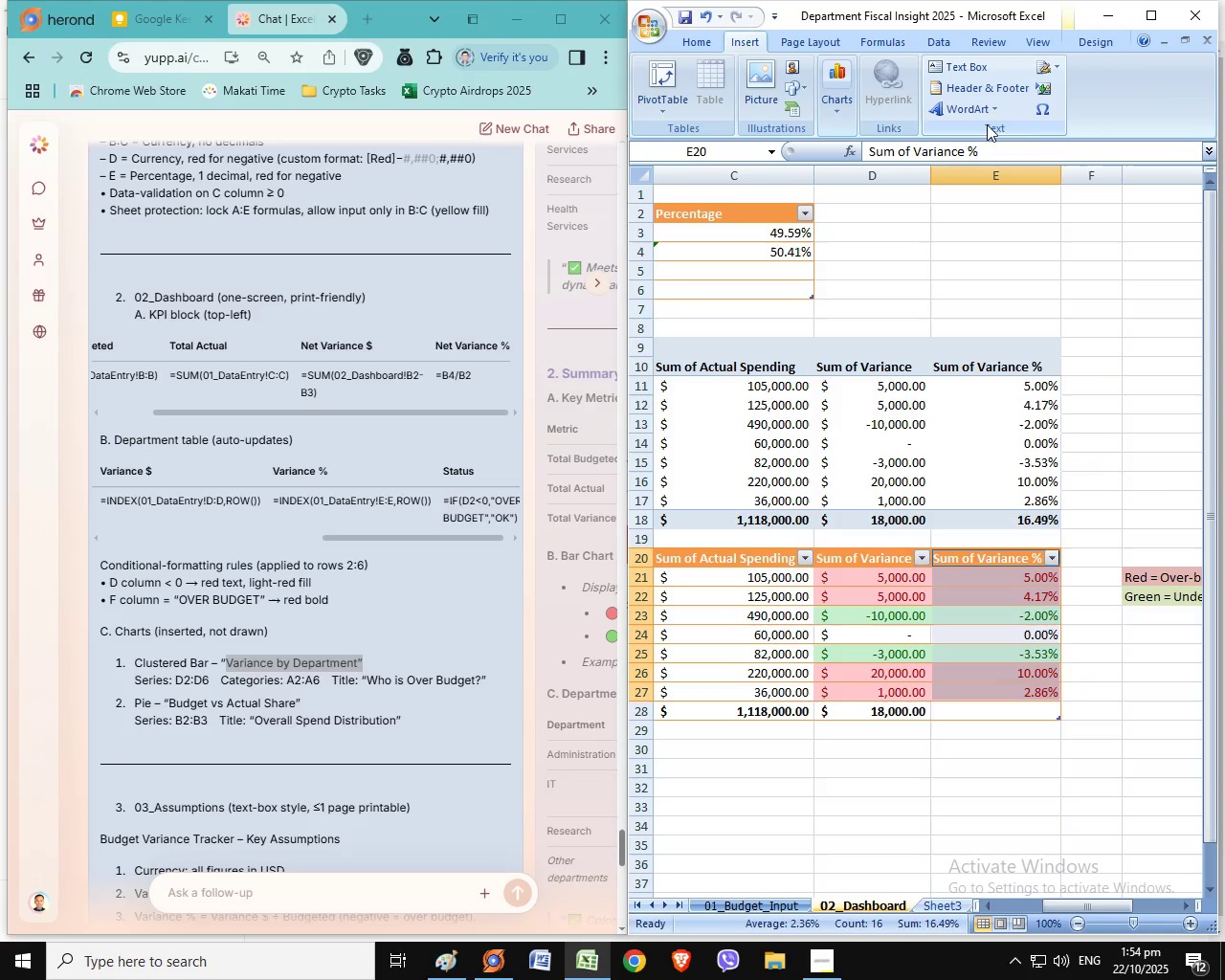 
left_click([741, 50])
 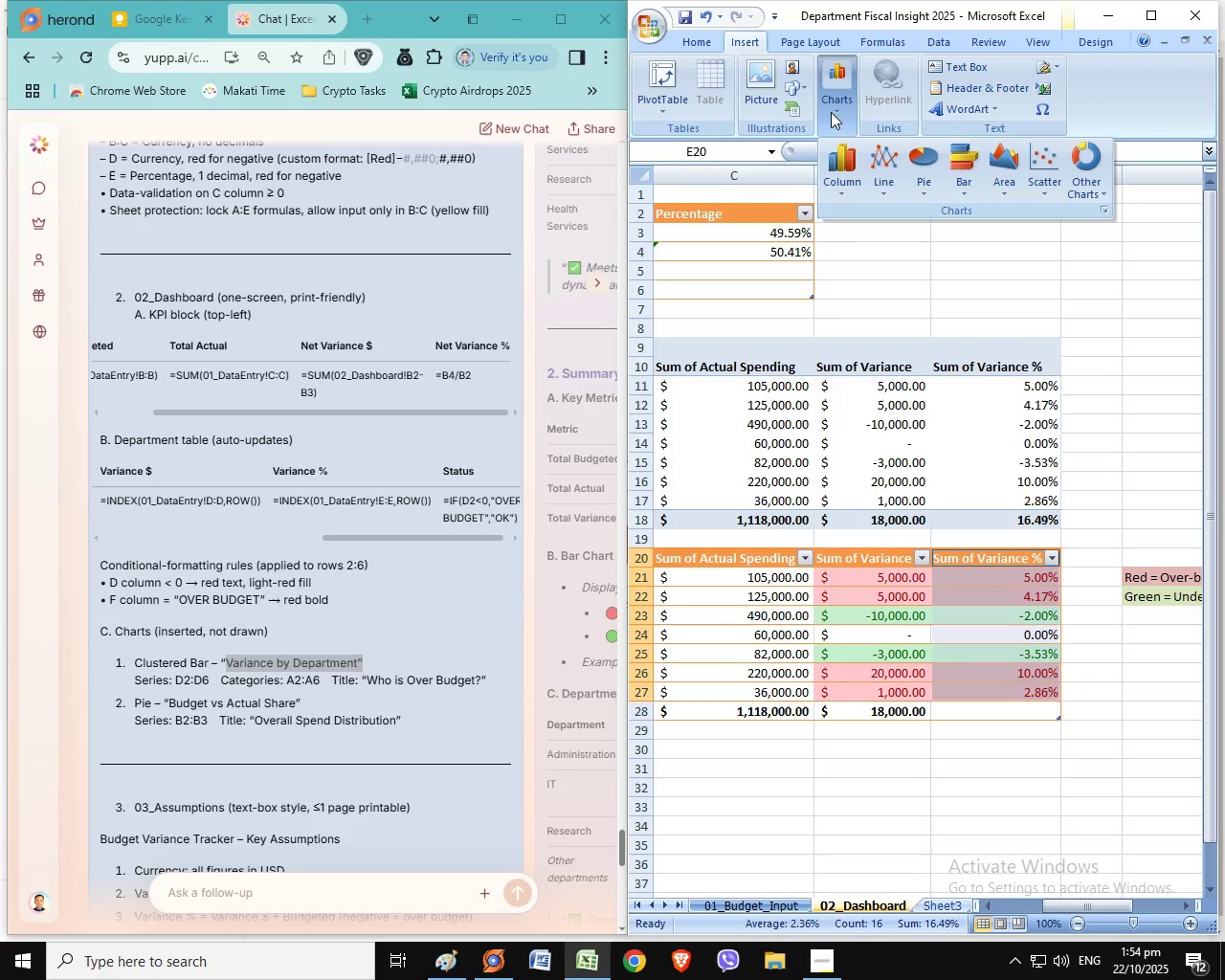 
left_click([831, 112])
 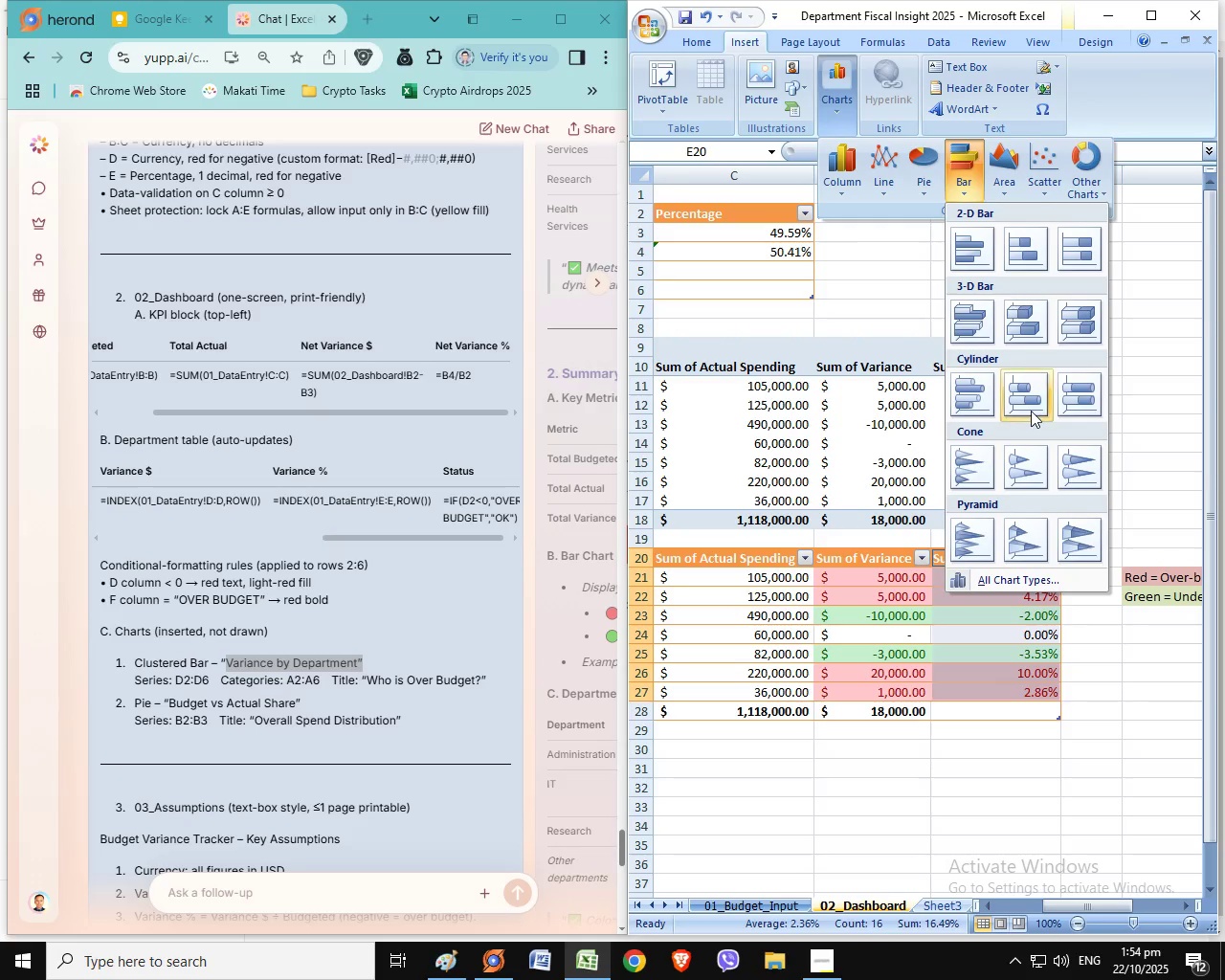 
scroll: coordinate [1031, 411], scroll_direction: down, amount: 3.0
 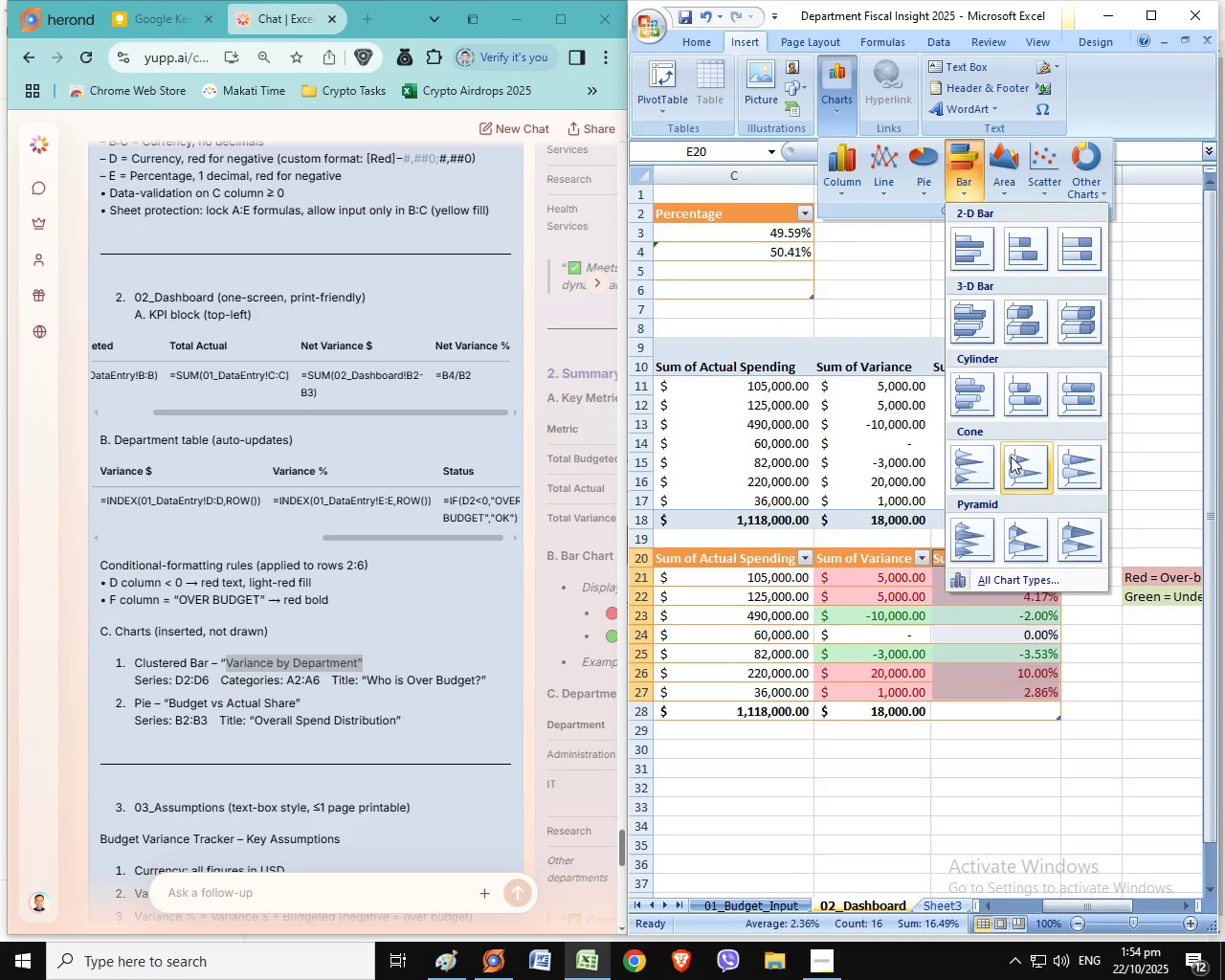 
mouse_move([1003, 431])
 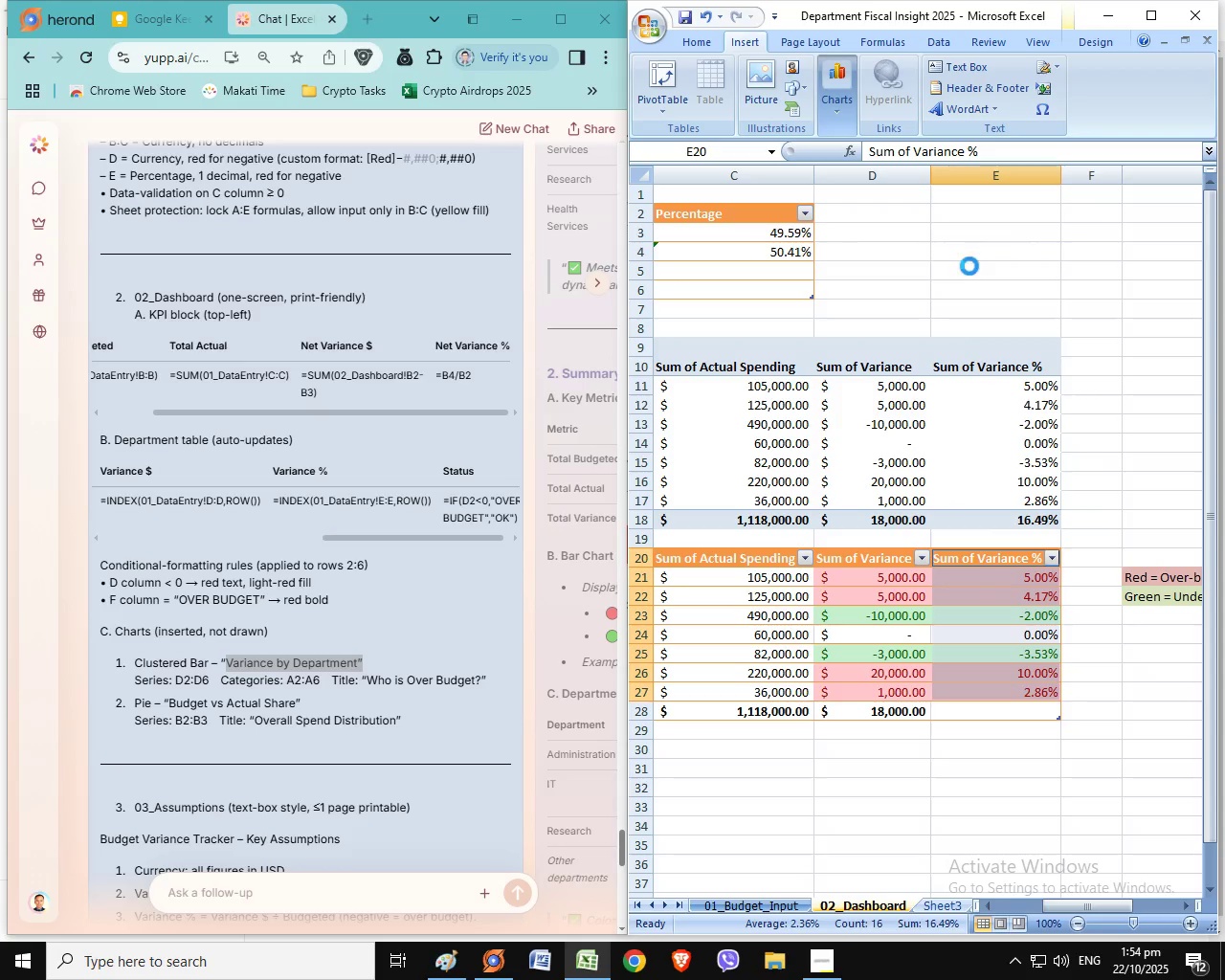 
left_click([969, 266])
 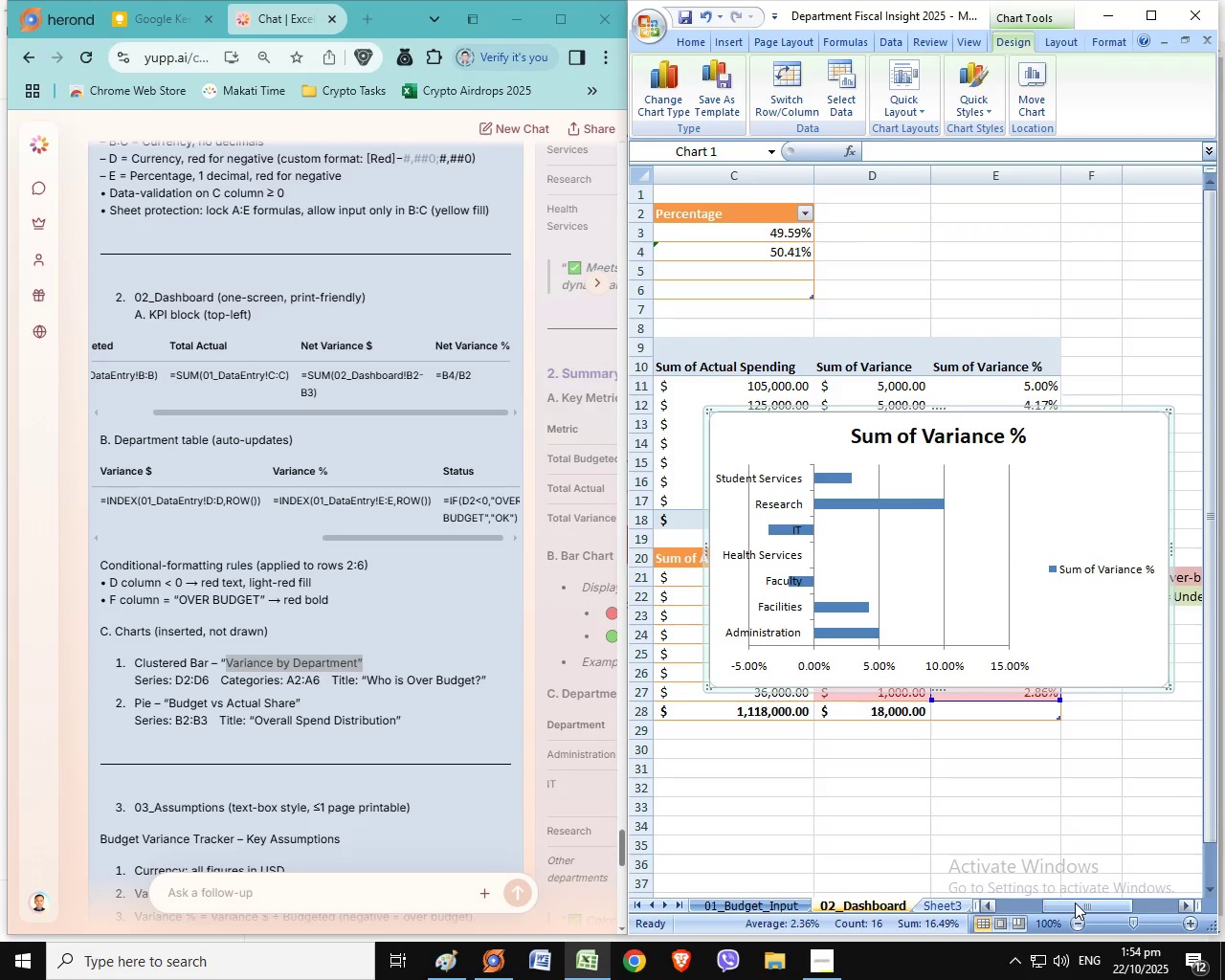 
left_click_drag(start_coordinate=[1075, 902], to_coordinate=[1058, 904])
 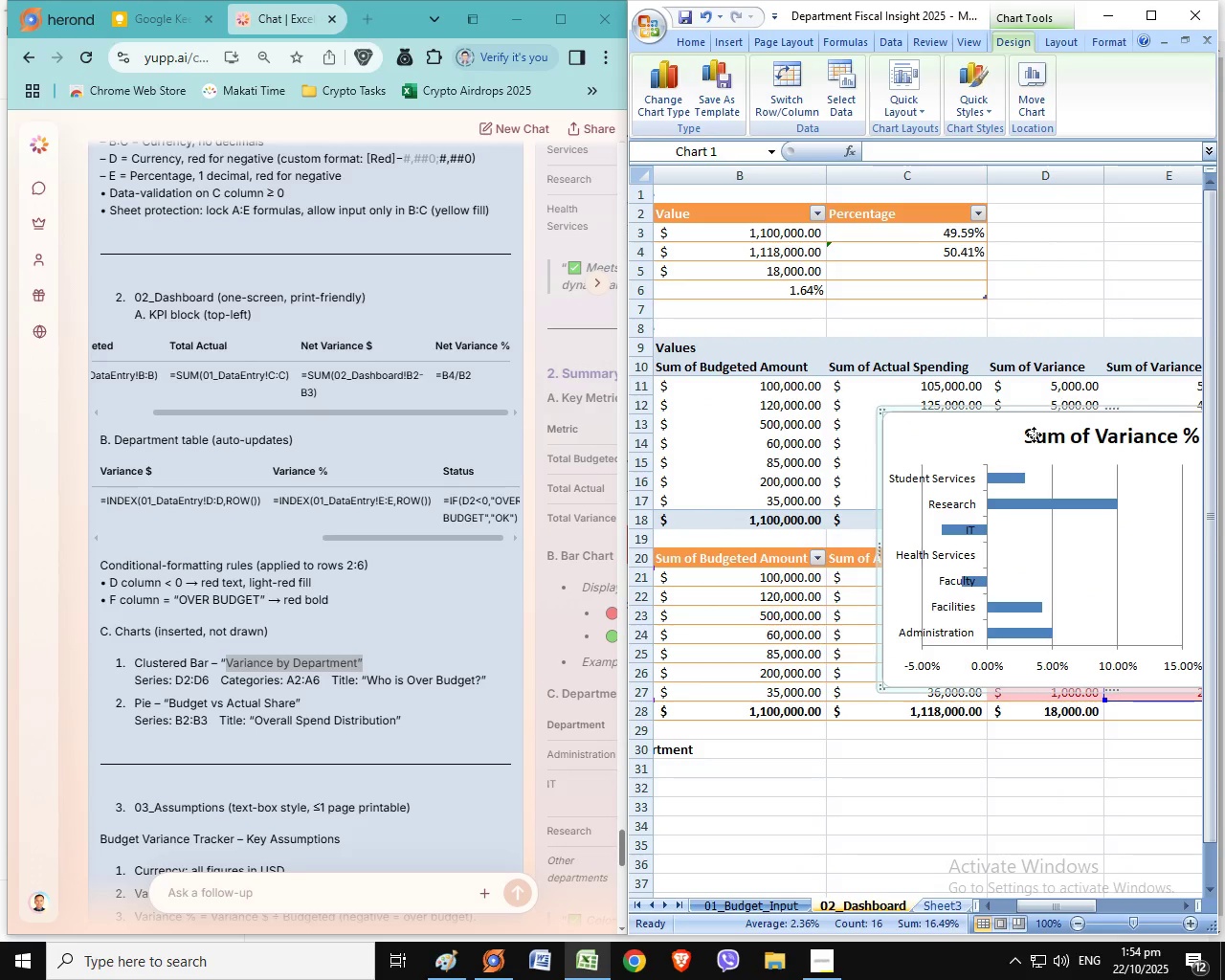 
left_click_drag(start_coordinate=[1043, 423], to_coordinate=[949, 707])
 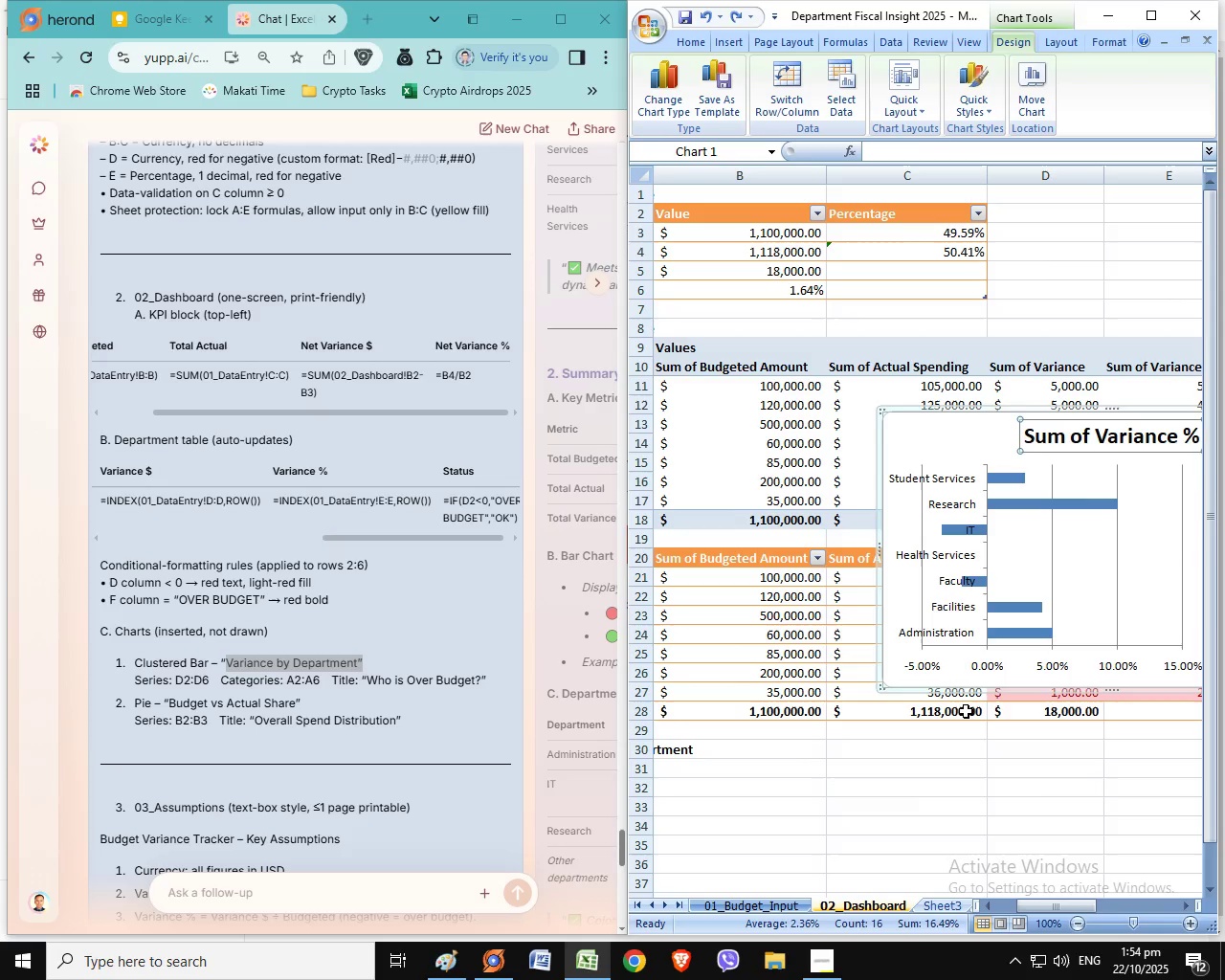 
key(Control+Z)
 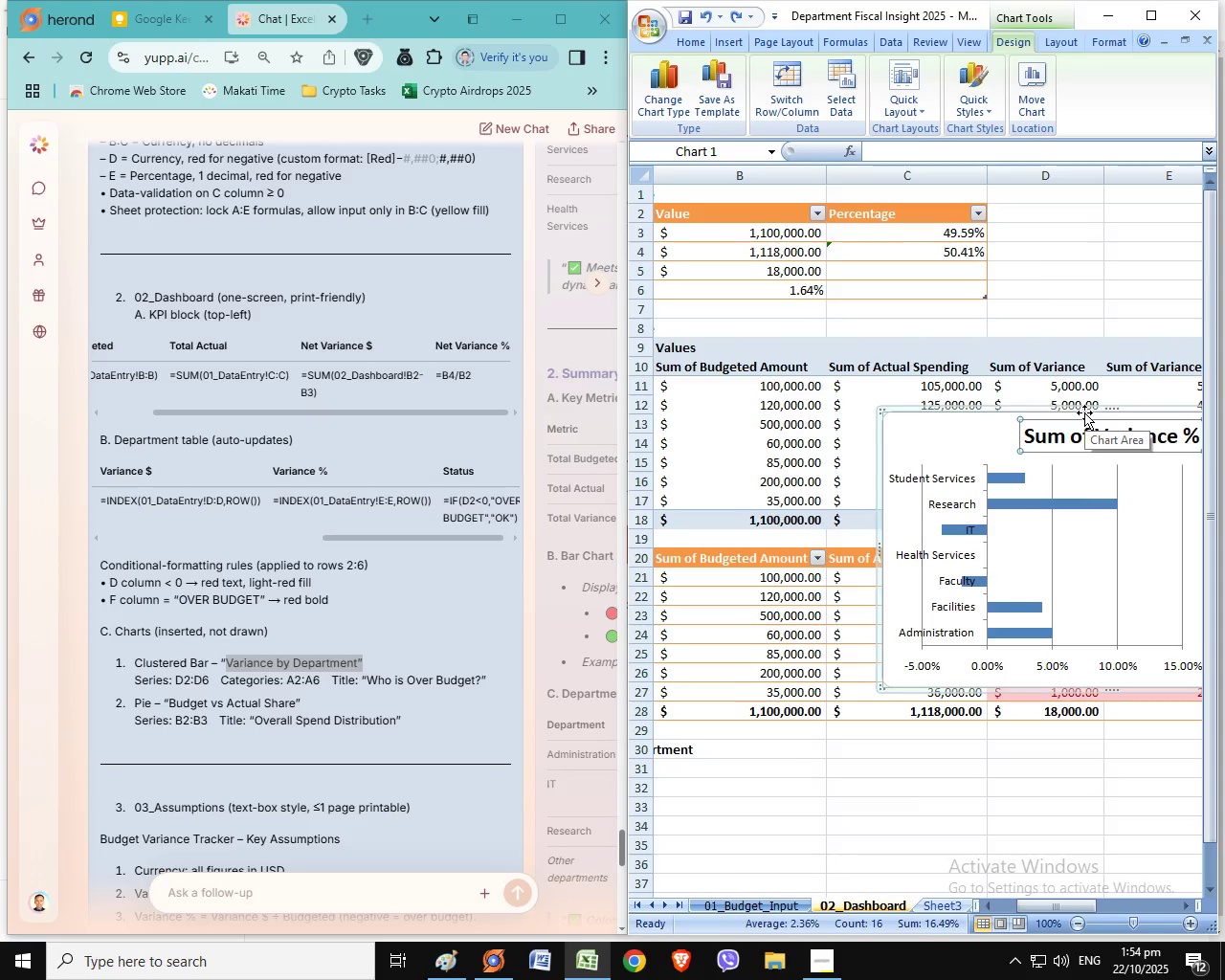 
left_click_drag(start_coordinate=[1084, 412], to_coordinate=[855, 761])
 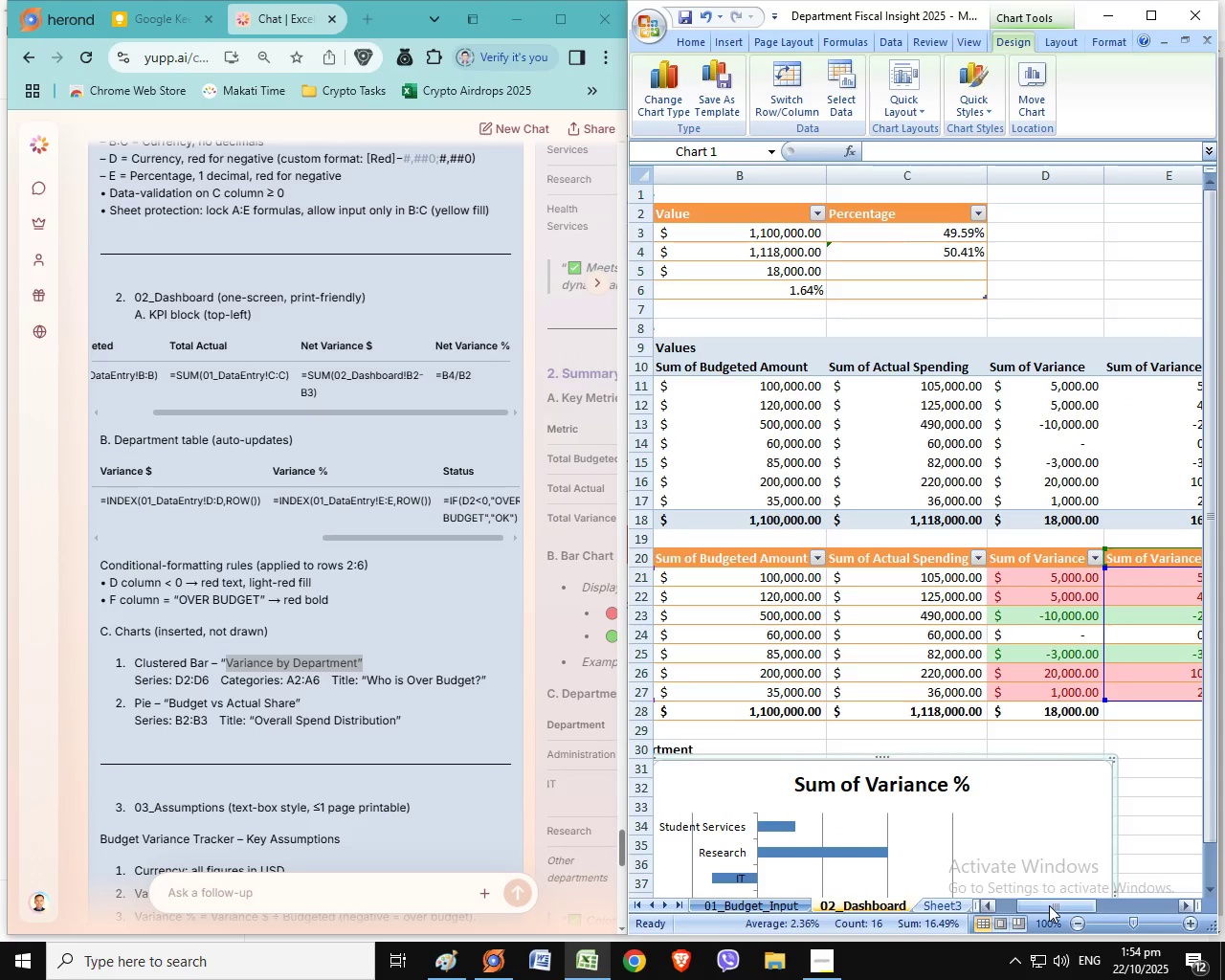 
left_click_drag(start_coordinate=[1047, 905], to_coordinate=[987, 903])
 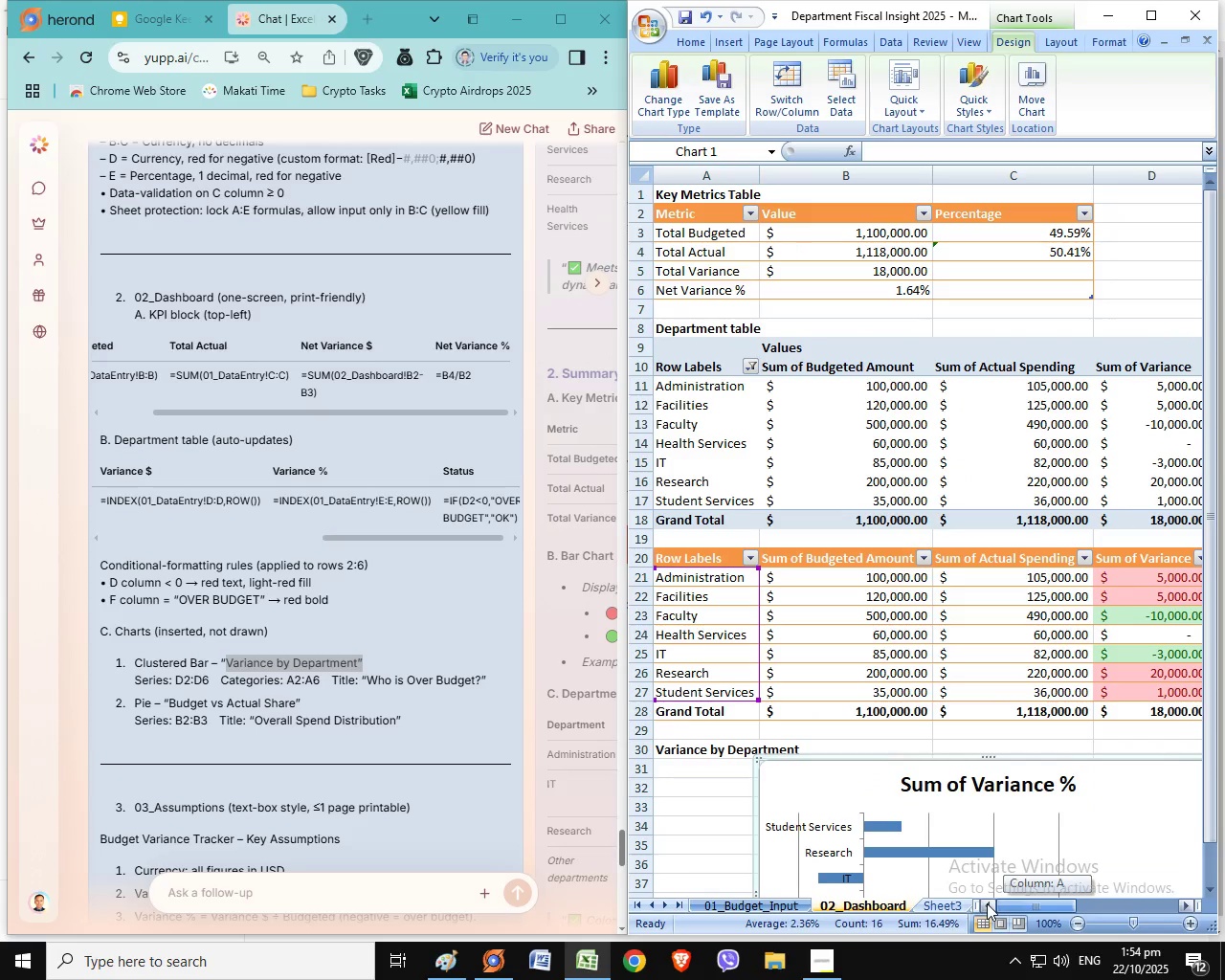 
scroll: coordinate [914, 617], scroll_direction: down, amount: 6.0
 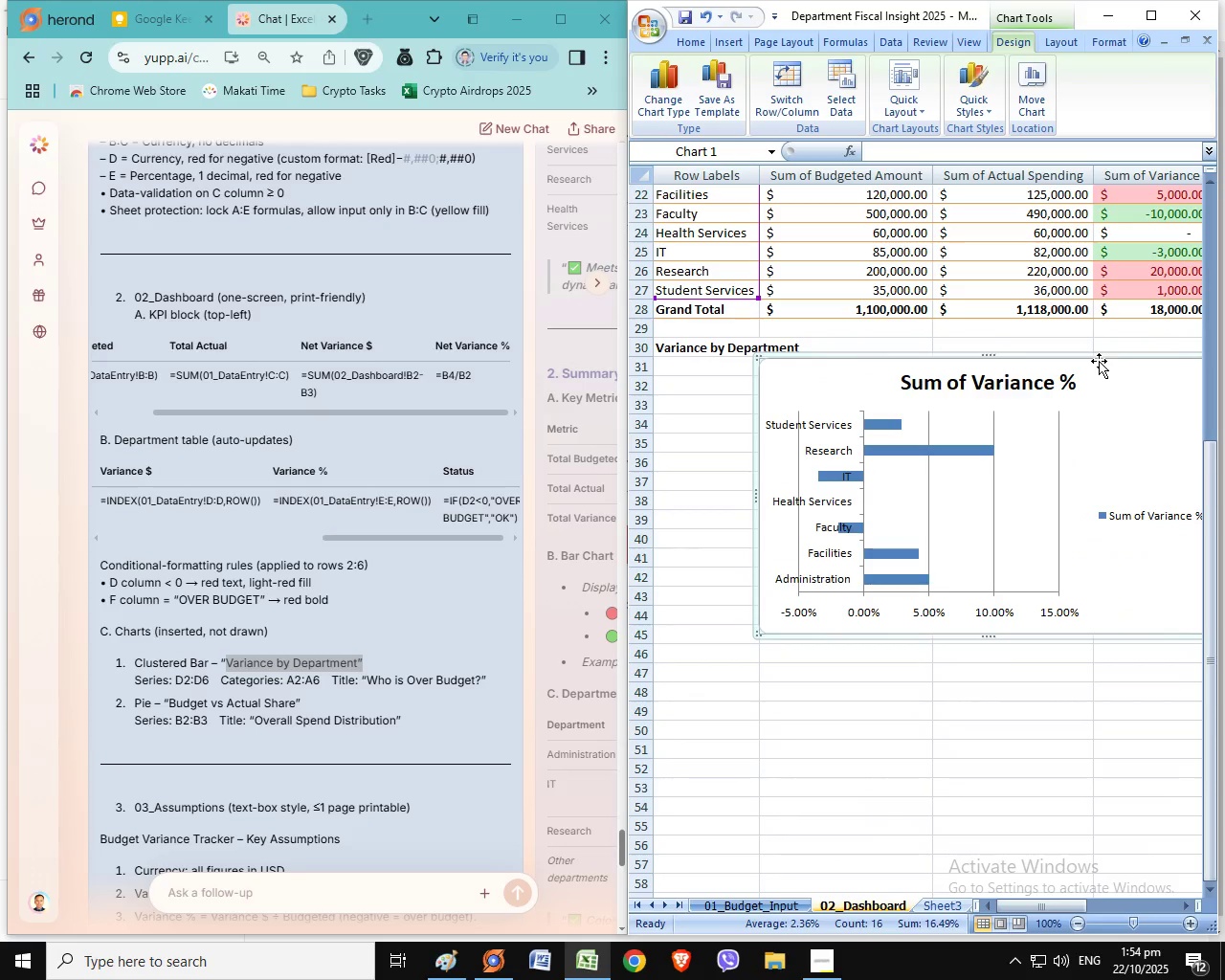 
left_click_drag(start_coordinate=[1099, 360], to_coordinate=[1003, 374])
 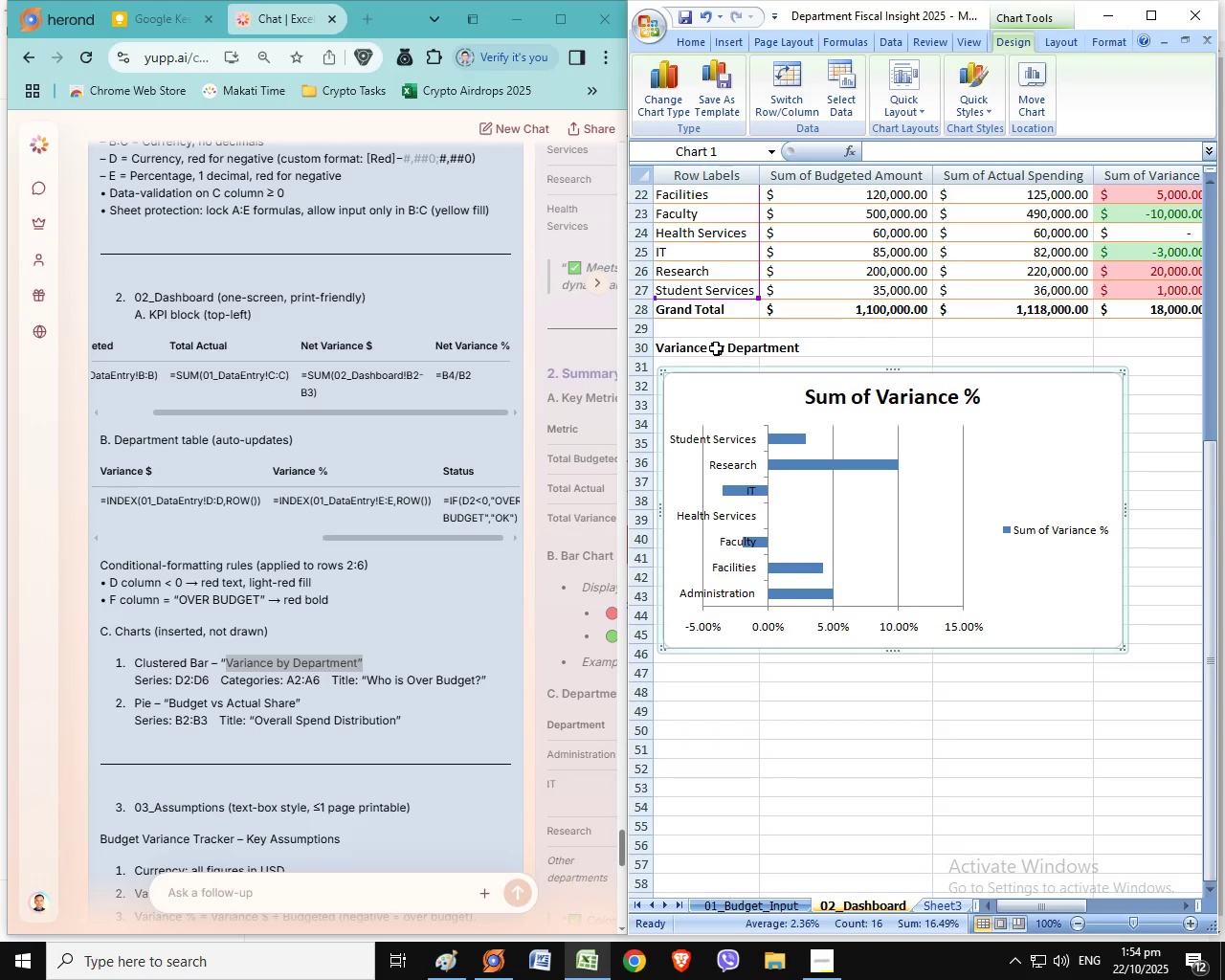 
left_click([716, 348])
 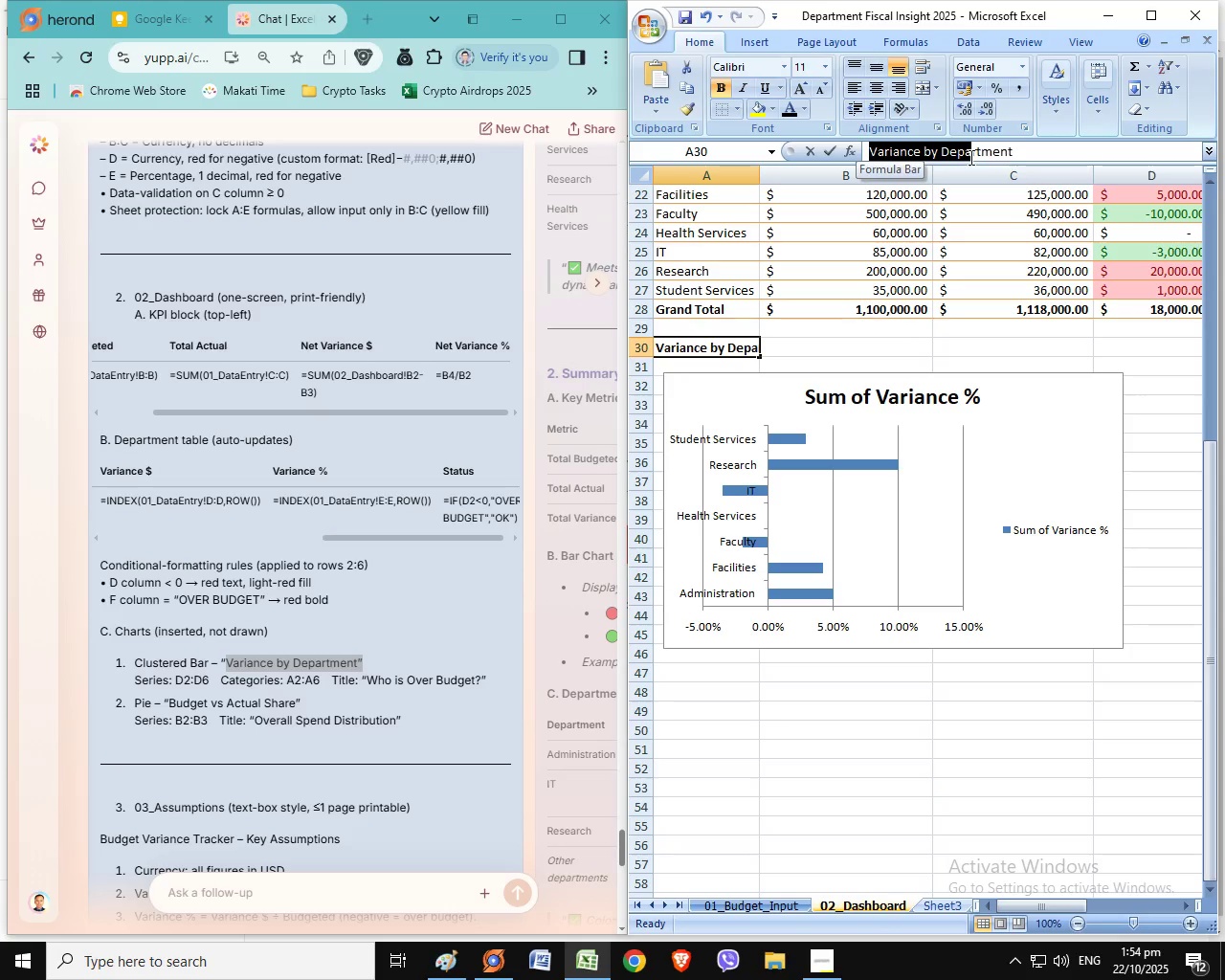 
left_click_drag(start_coordinate=[865, 157], to_coordinate=[1105, 157])
 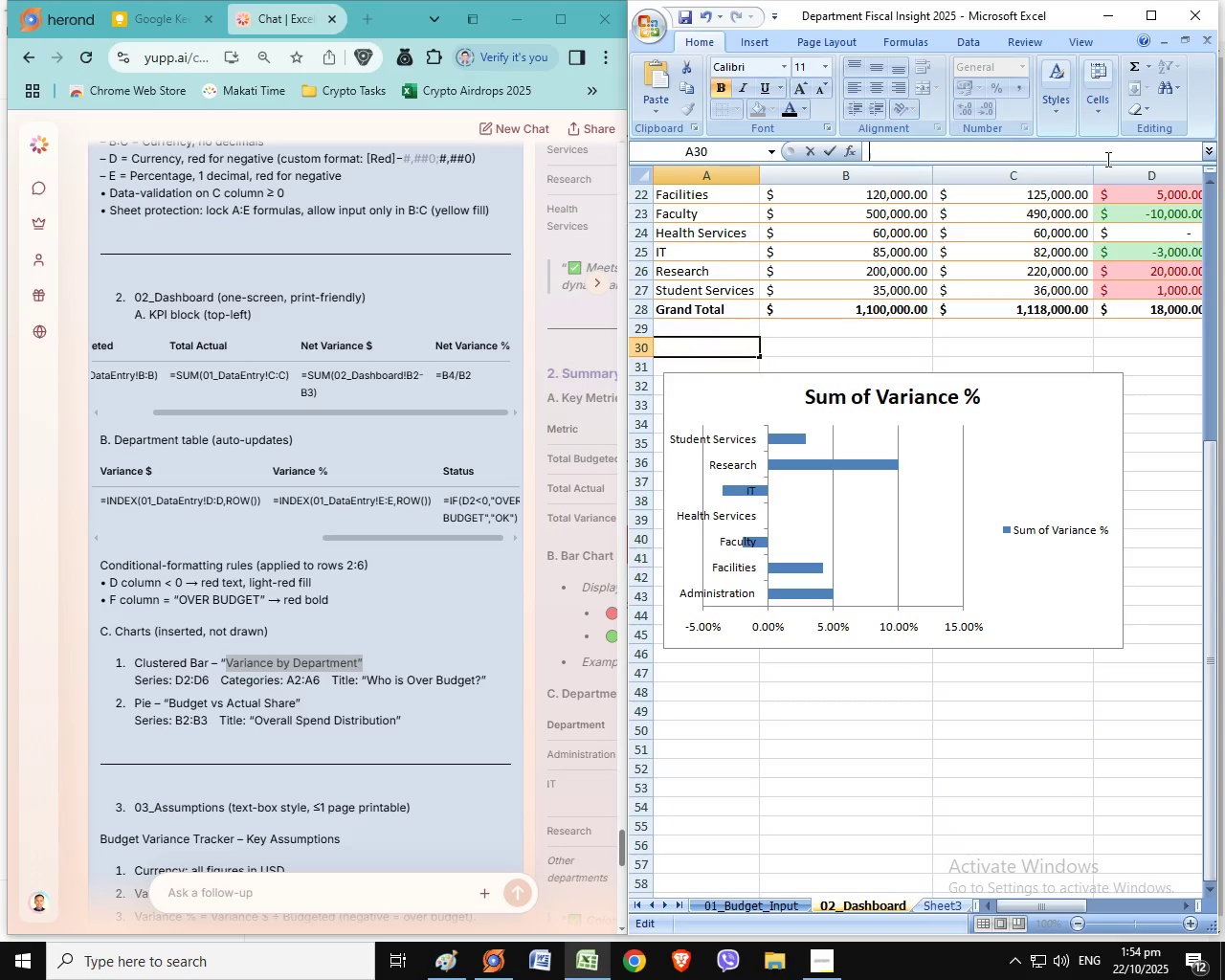 
key(Control+ControlLeft)
 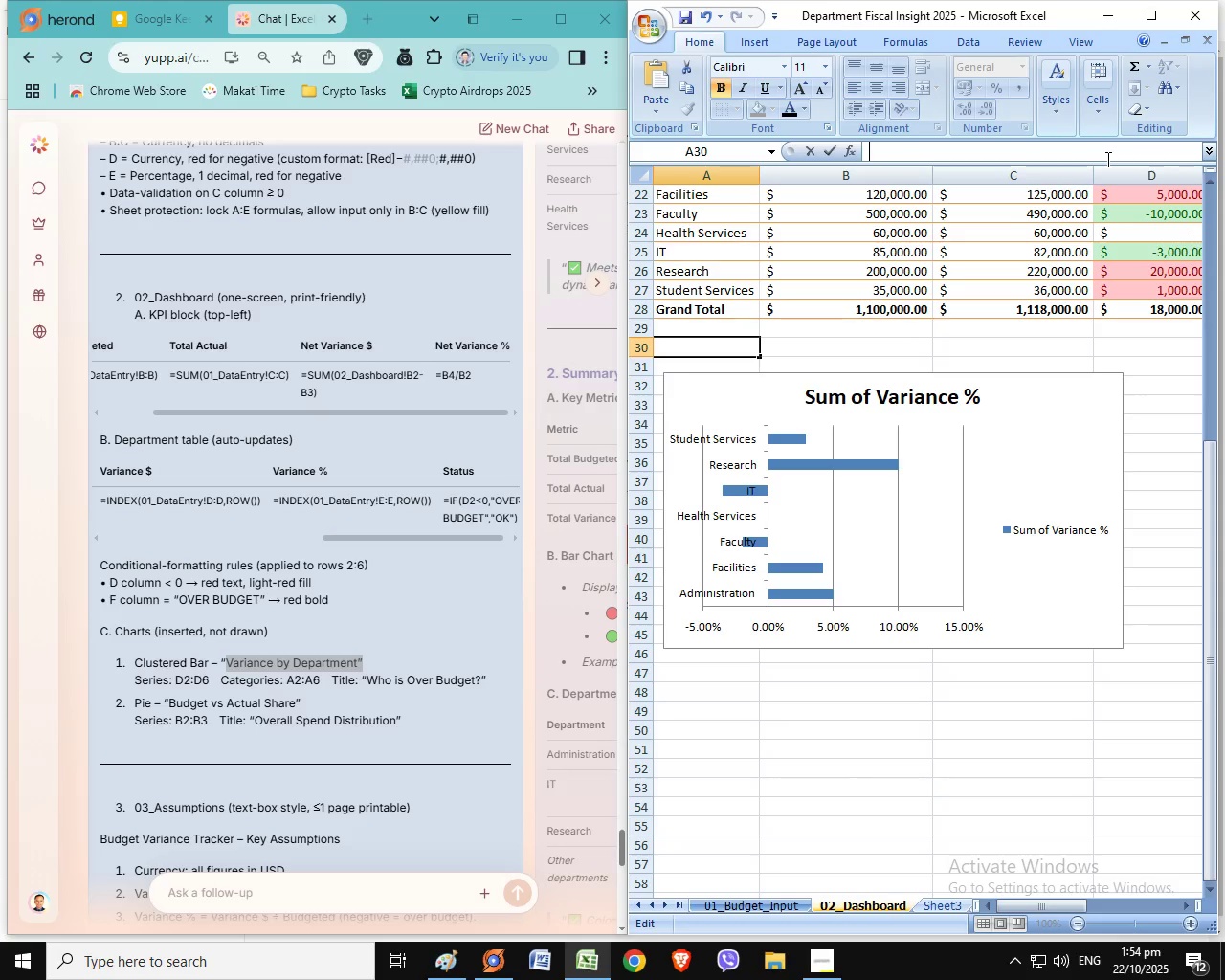 
key(Control+X)
 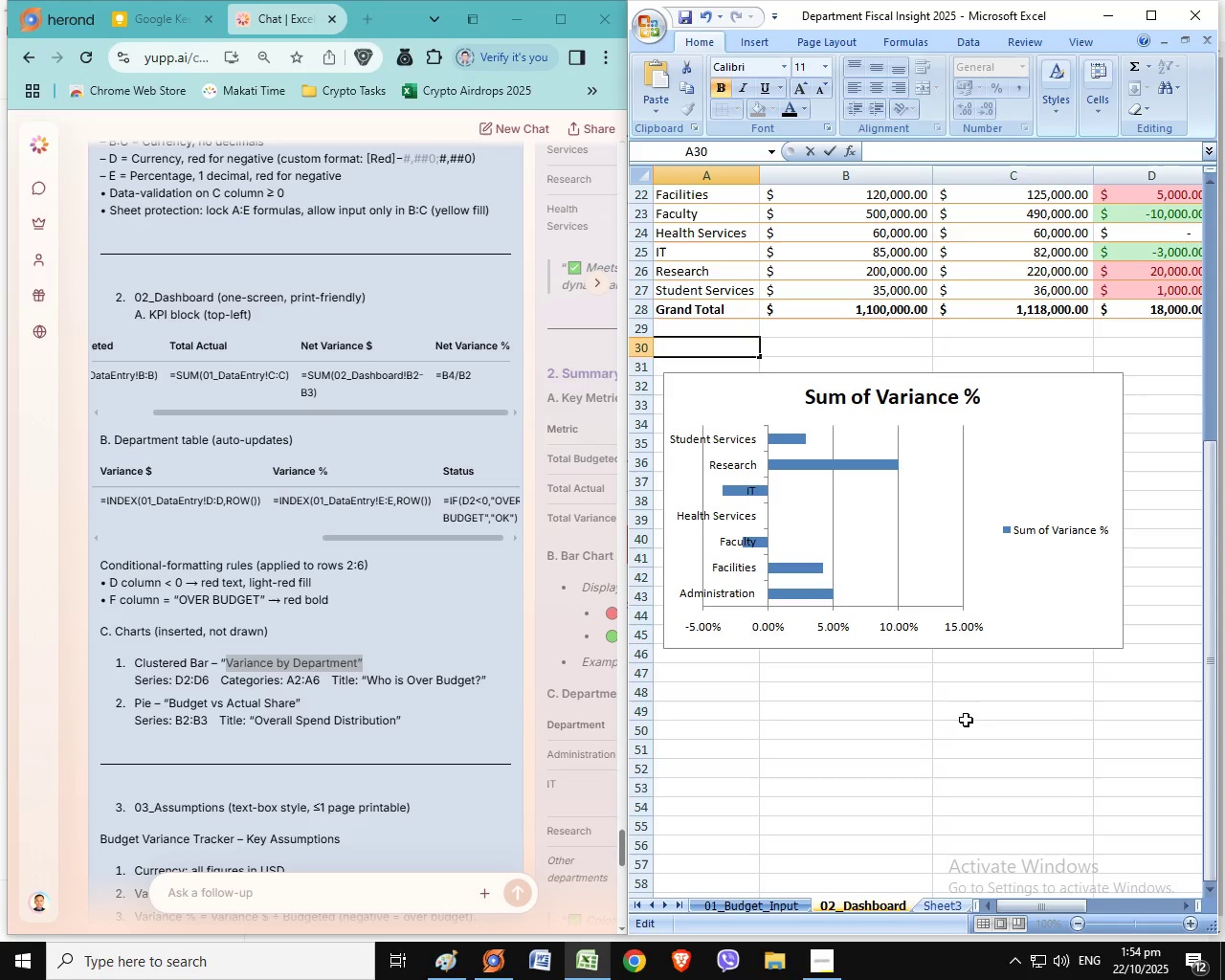 
left_click([966, 720])
 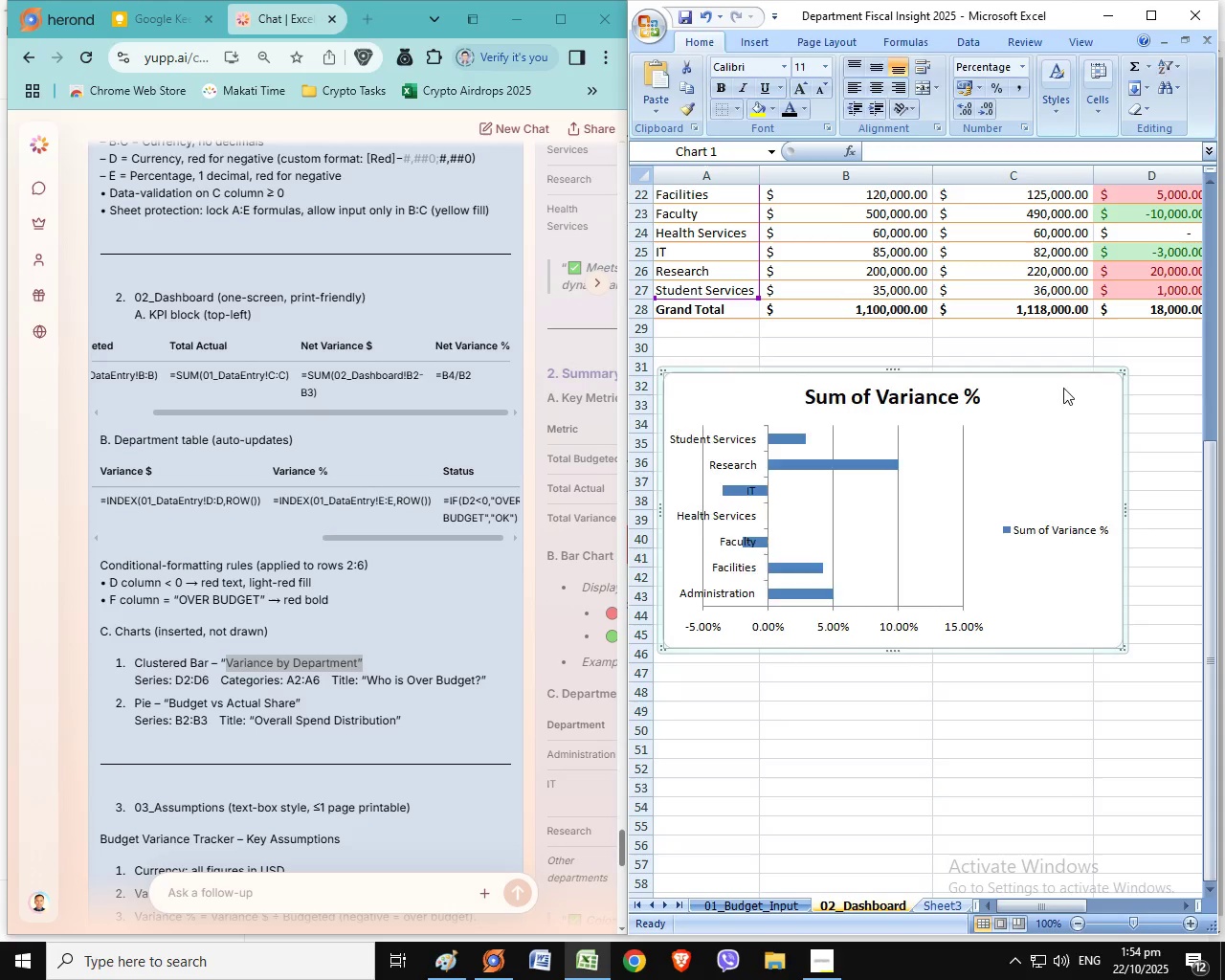 
left_click_drag(start_coordinate=[1067, 434], to_coordinate=[1058, 409])
 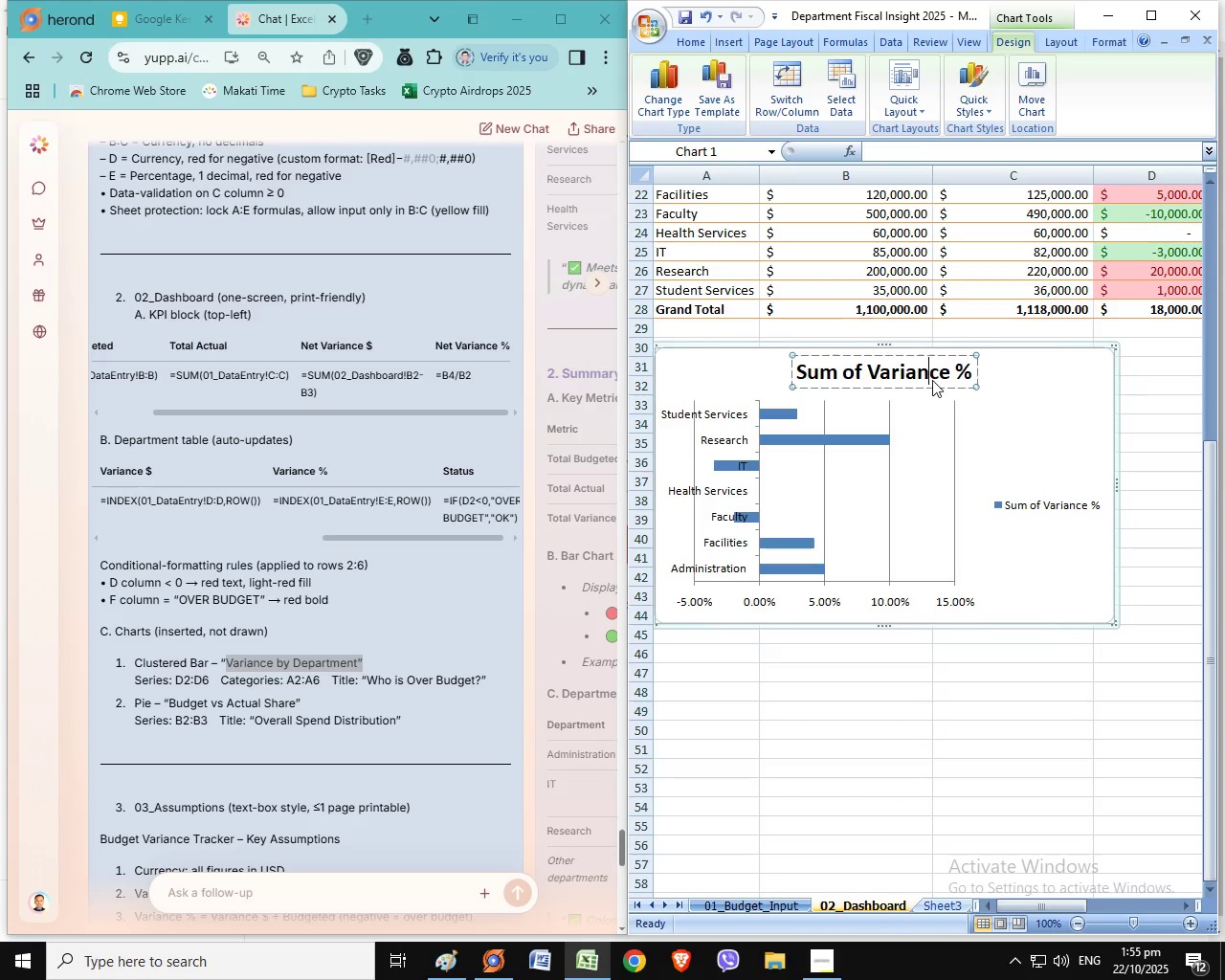 
left_click([932, 380])
 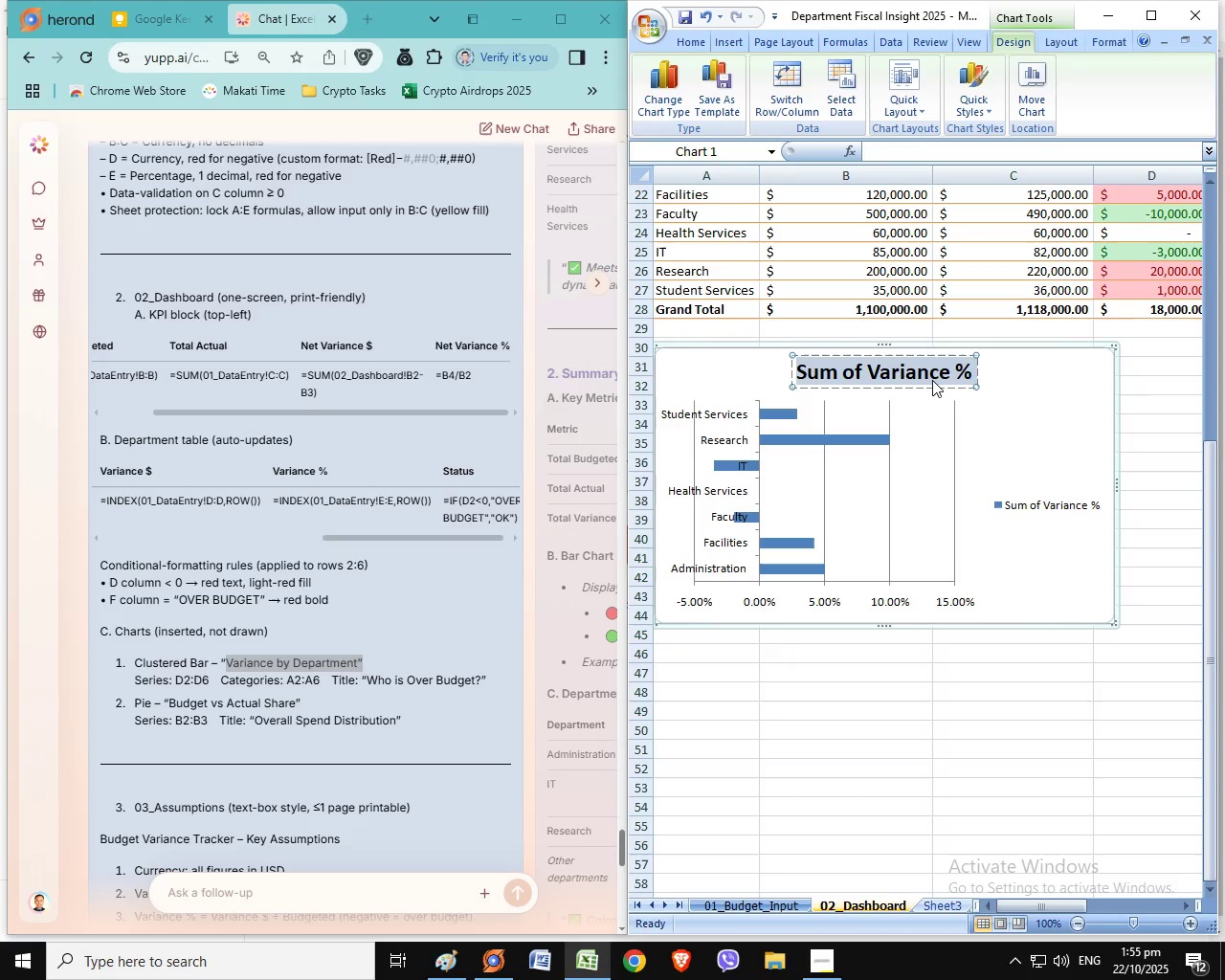 
key(Control+A)
 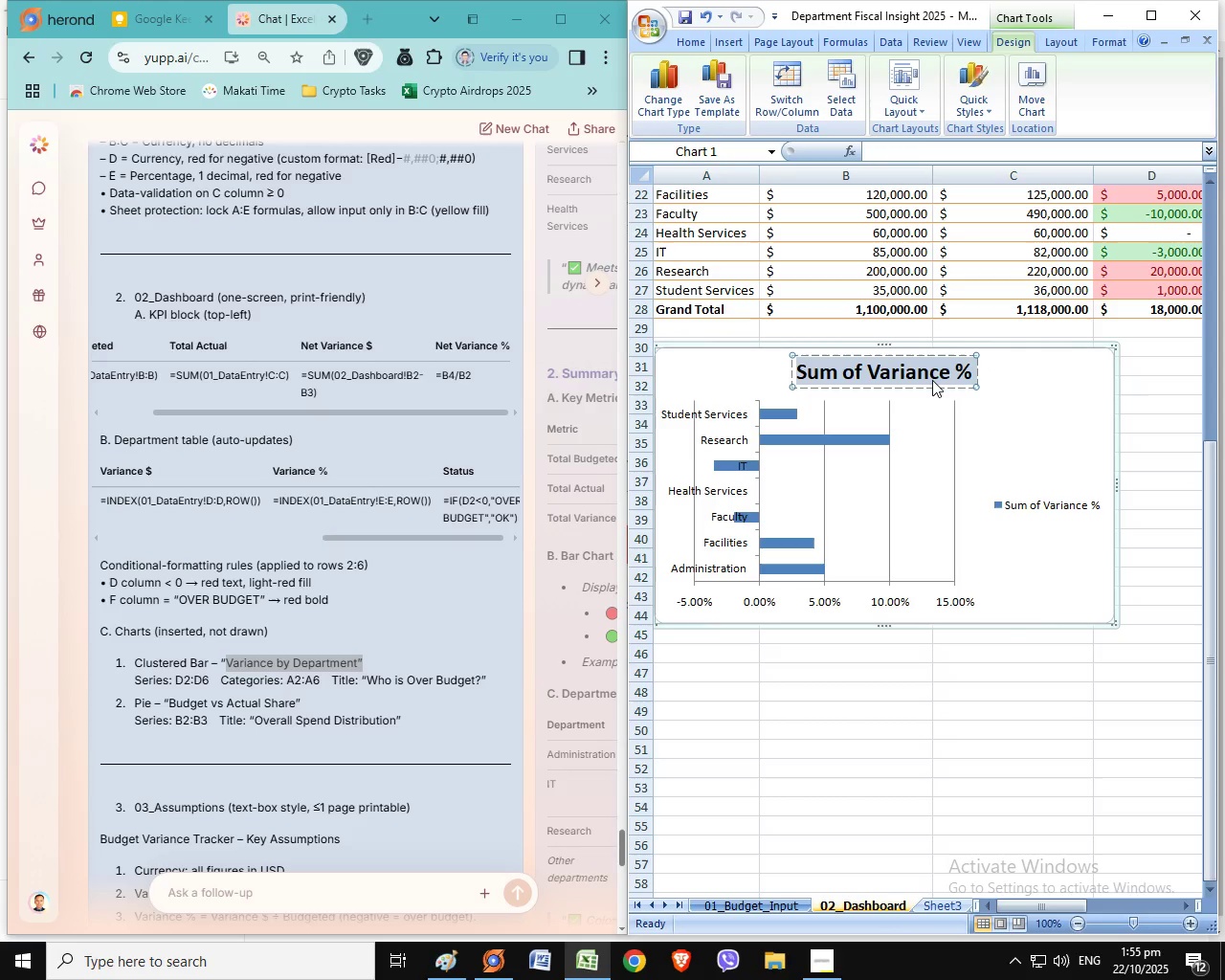 
left_click_drag(start_coordinate=[1114, 438], to_coordinate=[1120, 438])
 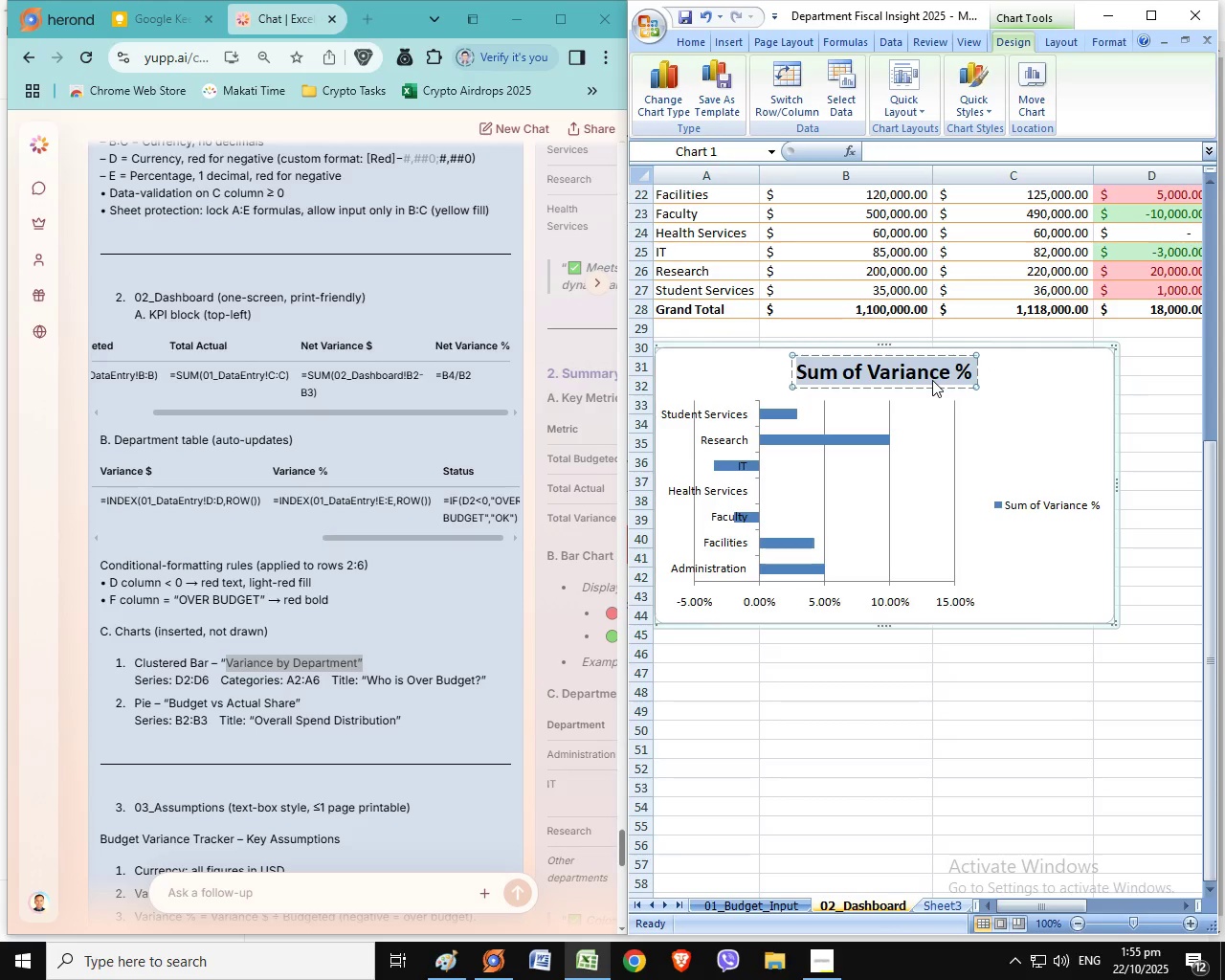 
double_click([1156, 438])
 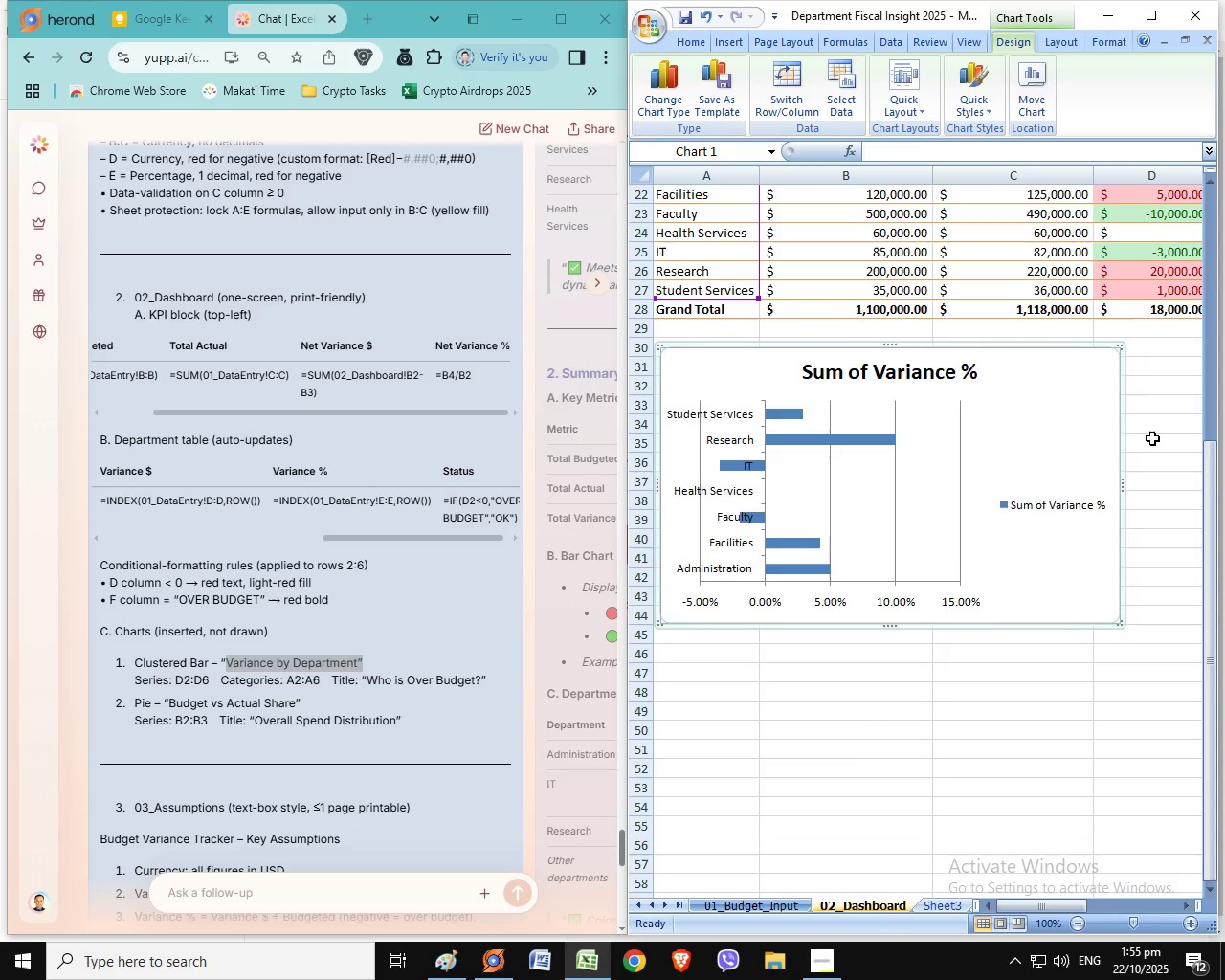 
left_click([1012, 352])
 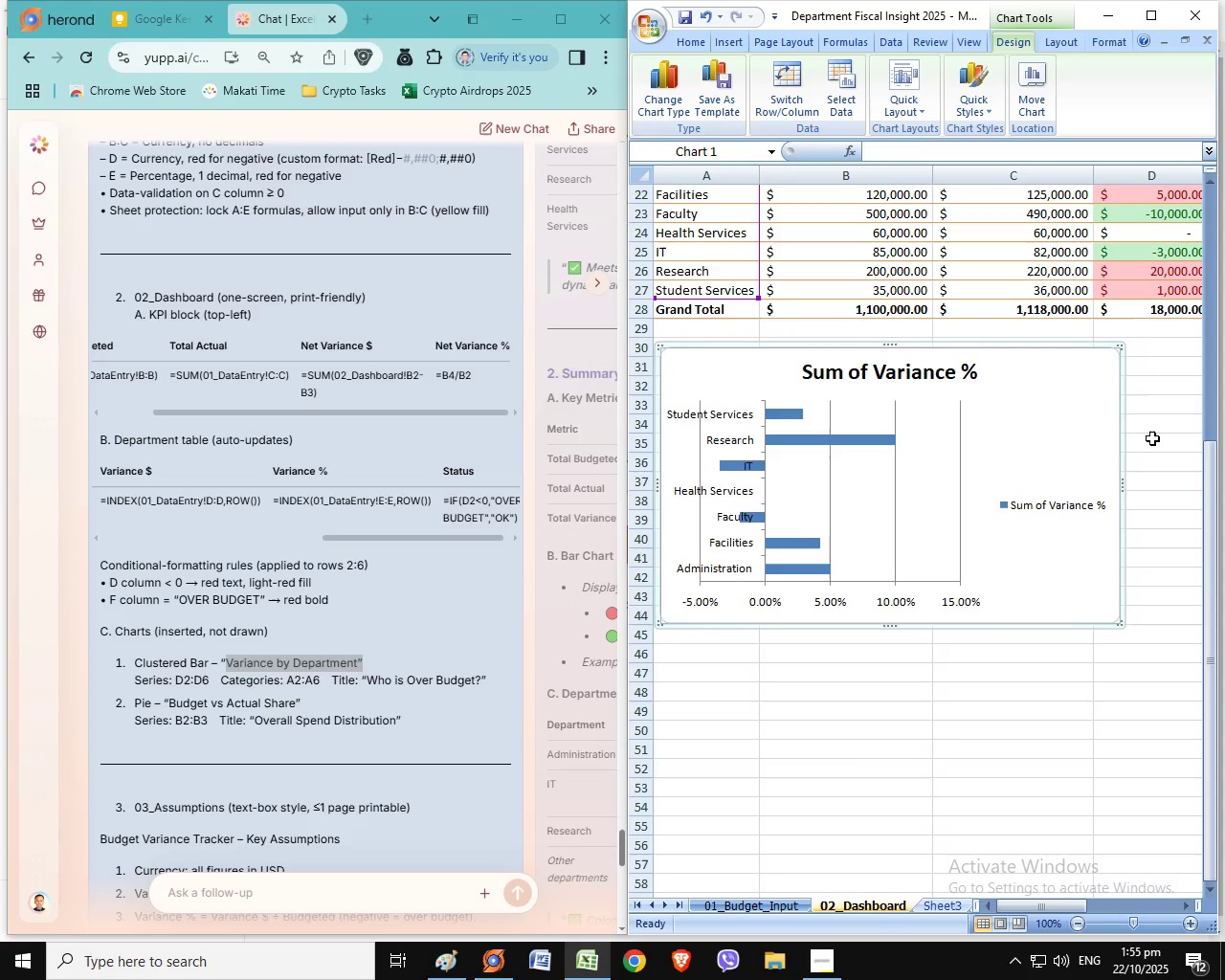 
key(Backspace)
 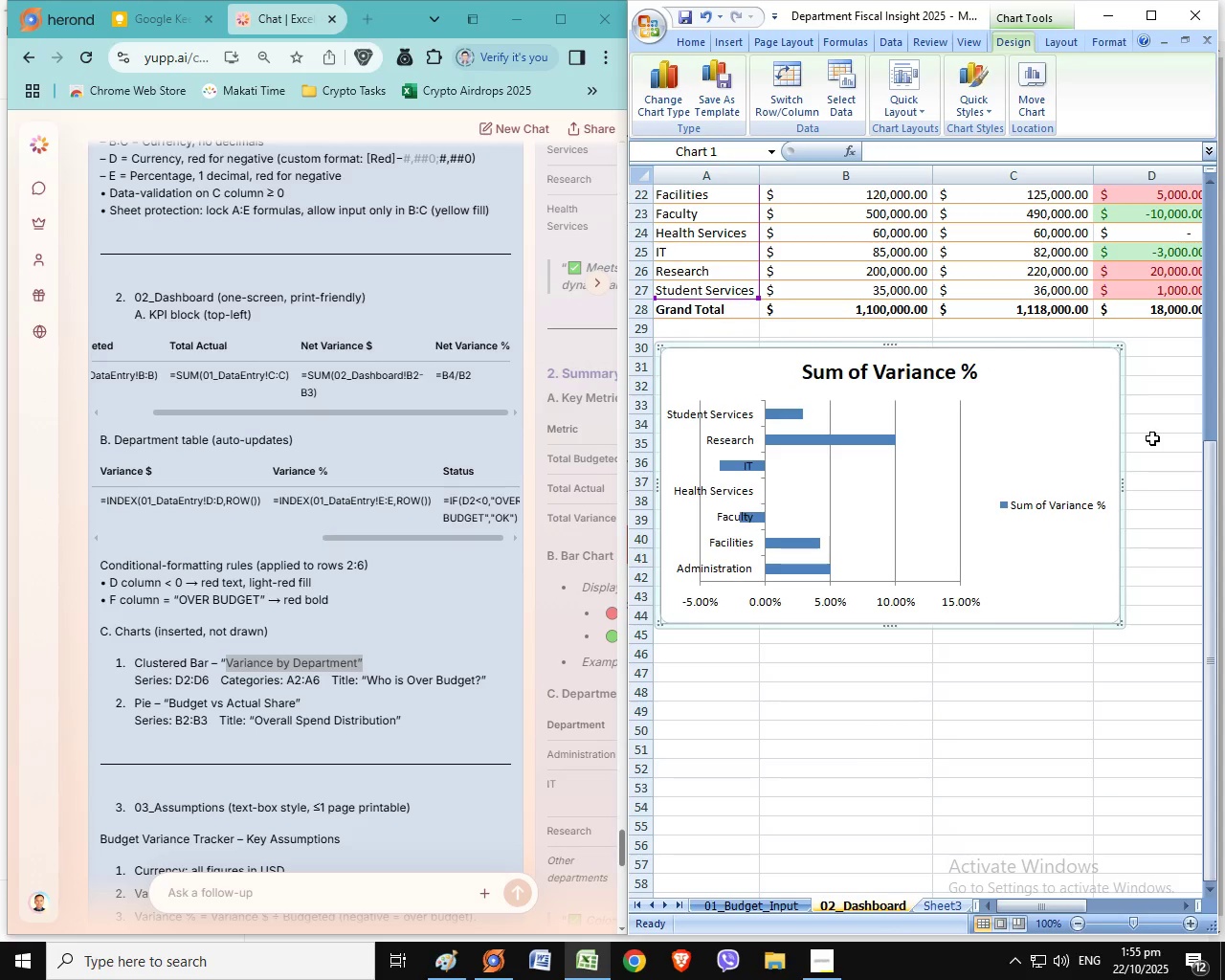 
scroll: coordinate [969, 438], scroll_direction: up, amount: 4.0
 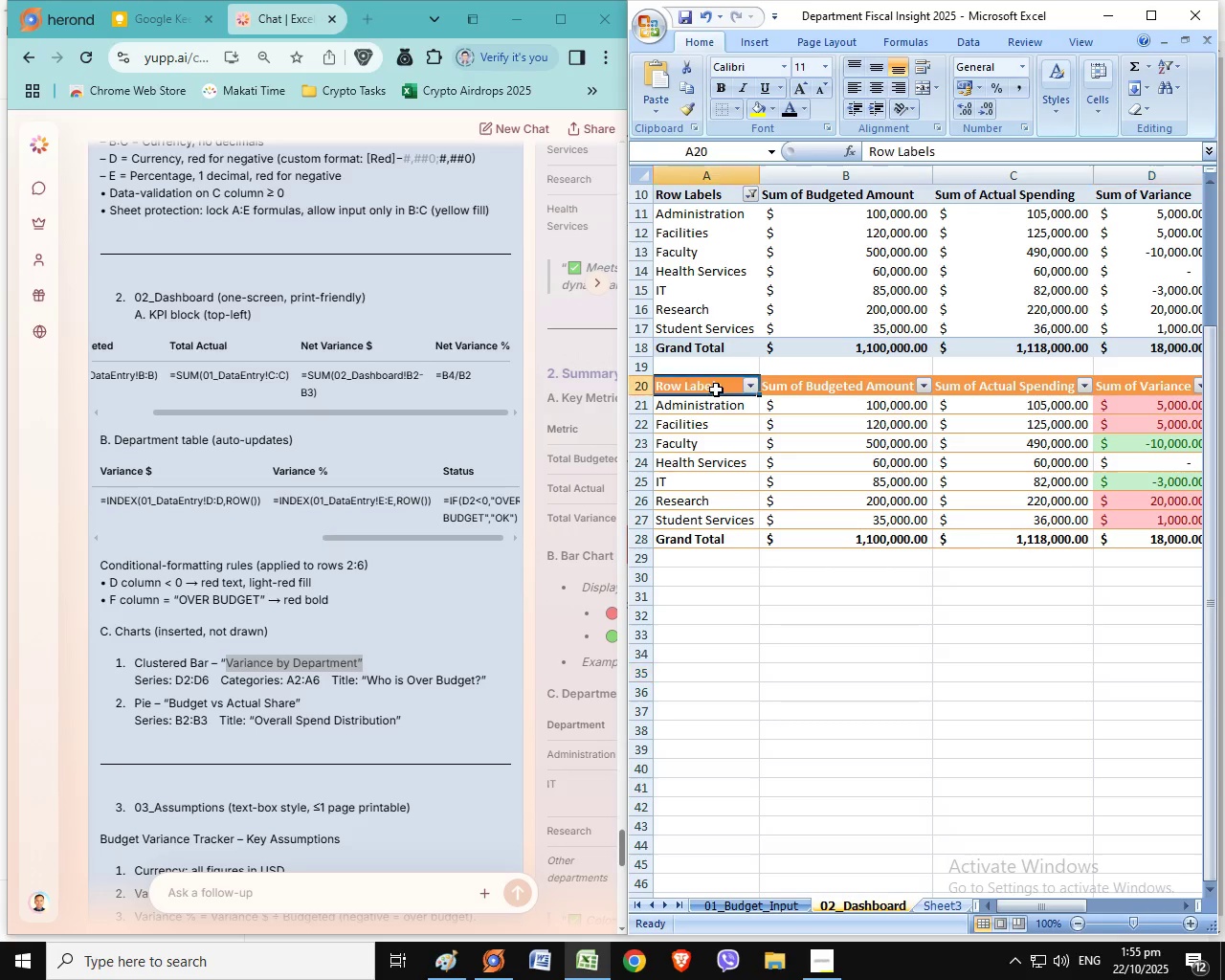 
left_click_drag(start_coordinate=[716, 390], to_coordinate=[718, 517])
 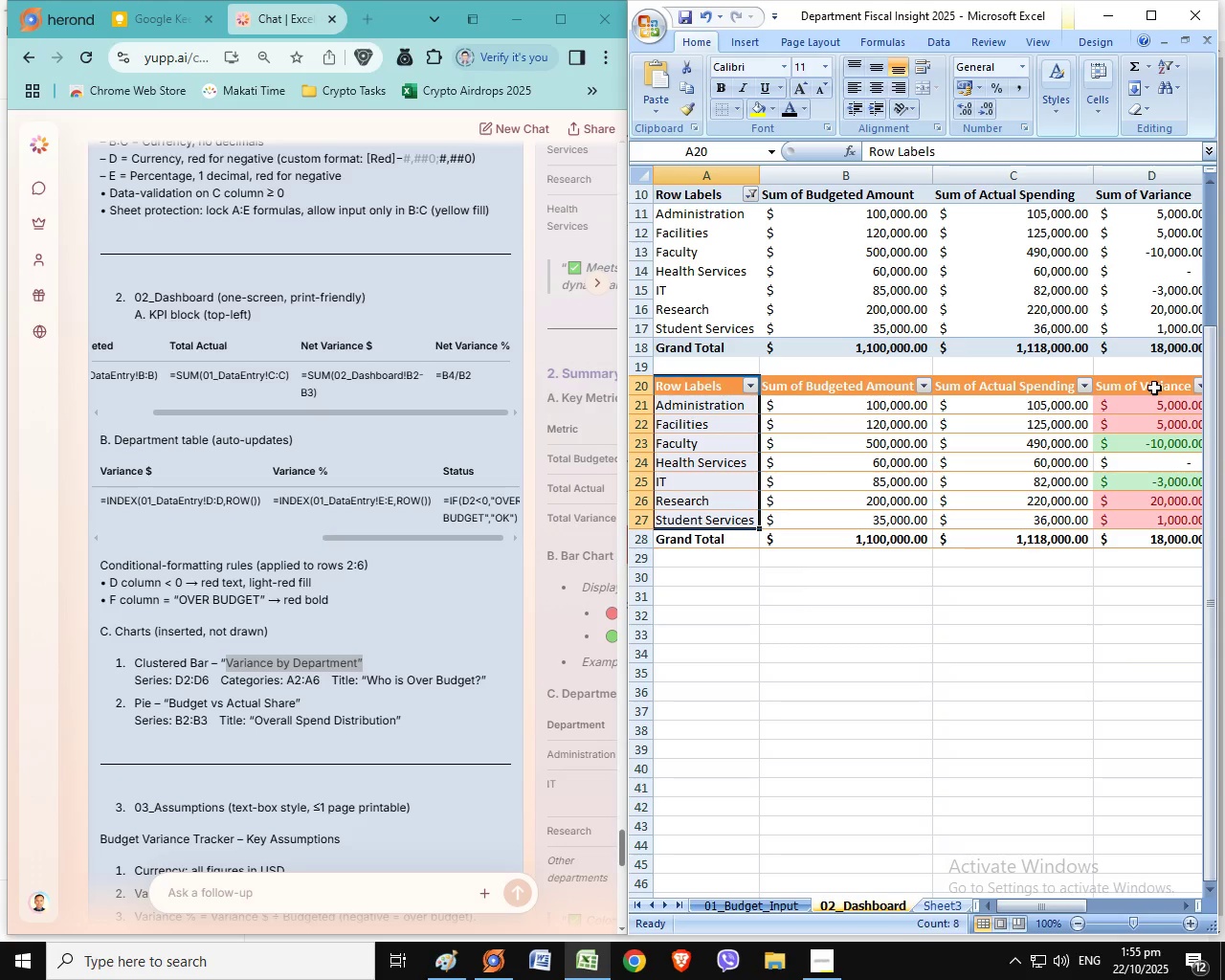 
hold_key(key=ControlLeft, duration=1.51)
left_click_drag(start_coordinate=[1145, 386], to_coordinate=[1151, 519])
 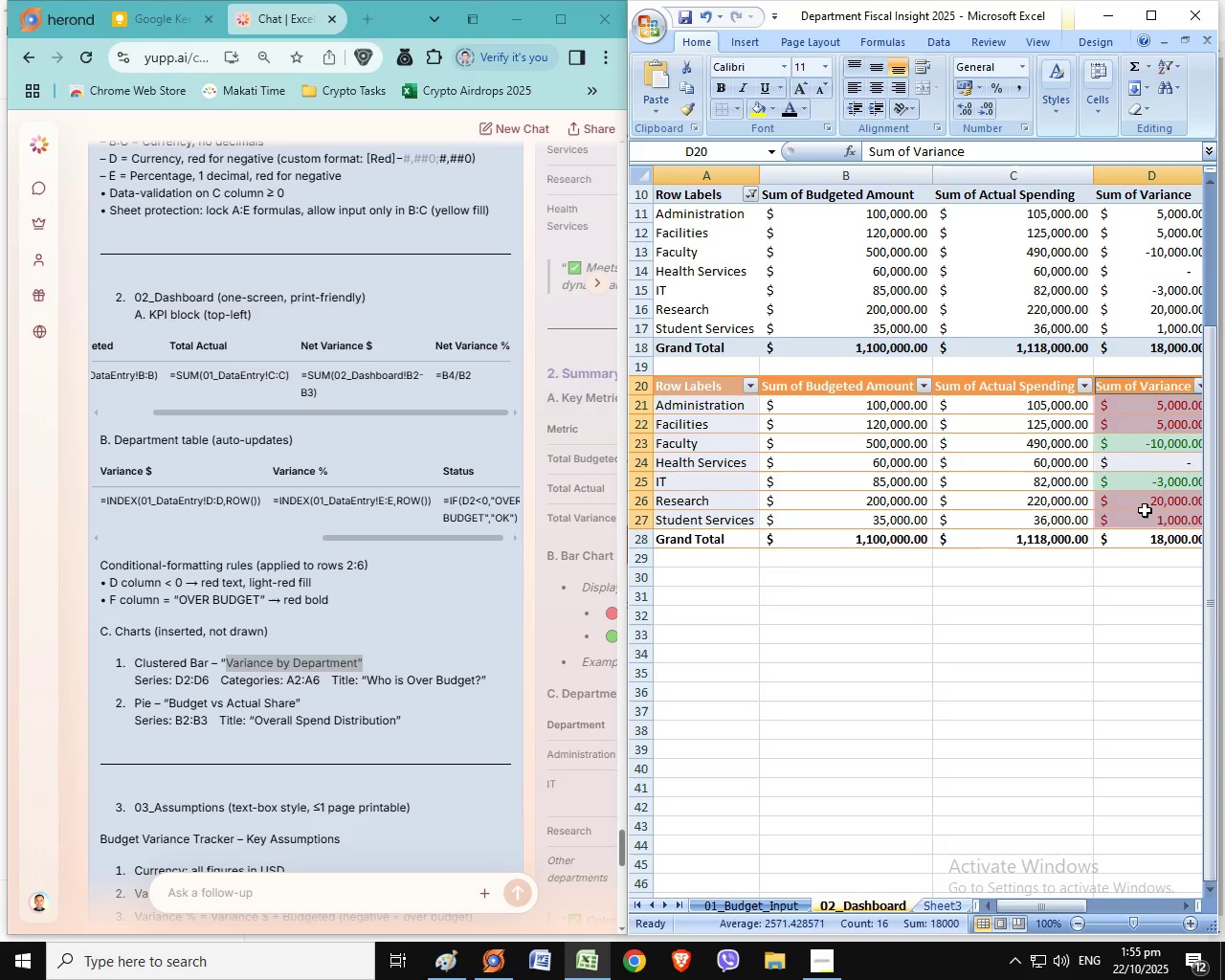 
hold_key(key=ControlLeft, duration=0.55)
 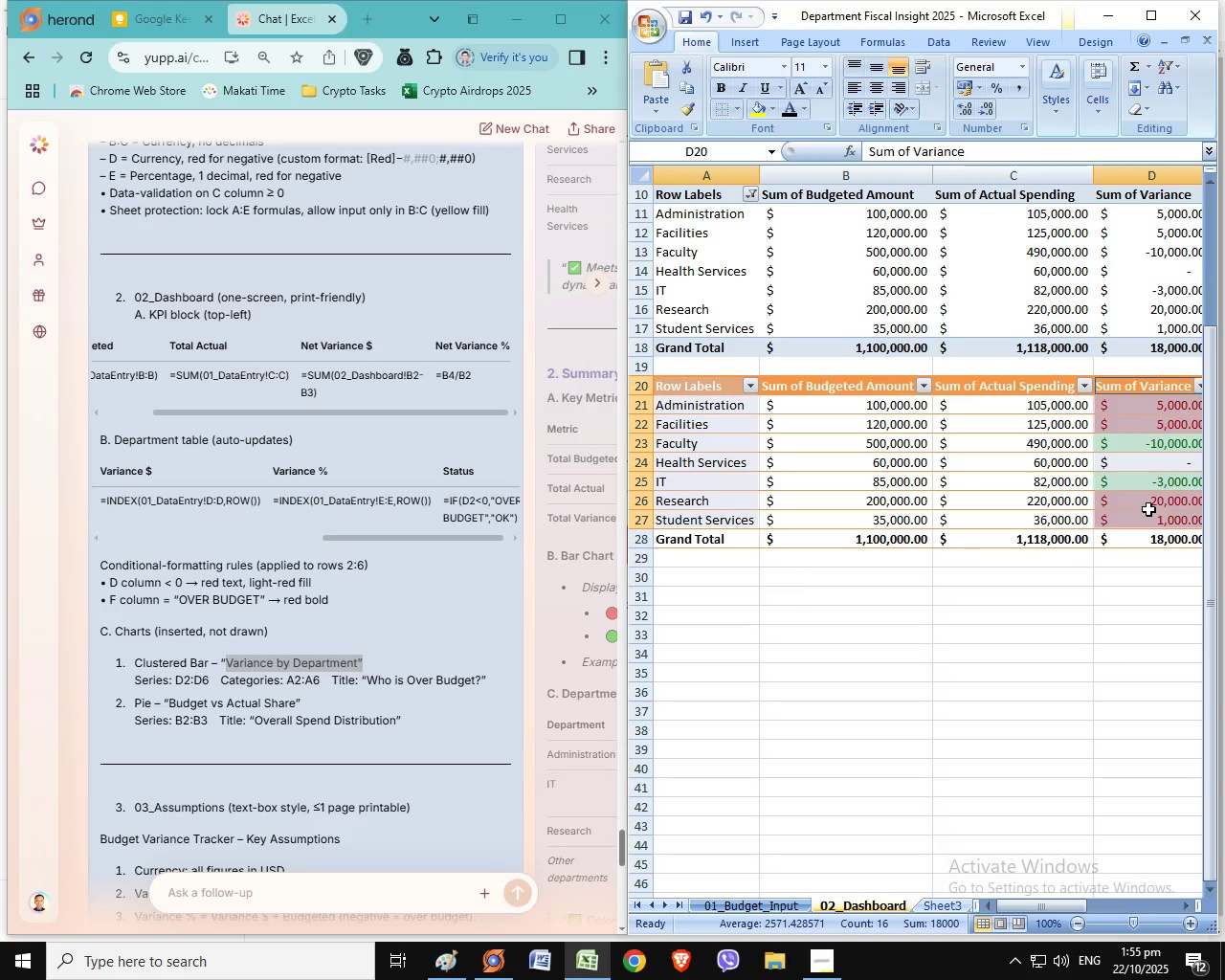 
key(Control+C)
 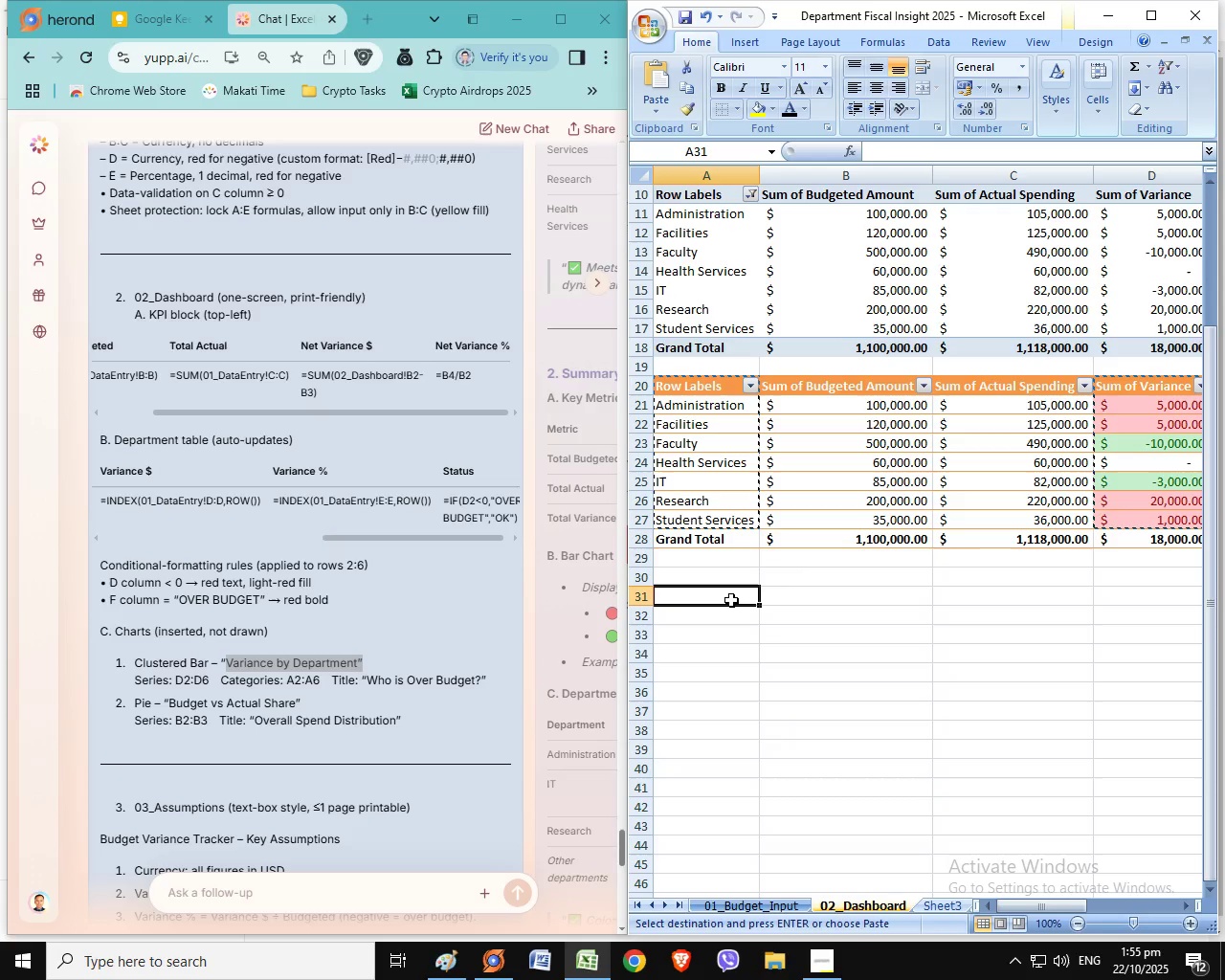 
left_click([706, 572])
 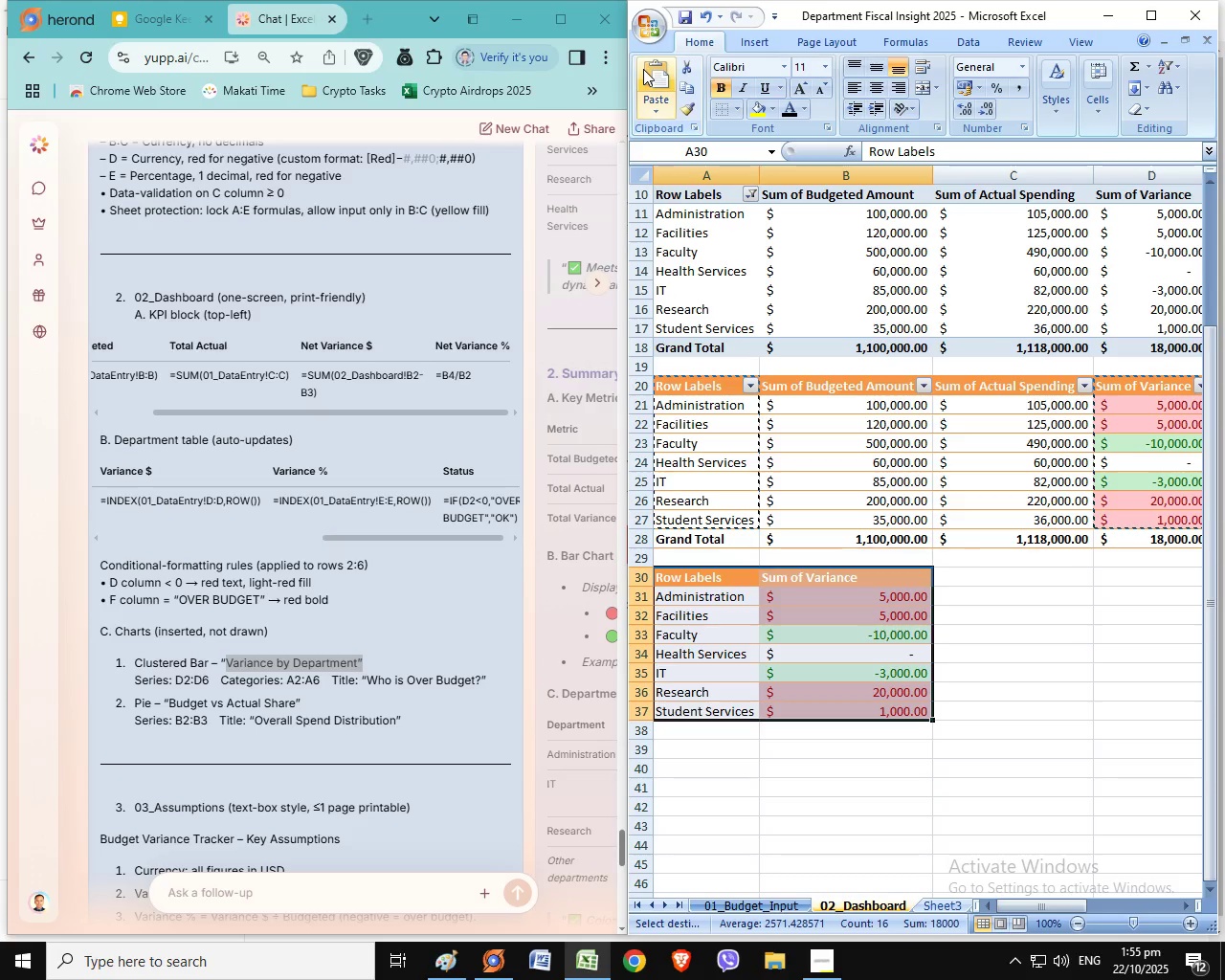 
left_click([643, 69])
 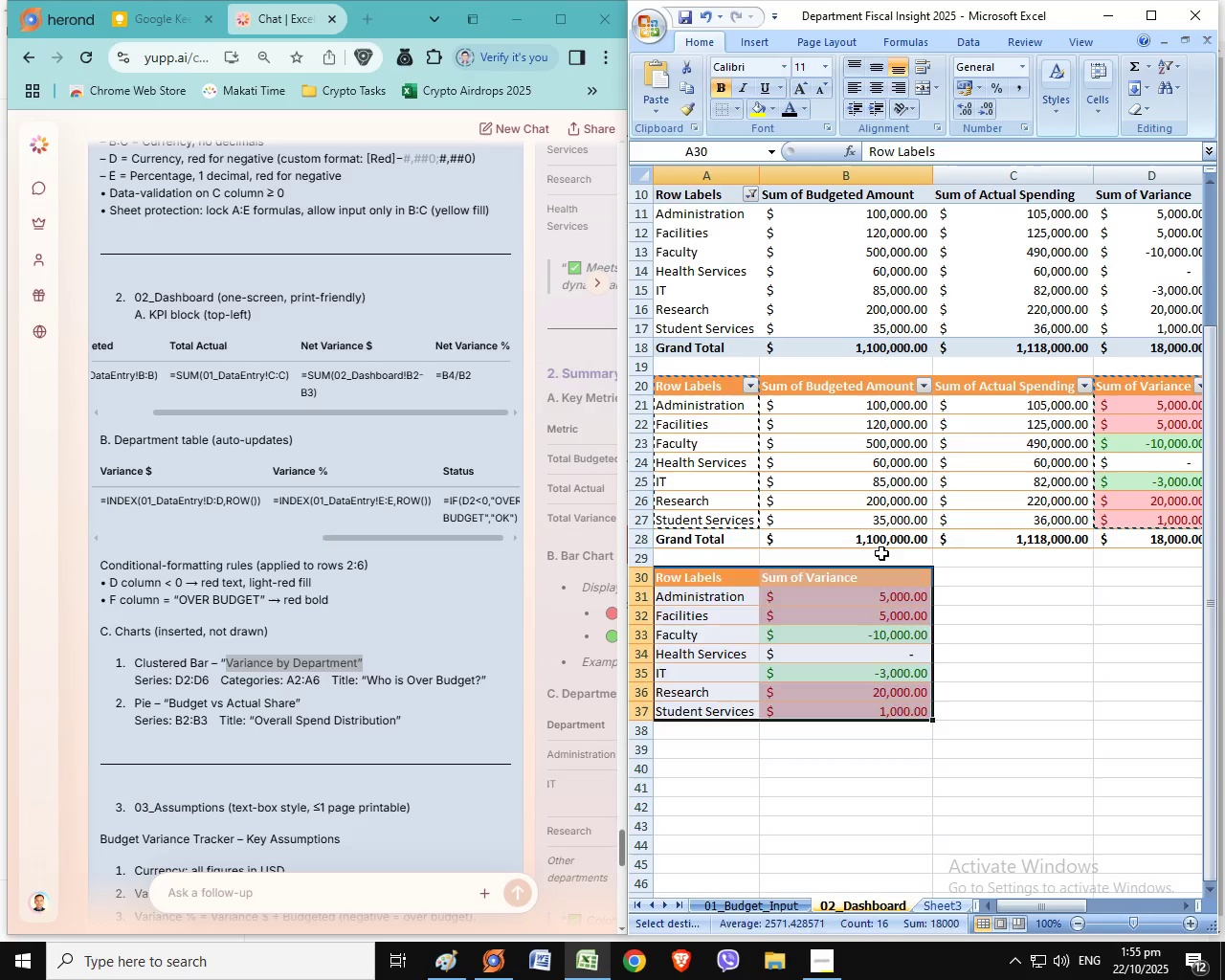 
key(Control+ControlLeft)
 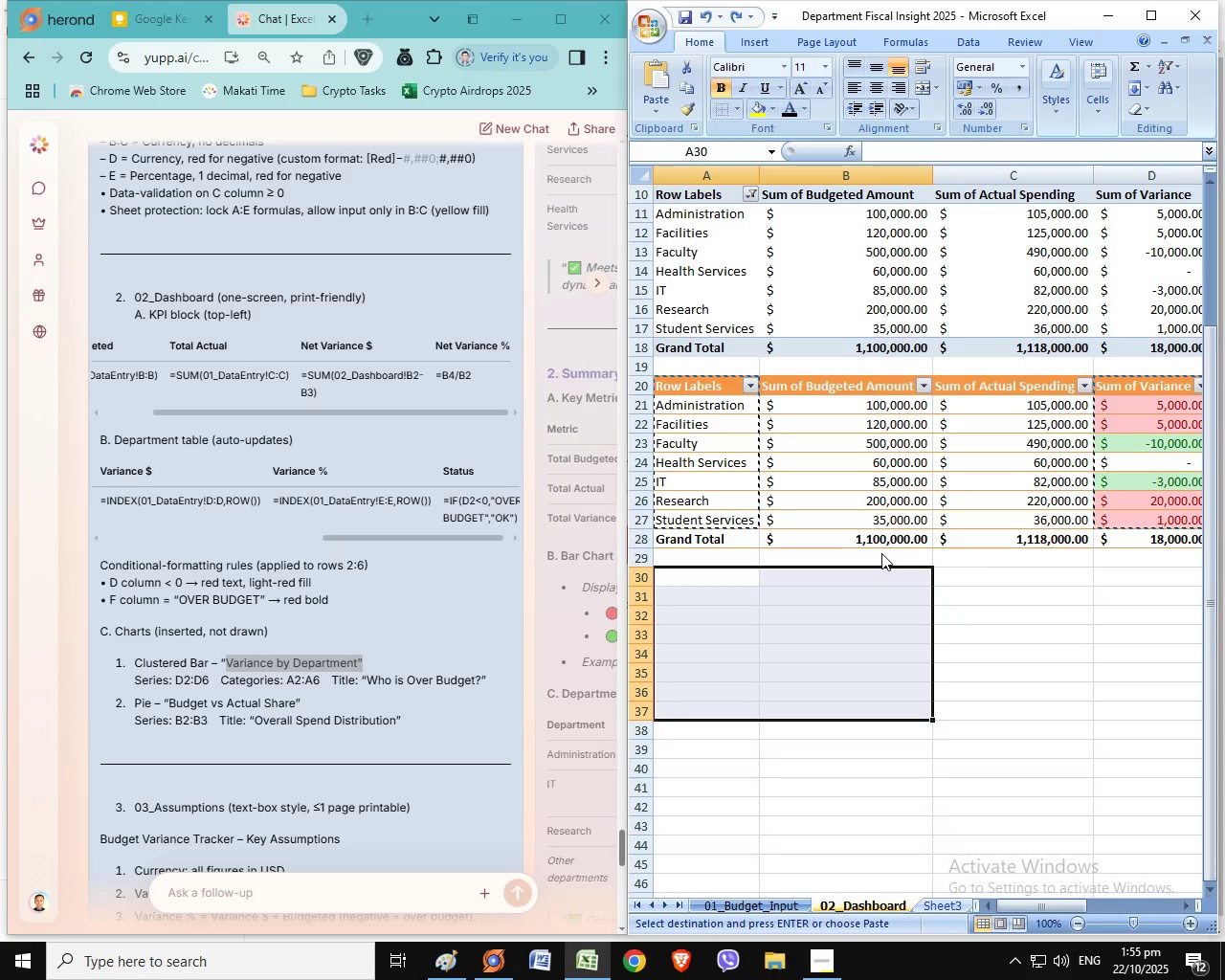 
key(Control+Z)
 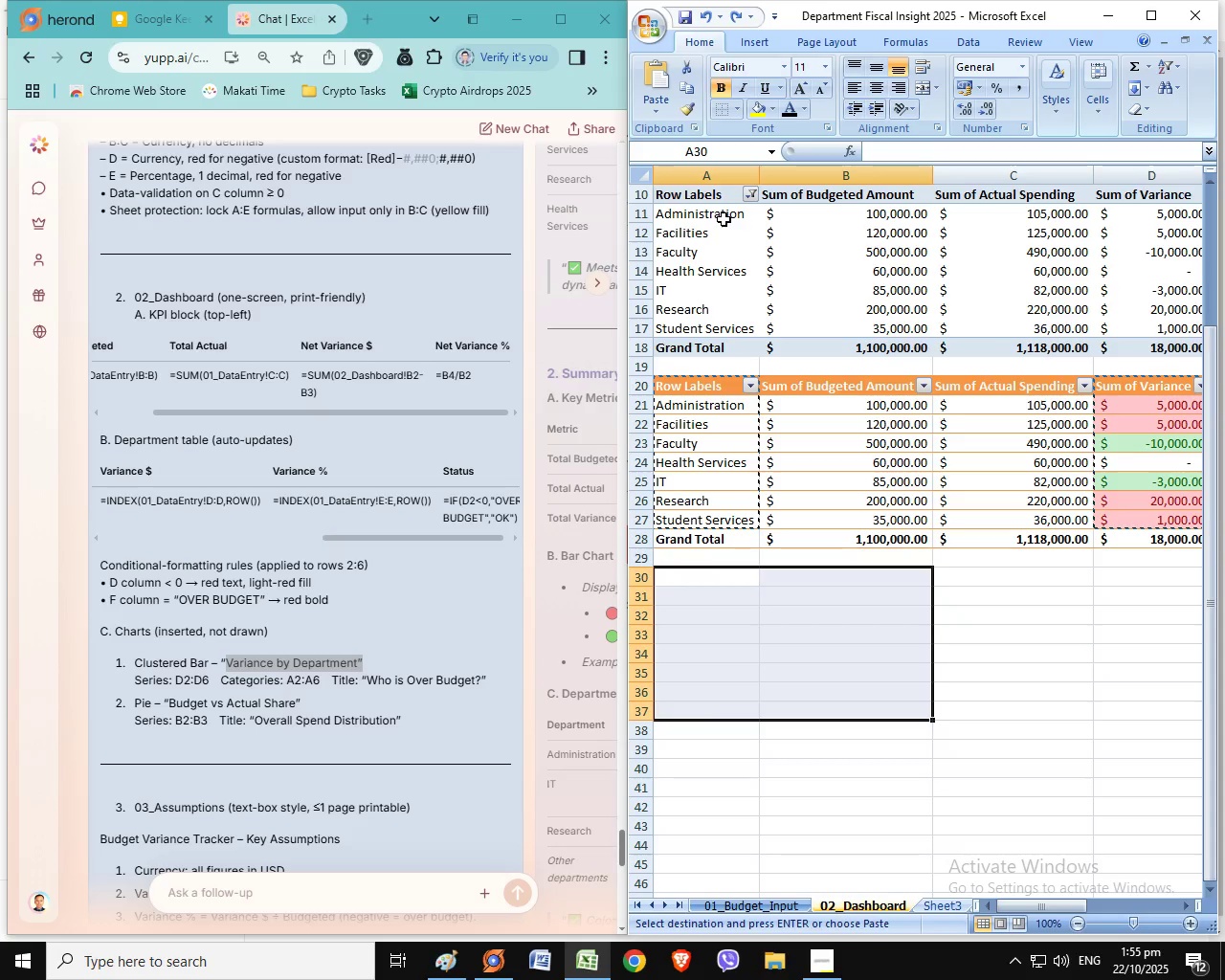 
left_click([747, 43])
 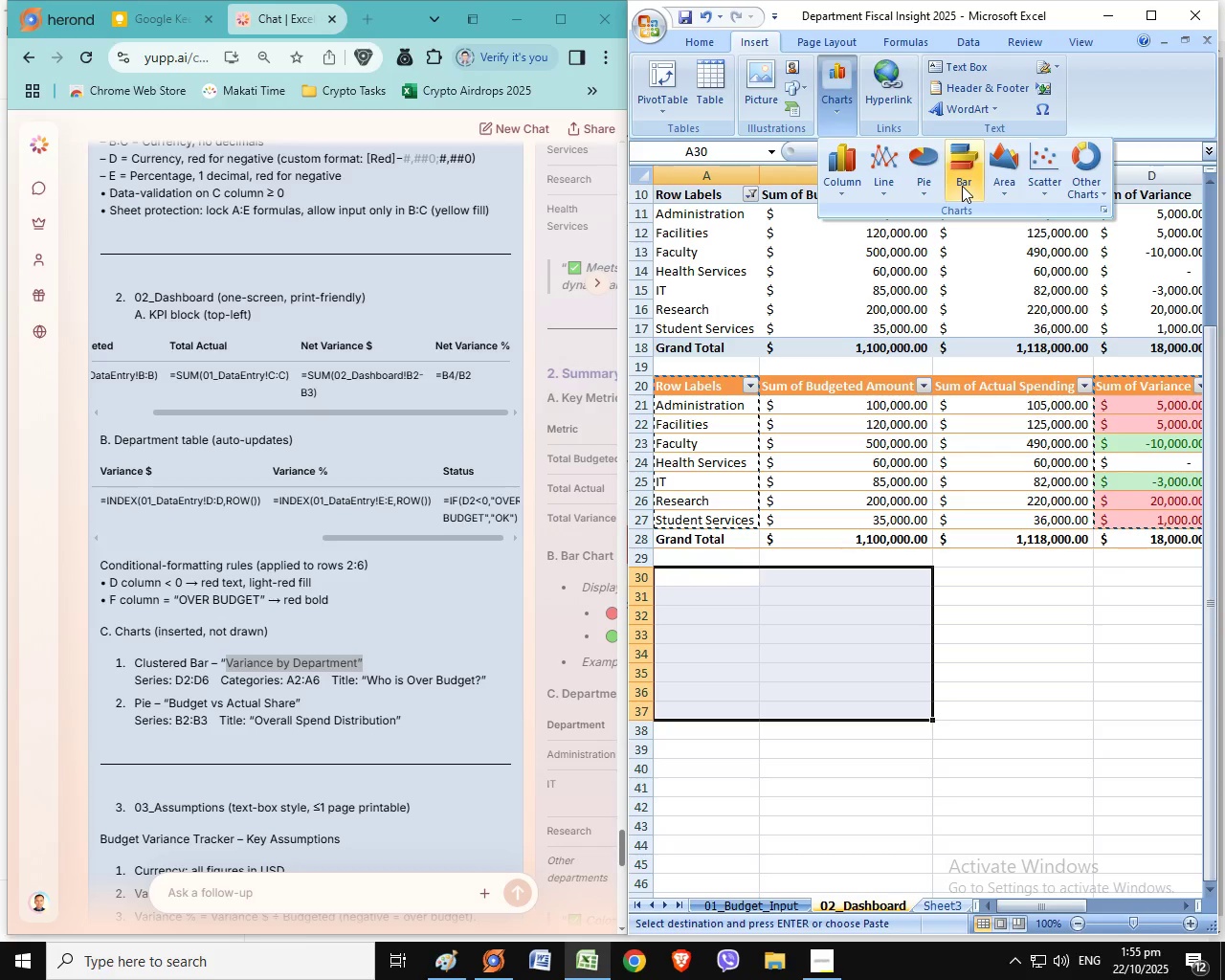 
left_click([963, 187])
 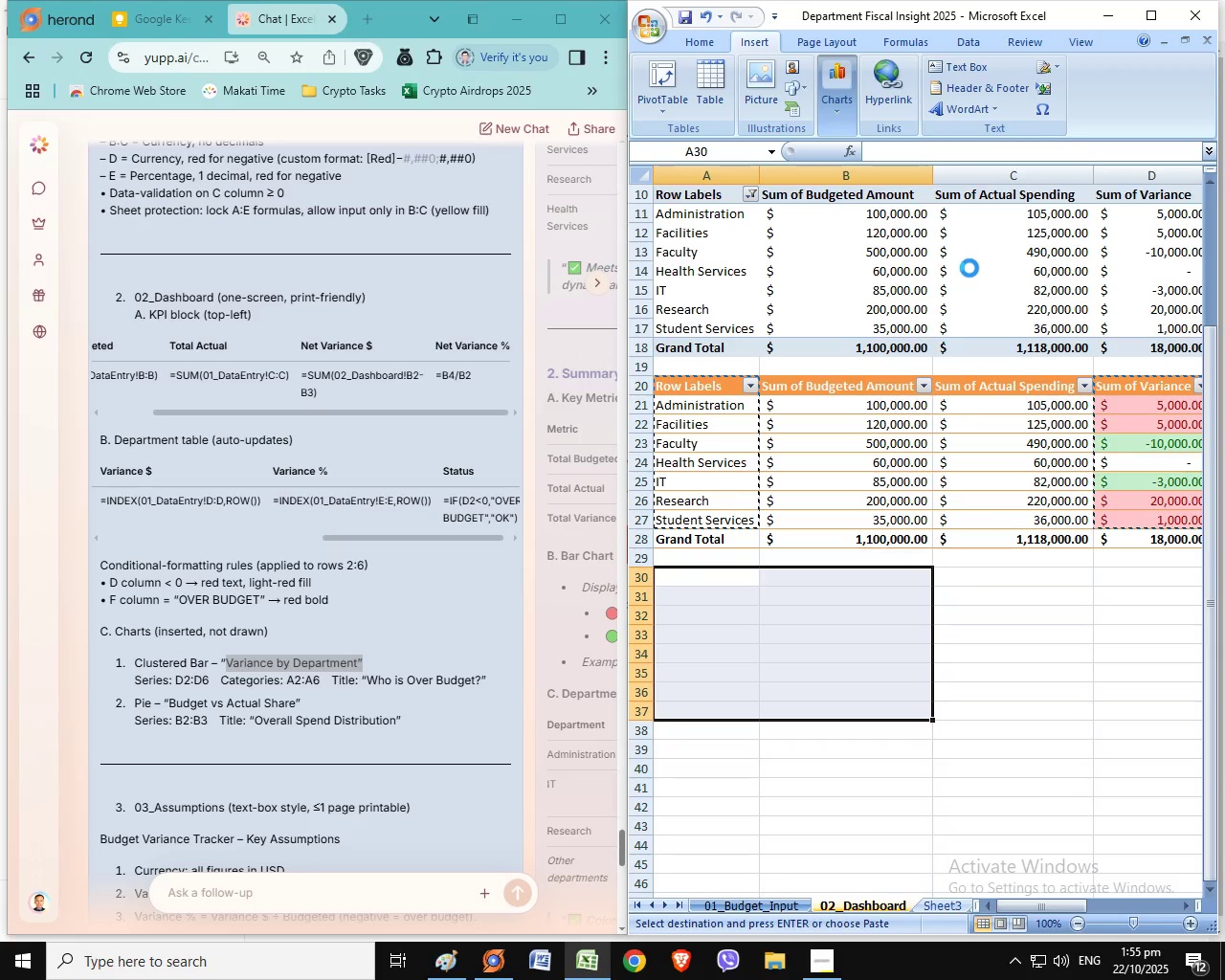 
left_click([969, 268])
 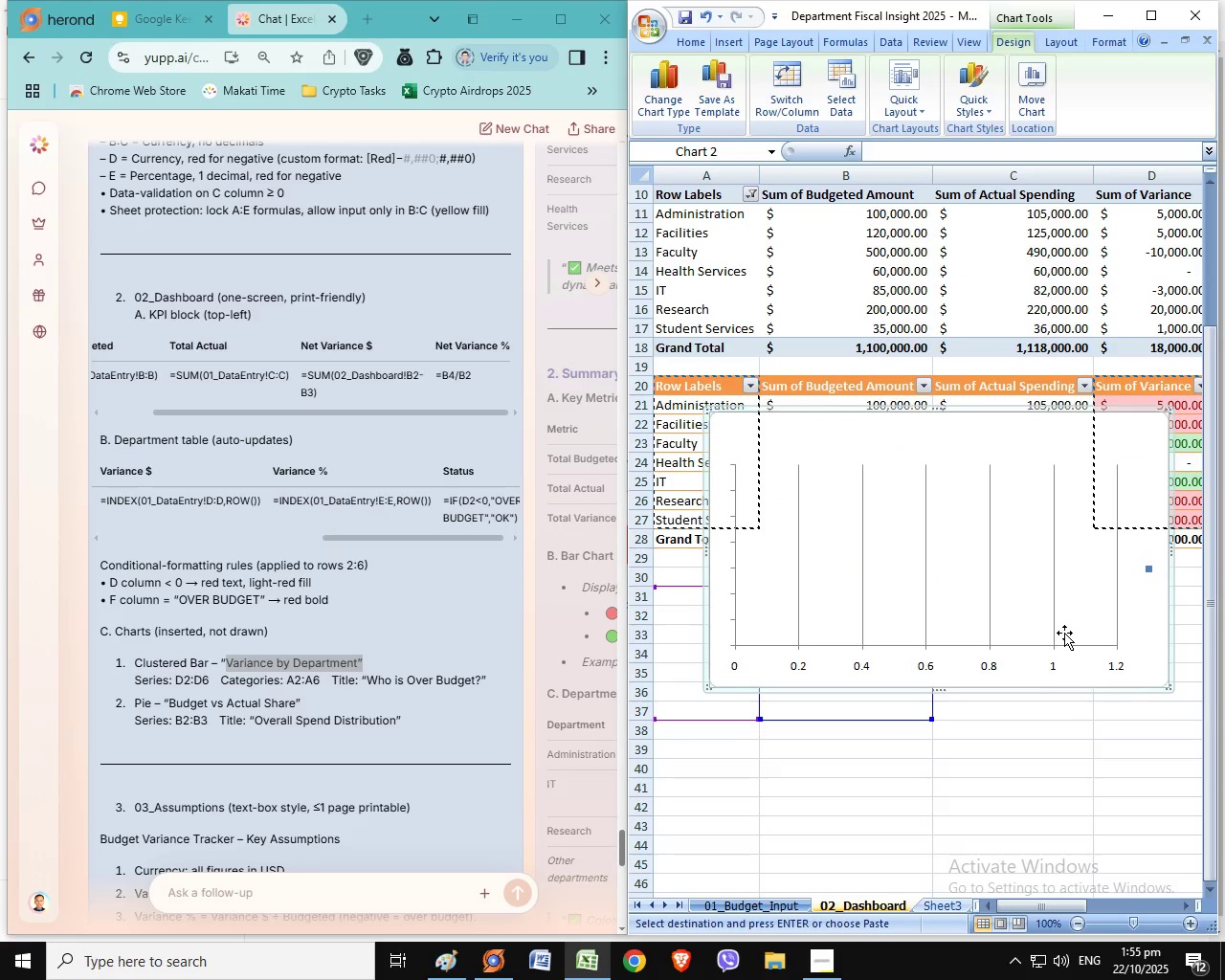 
key(Control+Z)
 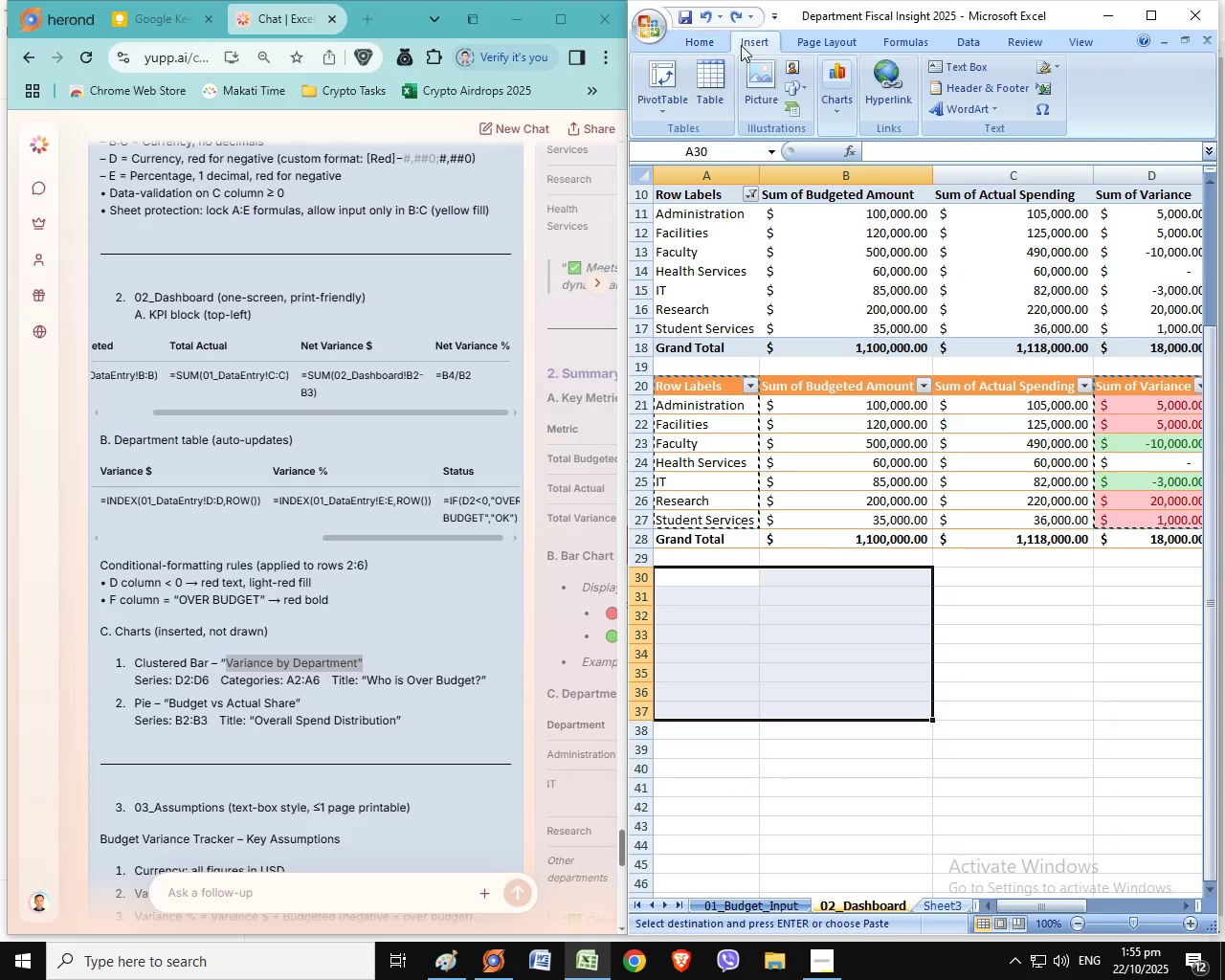 
left_click([741, 45])
 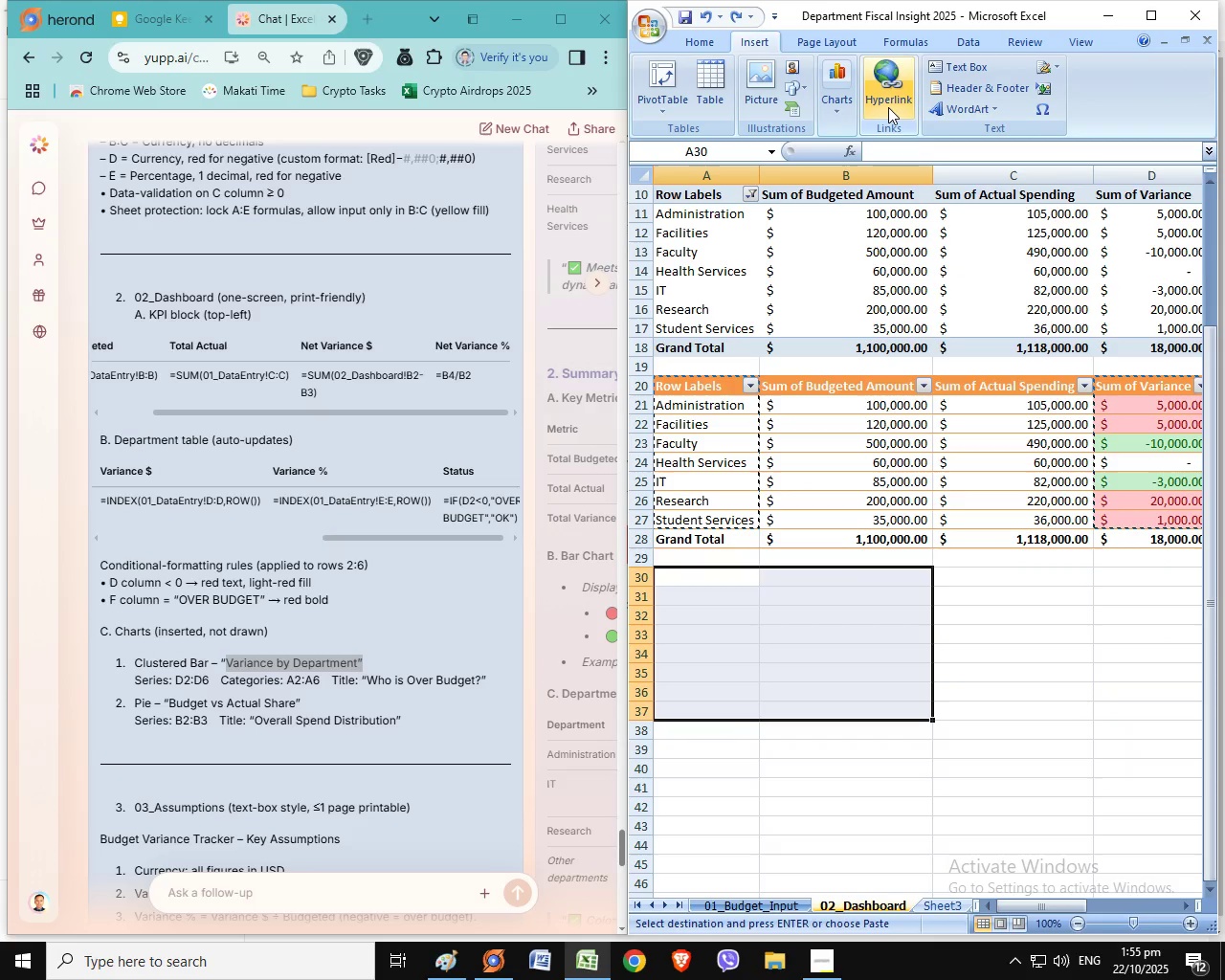 
left_click([841, 119])
 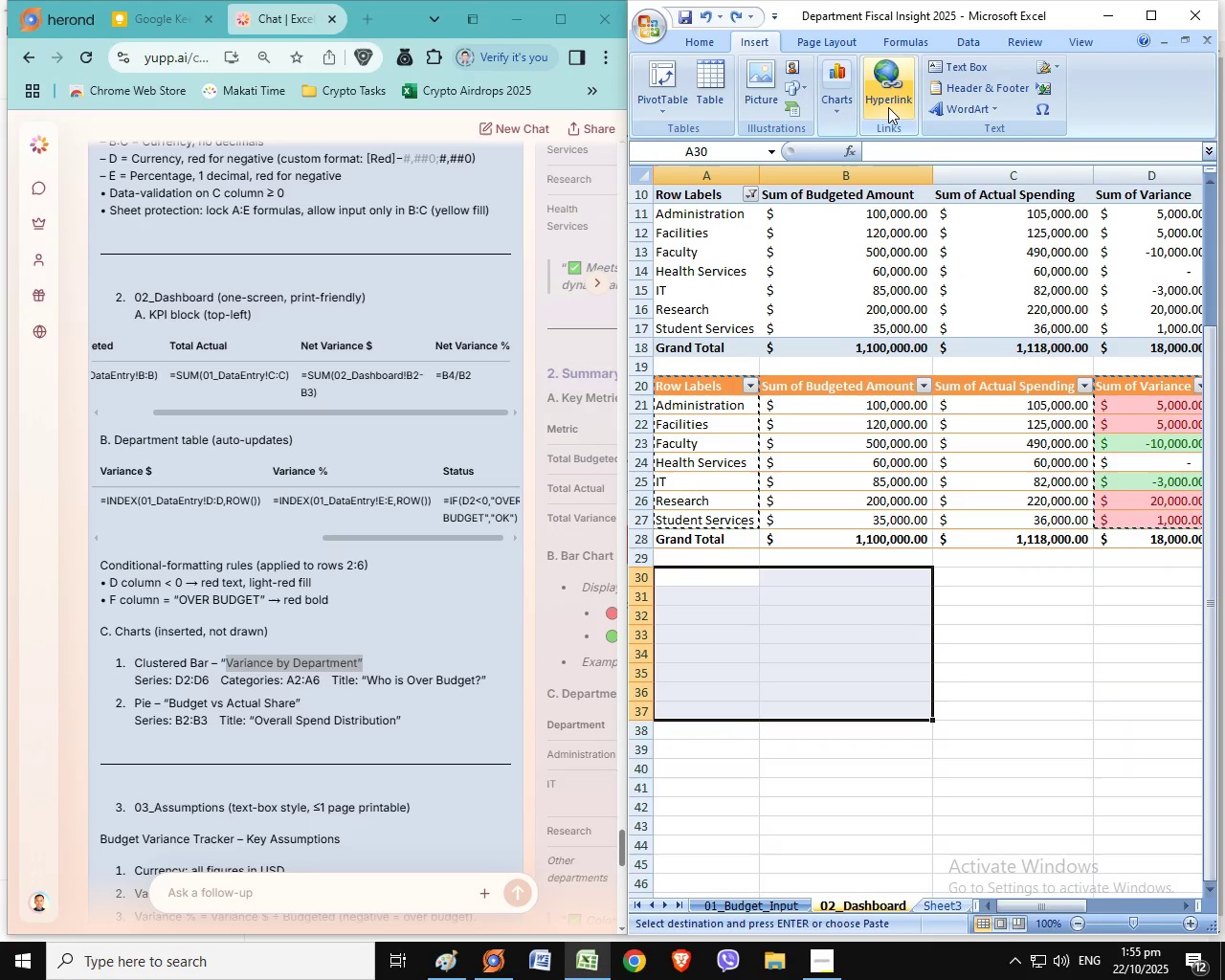 
mouse_move([969, 212])
 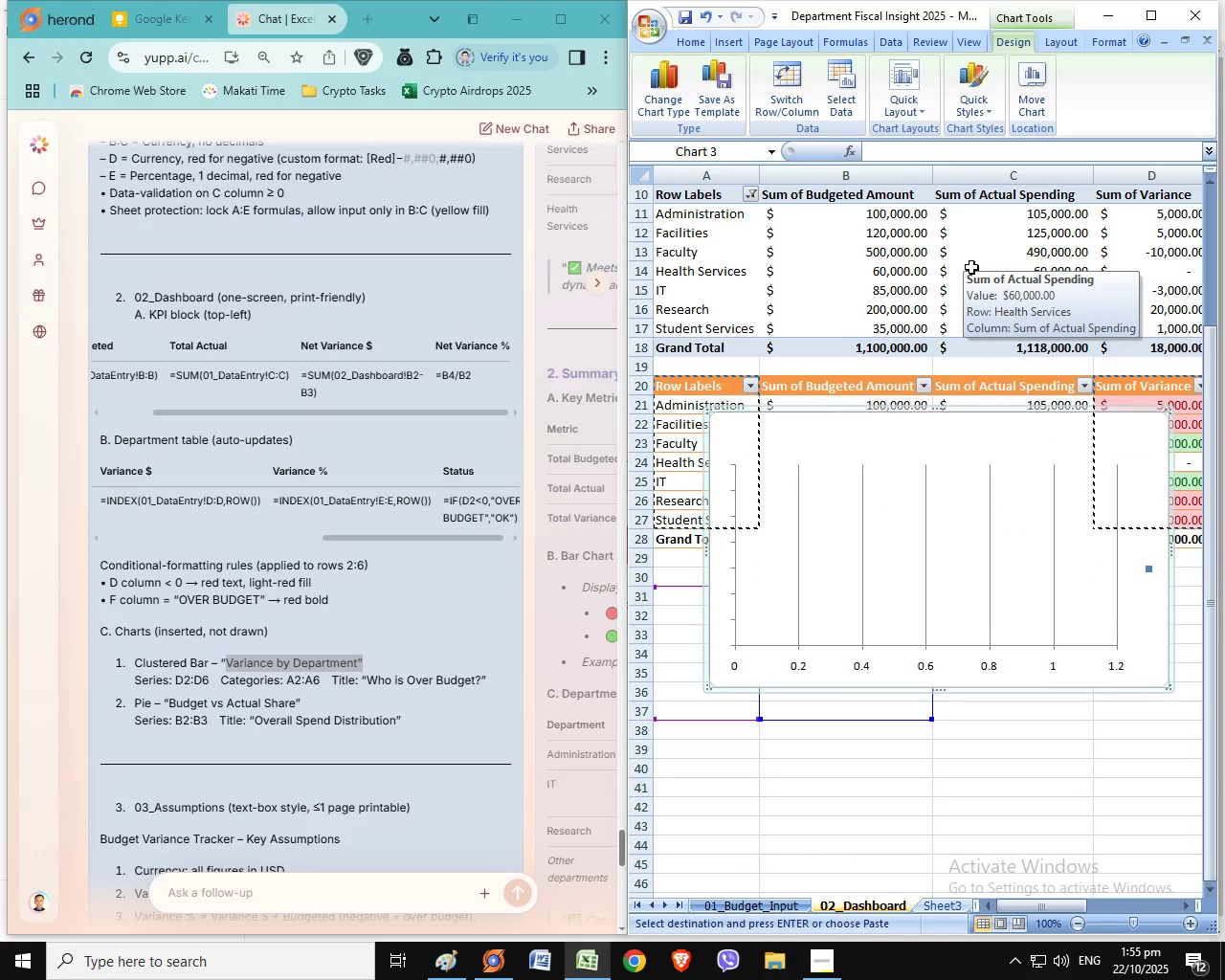 
hold_key(key=ControlLeft, duration=0.42)
 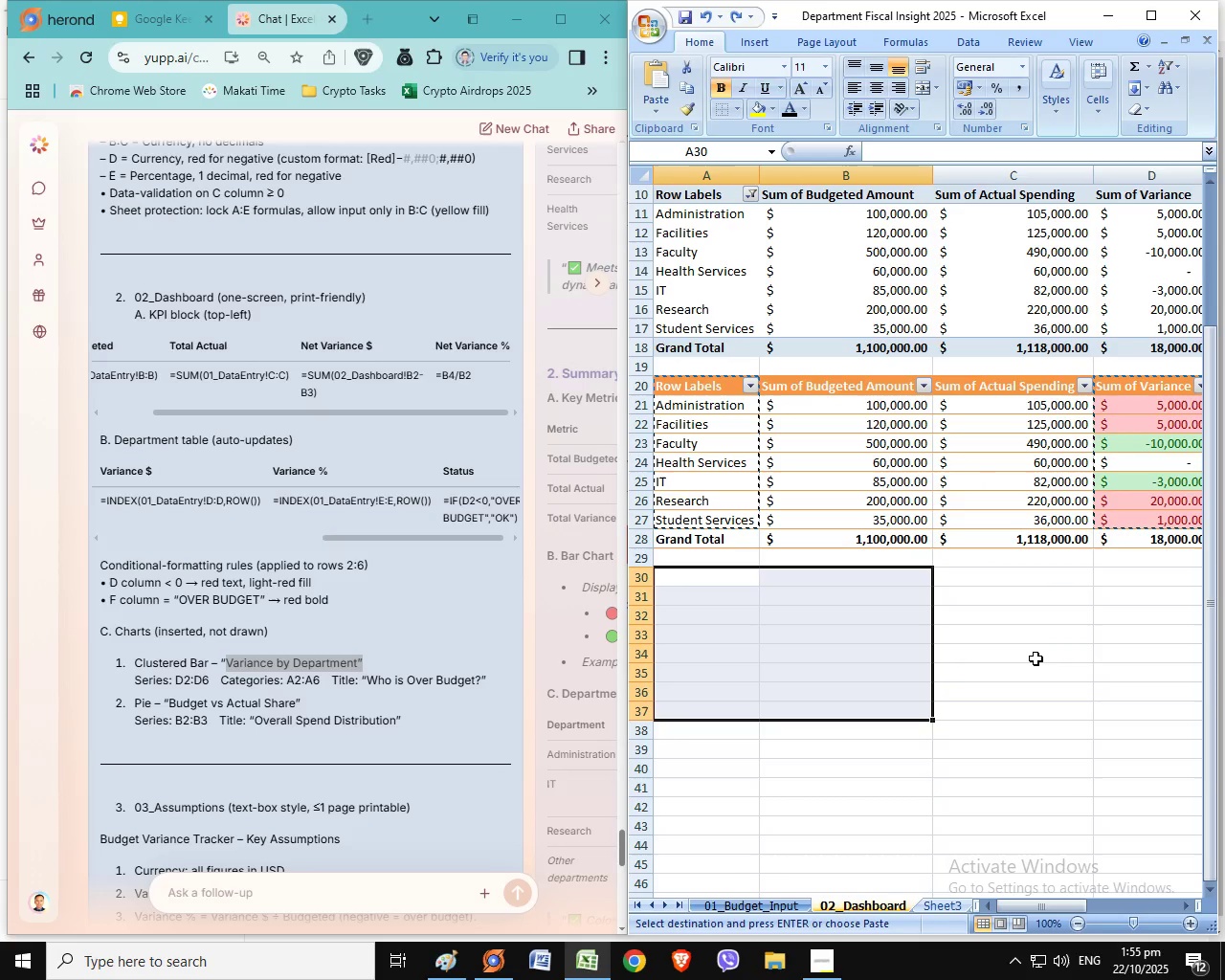 
left_click_drag(start_coordinate=[1052, 906], to_coordinate=[1013, 899])
 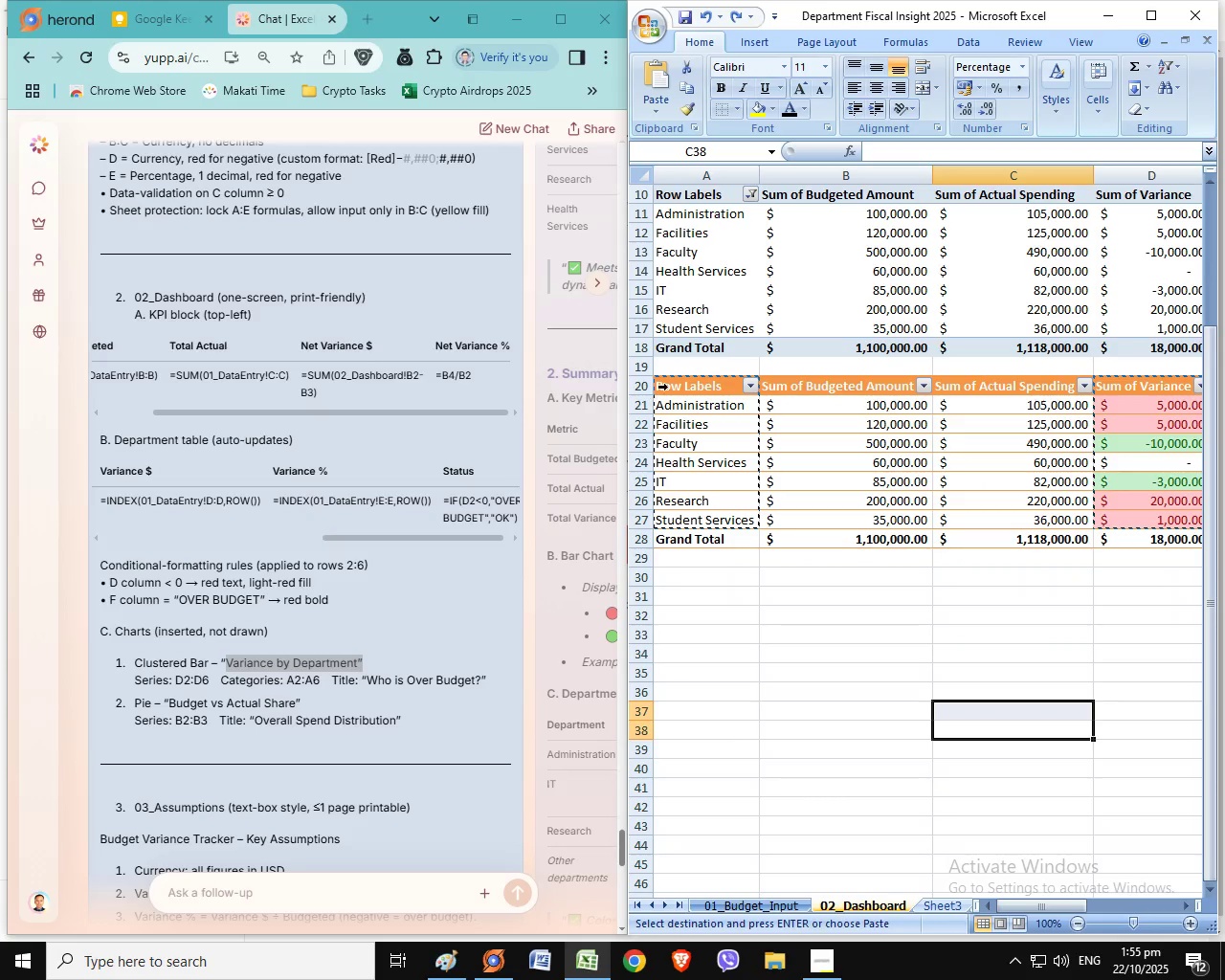 
left_click_drag(start_coordinate=[1078, 729], to_coordinate=[1051, 708])
 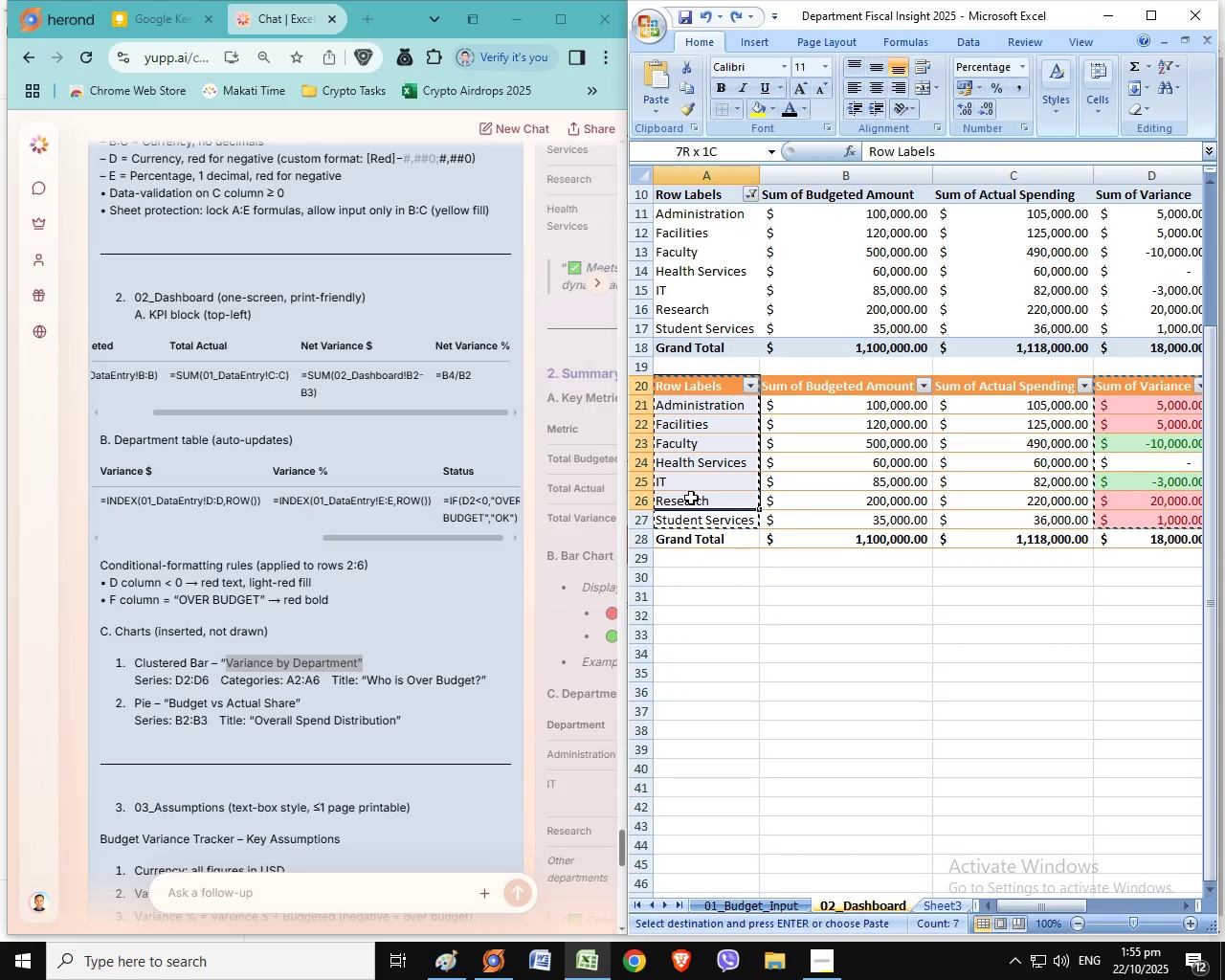 
left_click_drag(start_coordinate=[677, 383], to_coordinate=[698, 516])
 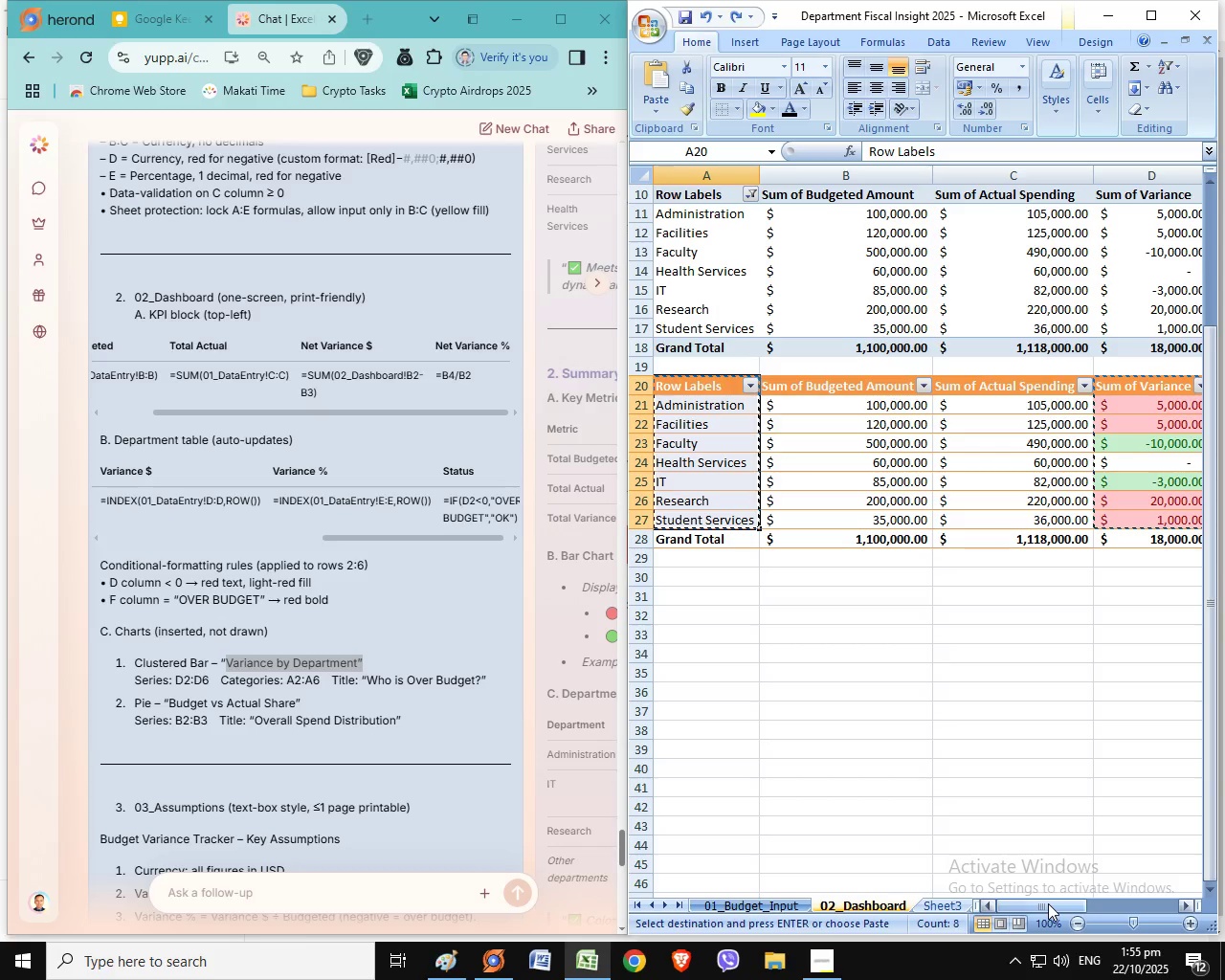 
left_click_drag(start_coordinate=[1048, 903], to_coordinate=[1098, 897])
 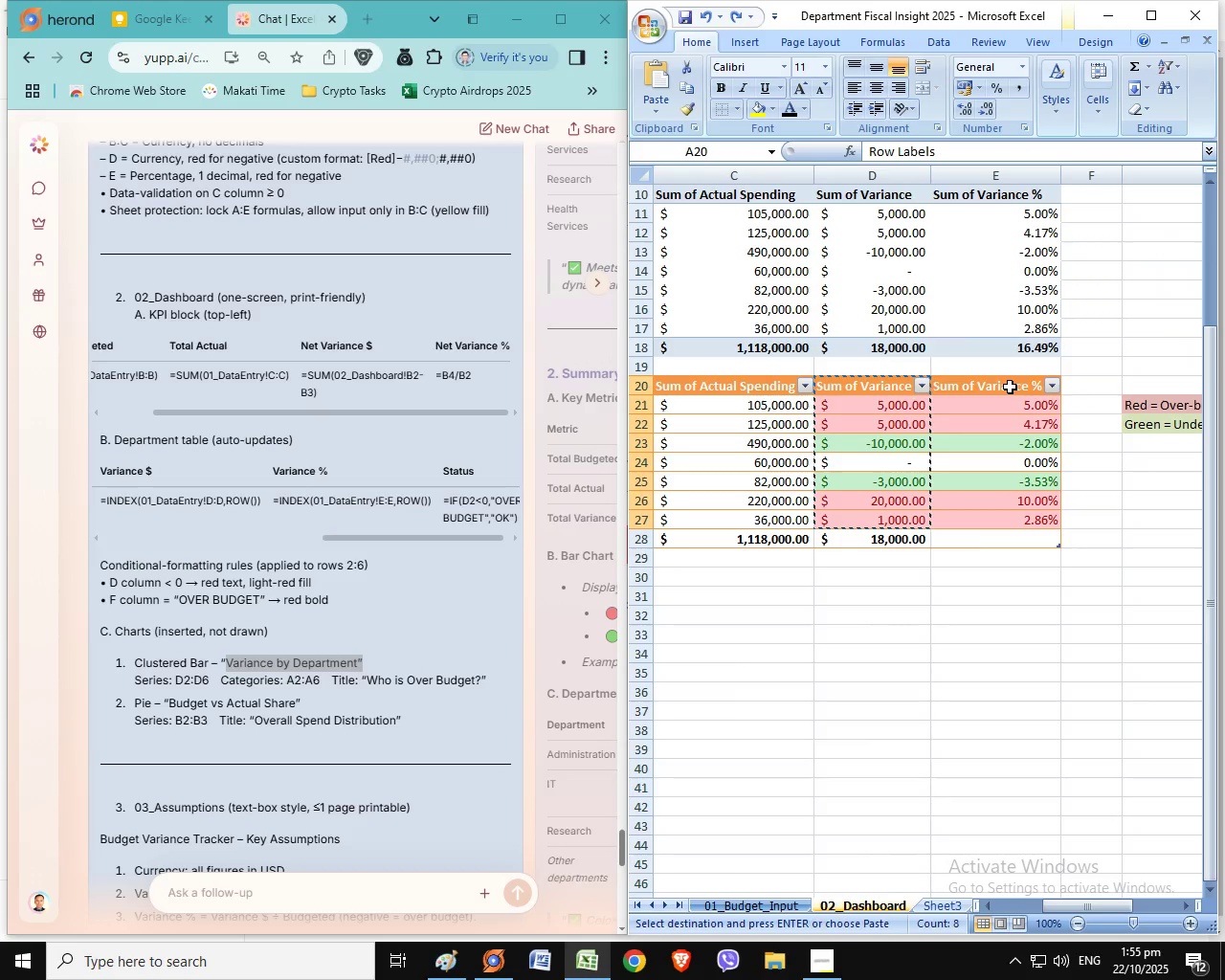 
hold_key(key=ControlLeft, duration=1.41)
left_click_drag(start_coordinate=[1010, 386], to_coordinate=[1009, 513])
 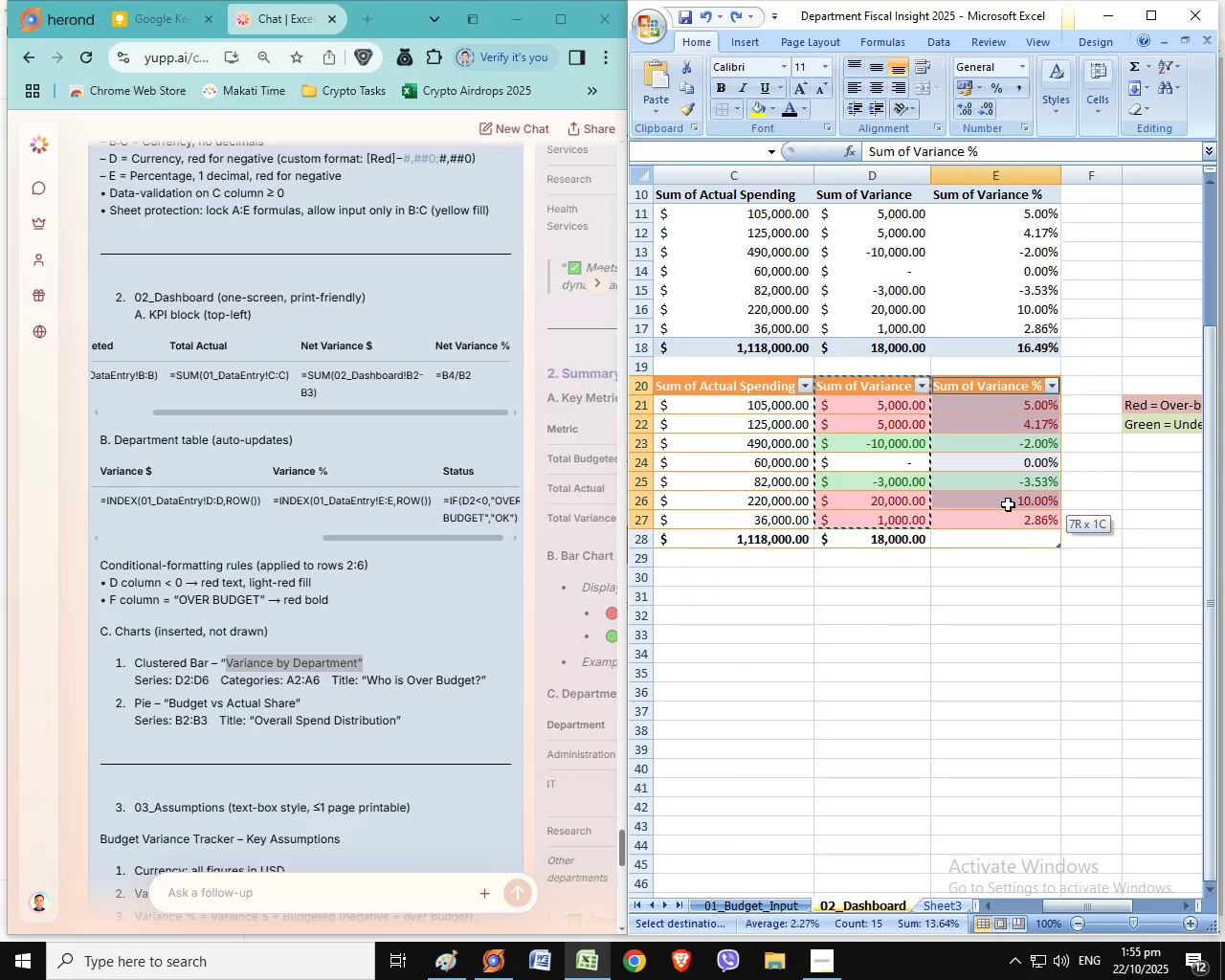 
hold_key(key=ControlLeft, duration=20.52)
left_click([838, 117])
 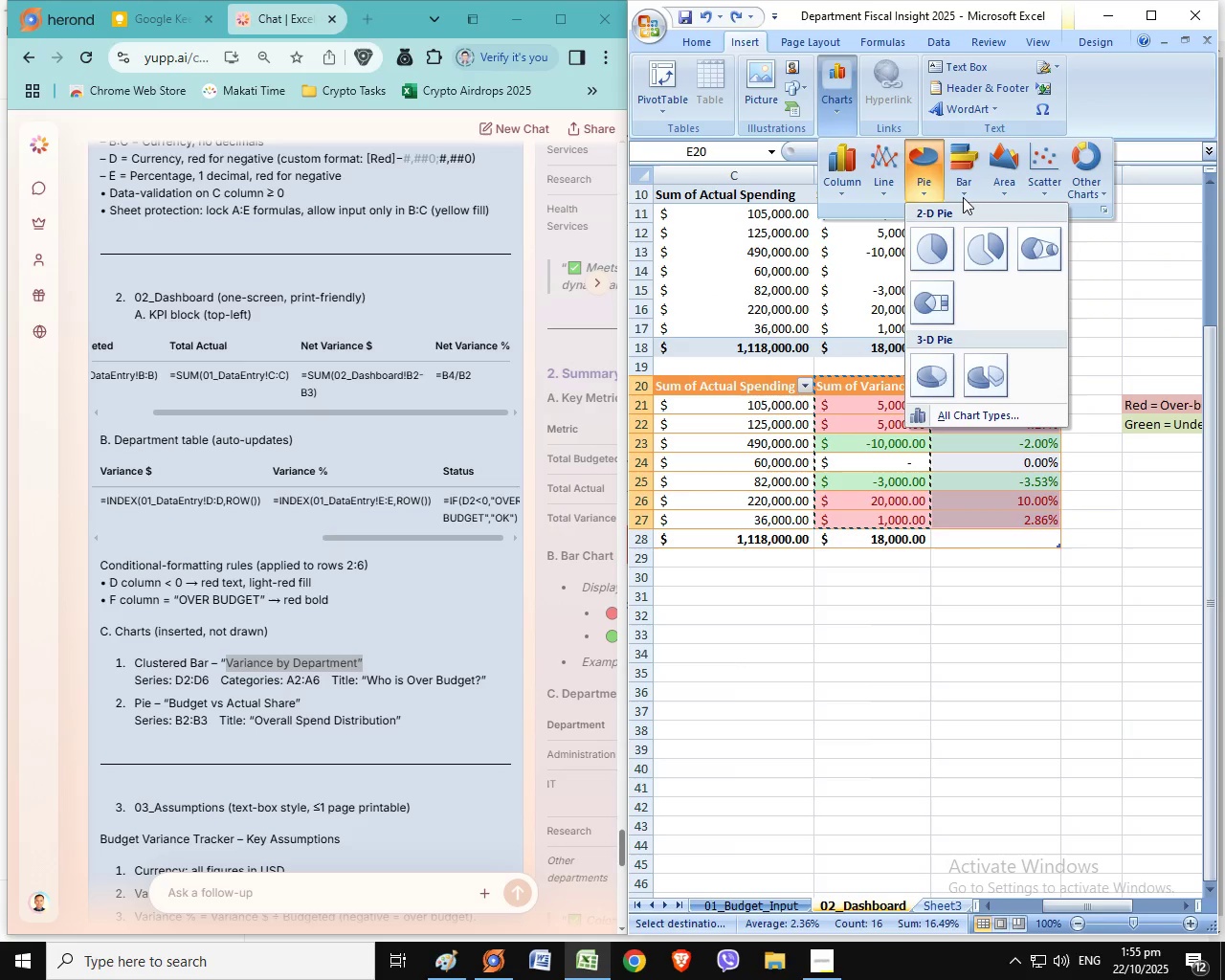 
double_click([963, 197])
 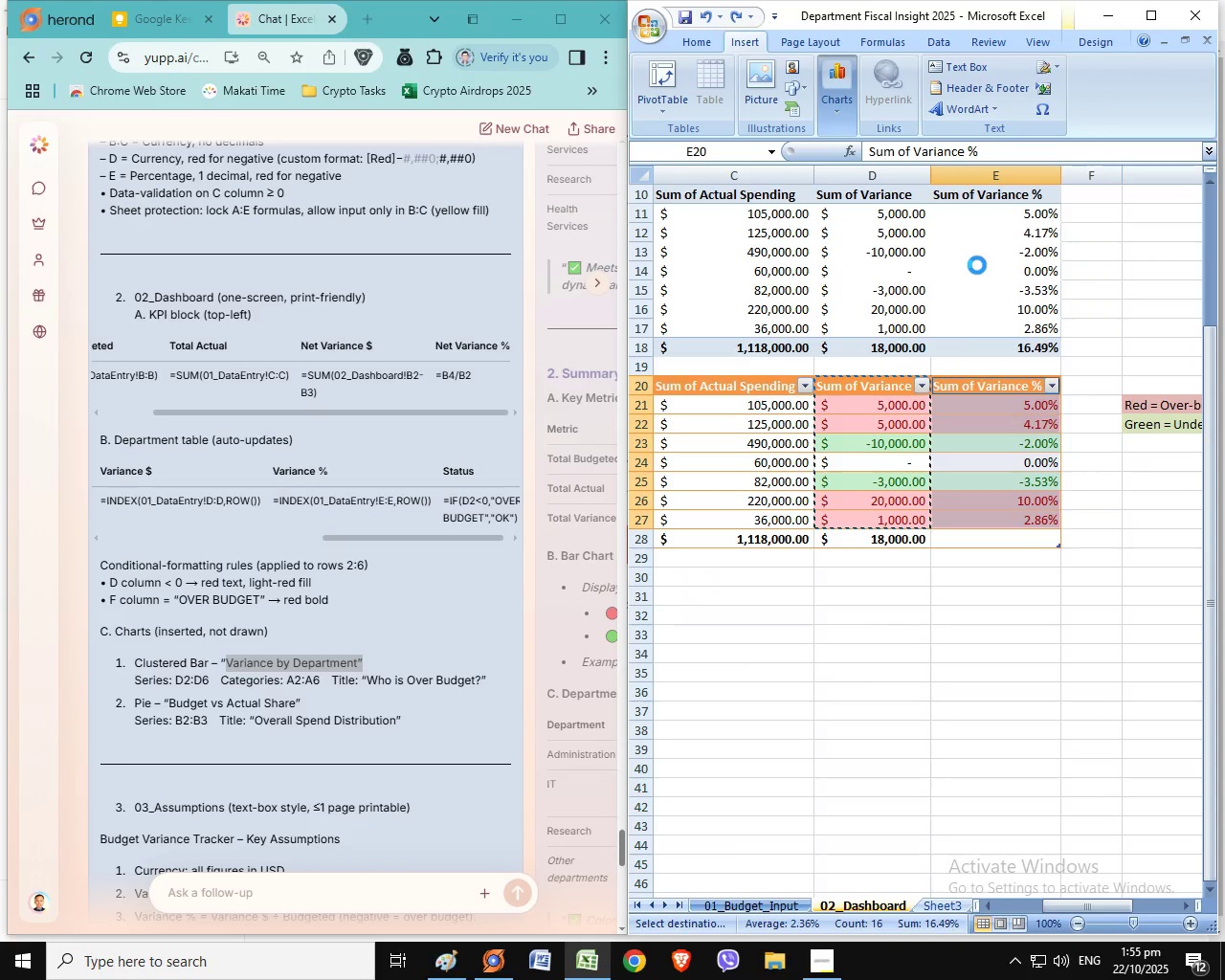 
left_click([977, 265])
 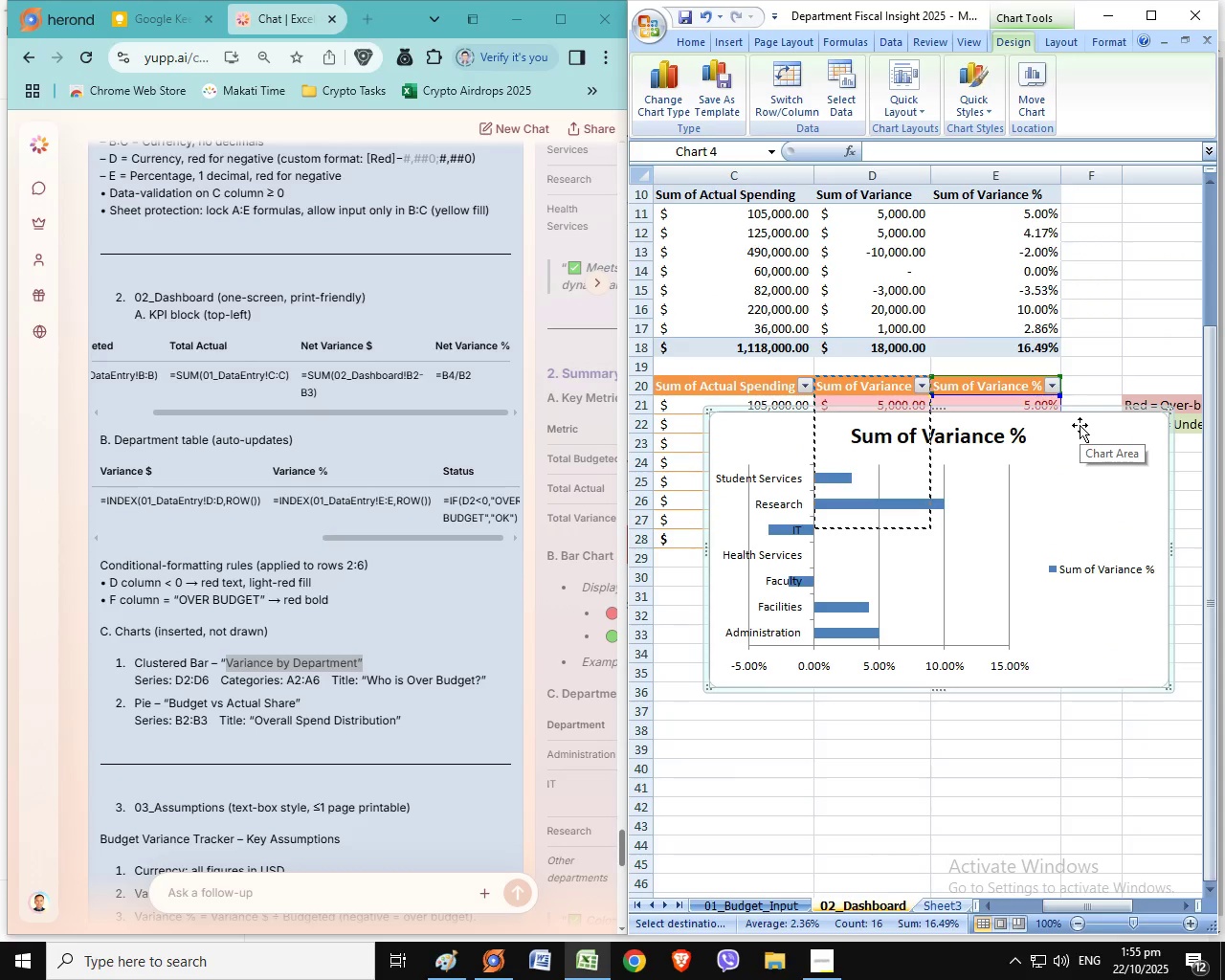 
left_click_drag(start_coordinate=[1080, 422], to_coordinate=[1068, 601])
 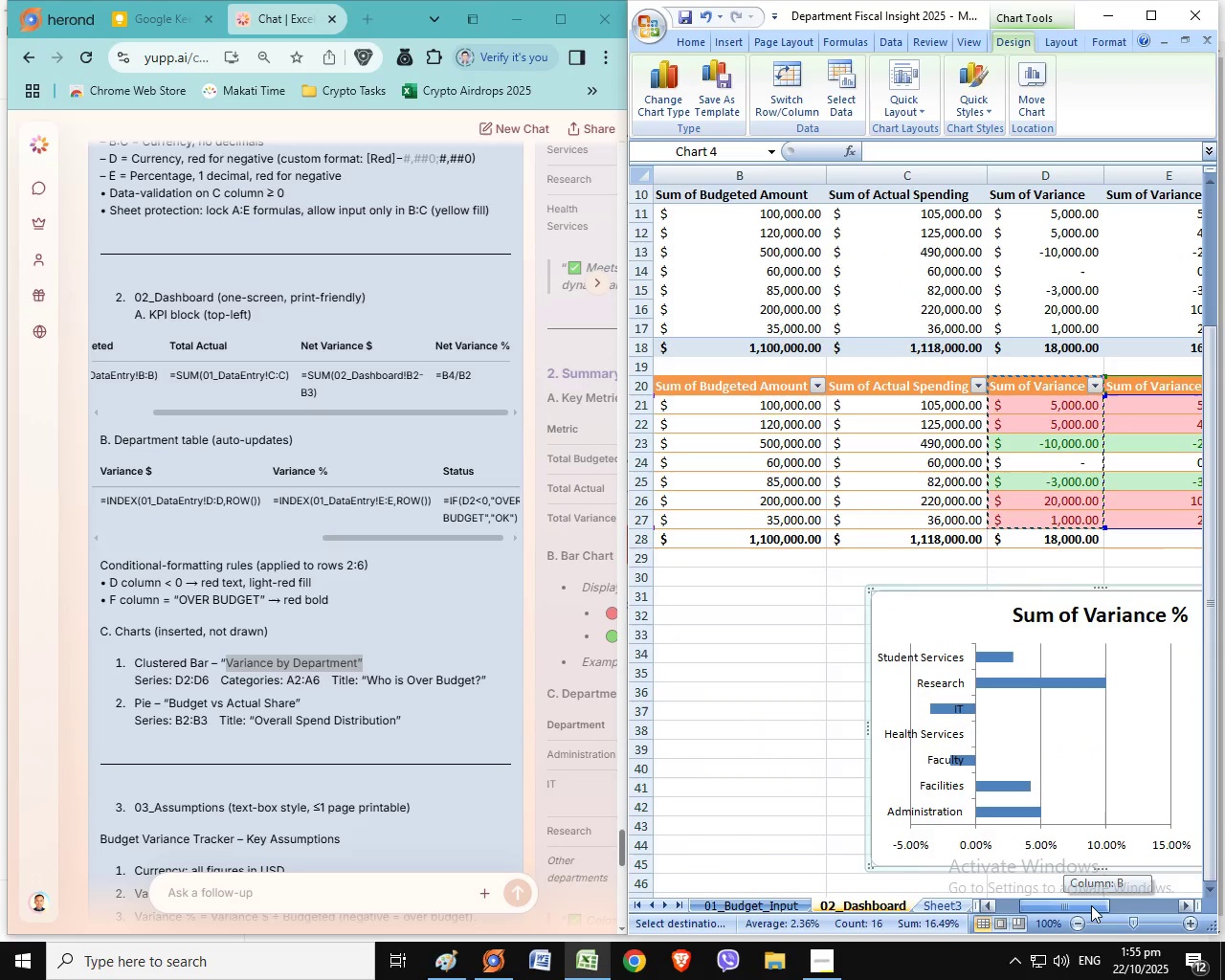 
left_click_drag(start_coordinate=[1107, 905], to_coordinate=[1083, 905])
 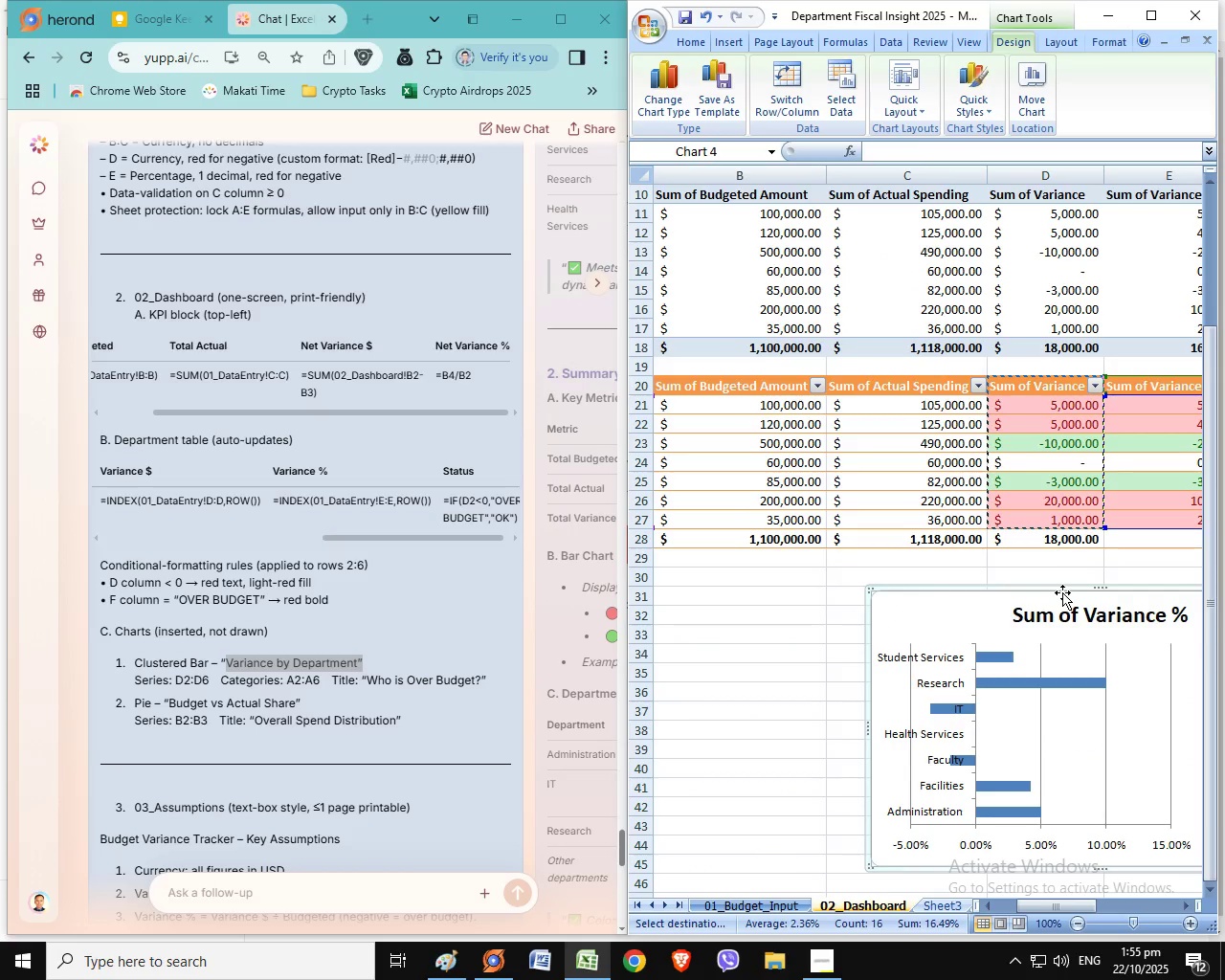 
left_click_drag(start_coordinate=[1062, 593], to_coordinate=[854, 568])
 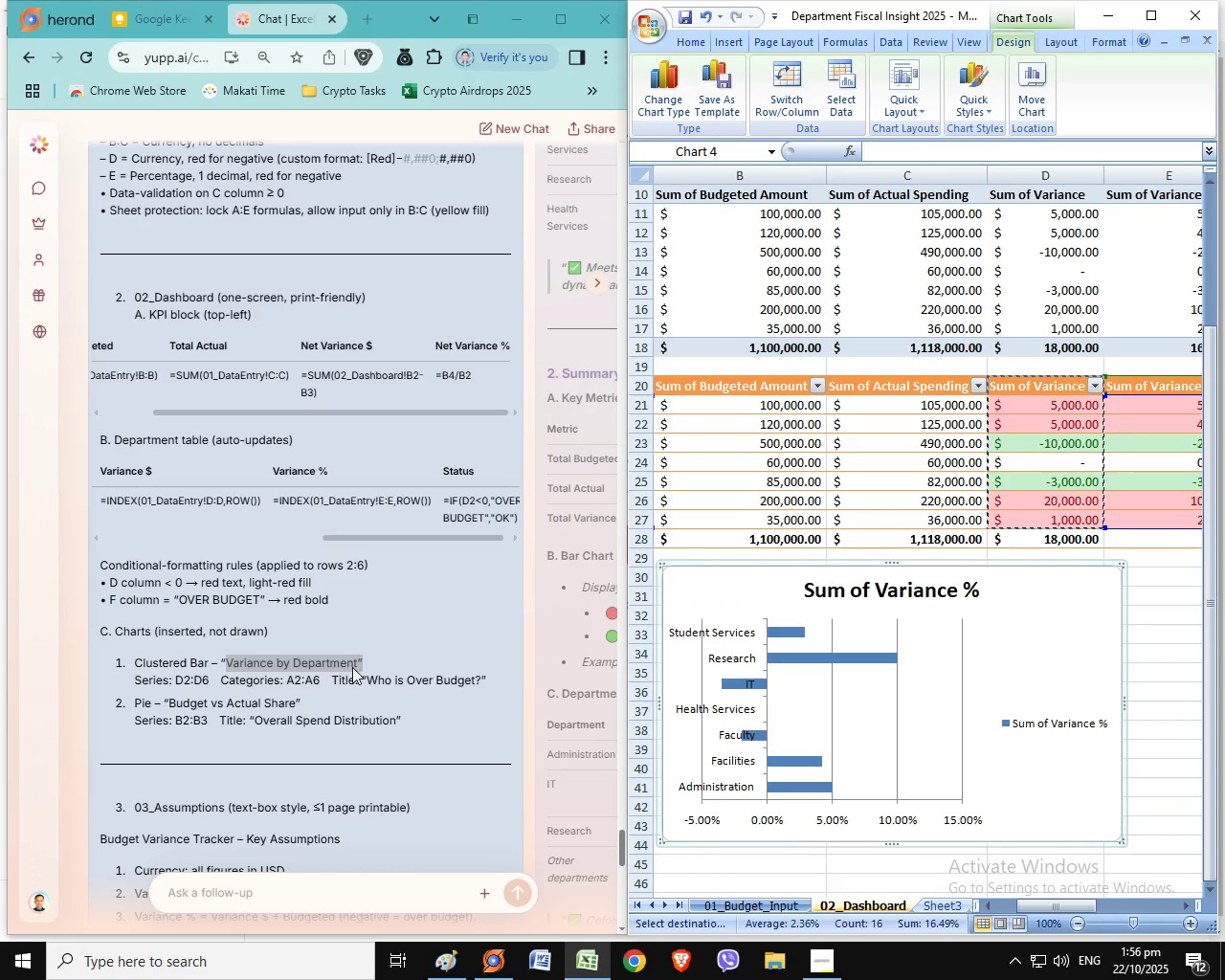 
left_click([352, 667])
 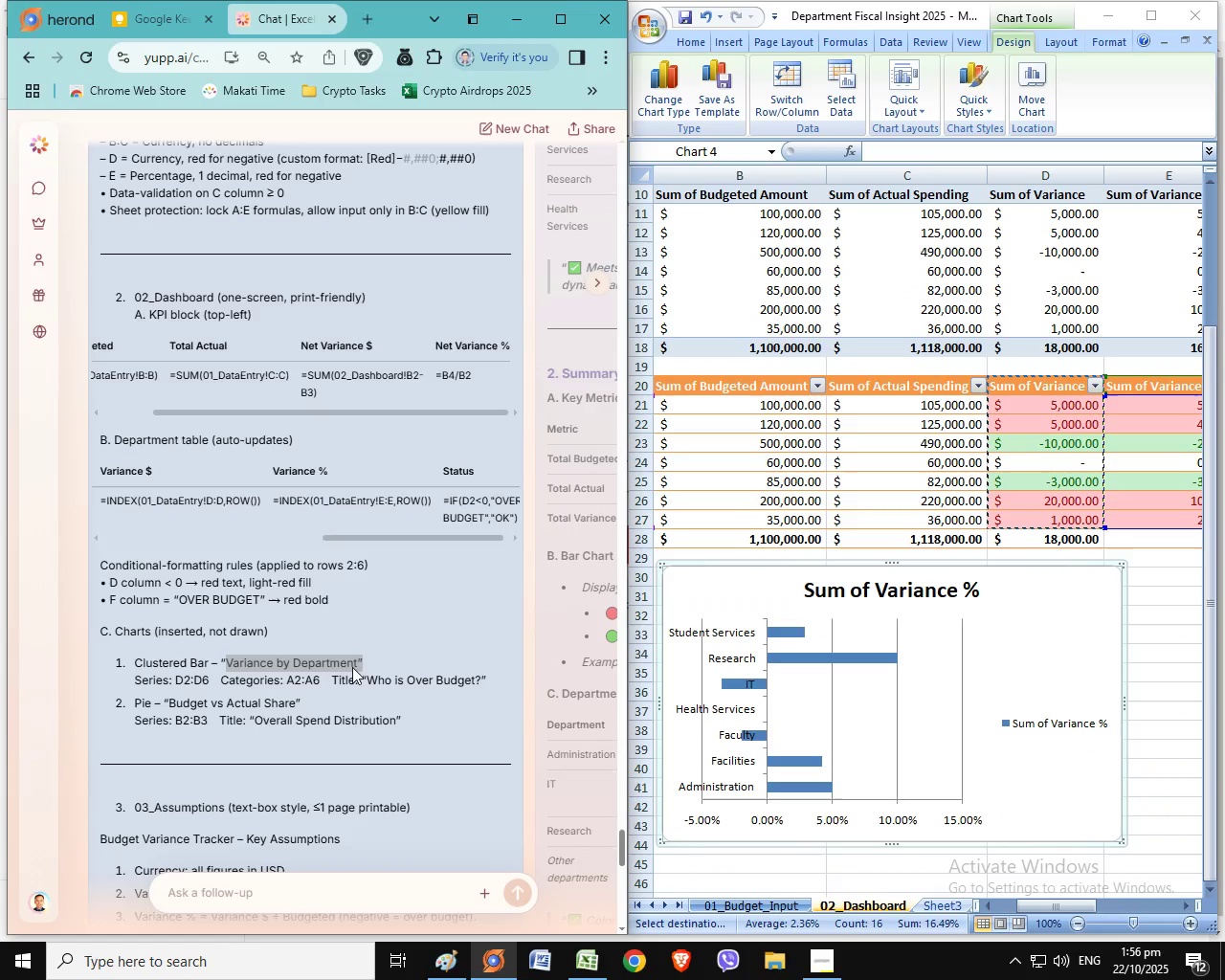 
left_click([352, 667])
 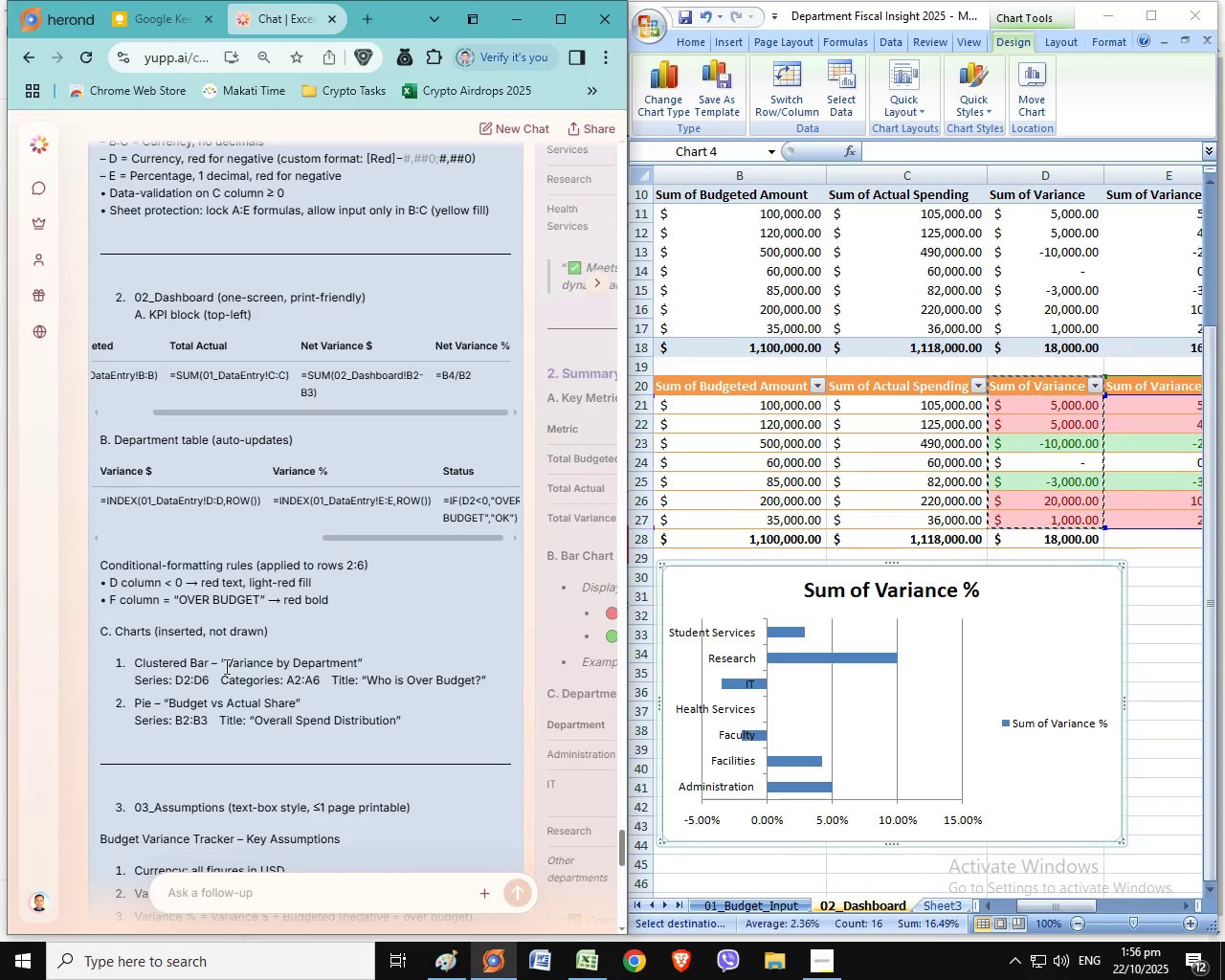 
left_click_drag(start_coordinate=[225, 665], to_coordinate=[358, 665])
 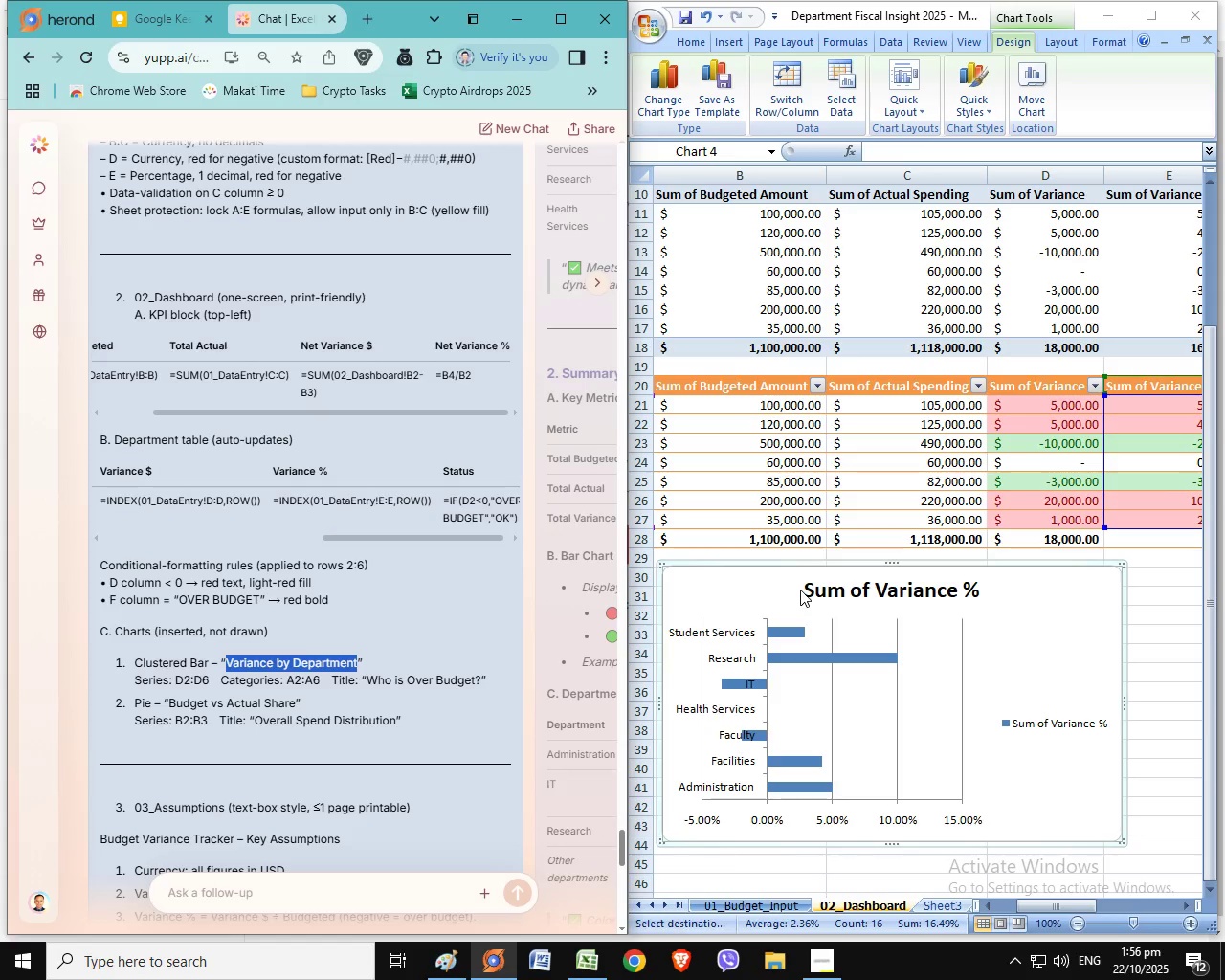 
key(Control+C)
 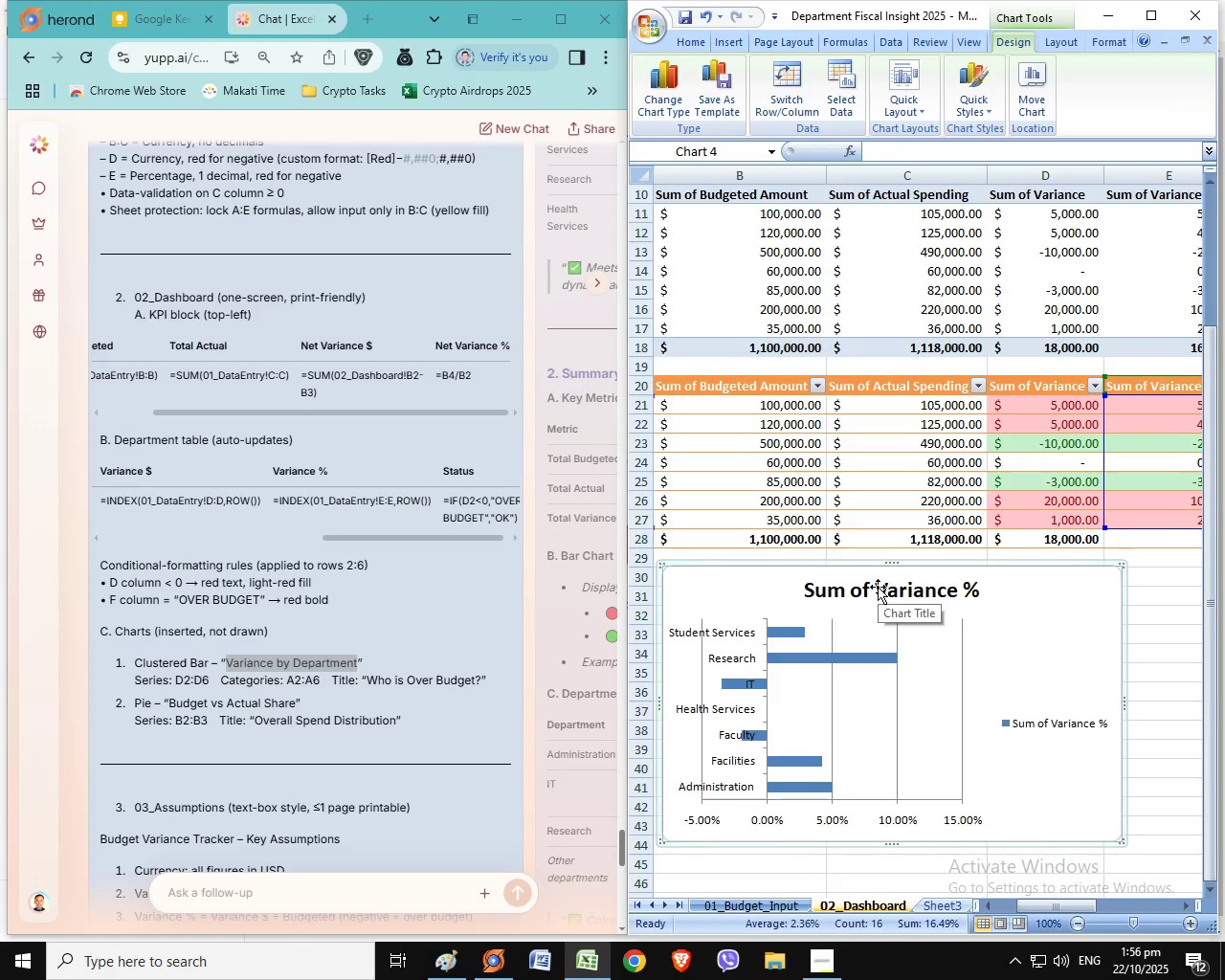 
left_click([878, 586])
 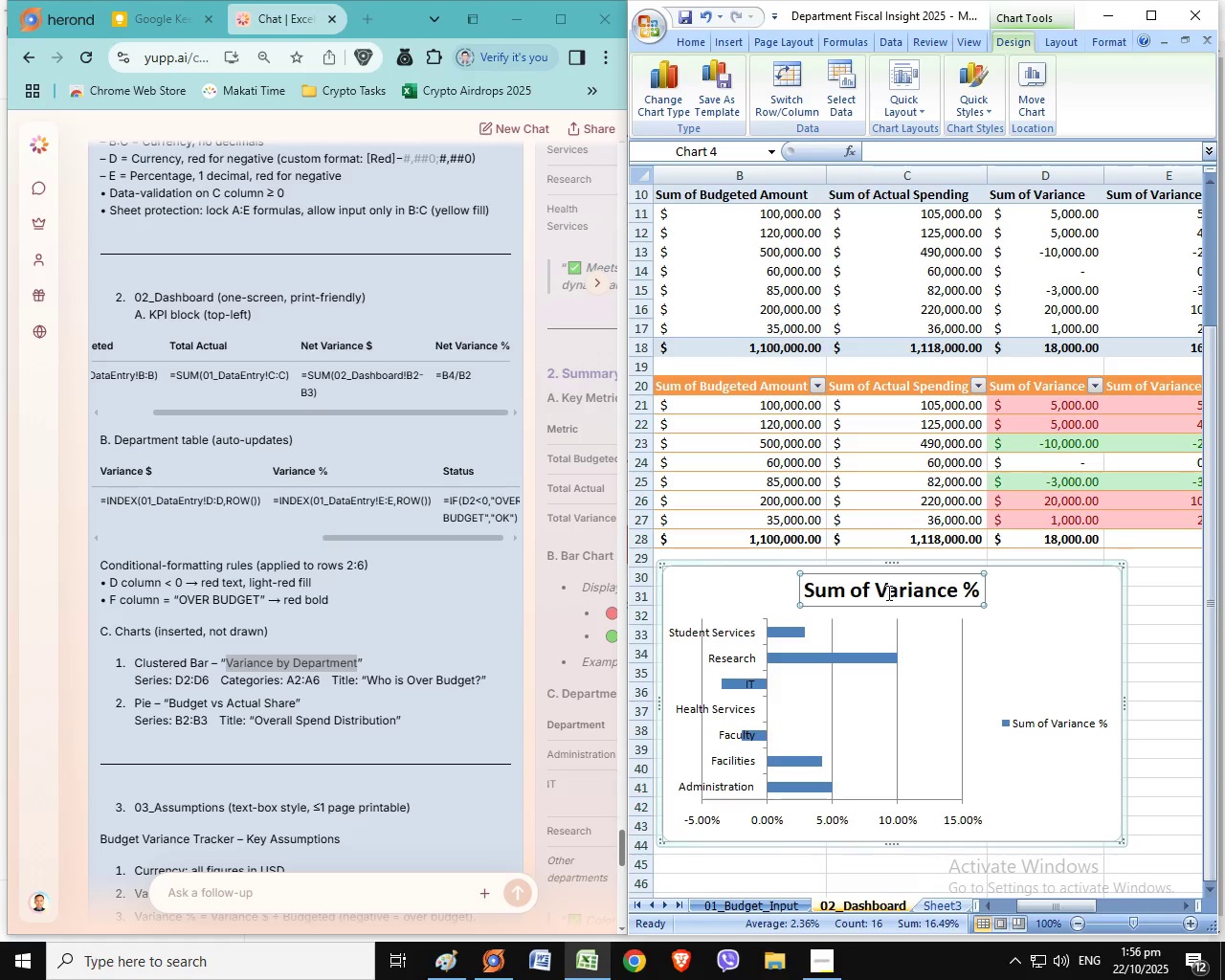 
double_click([887, 592])
 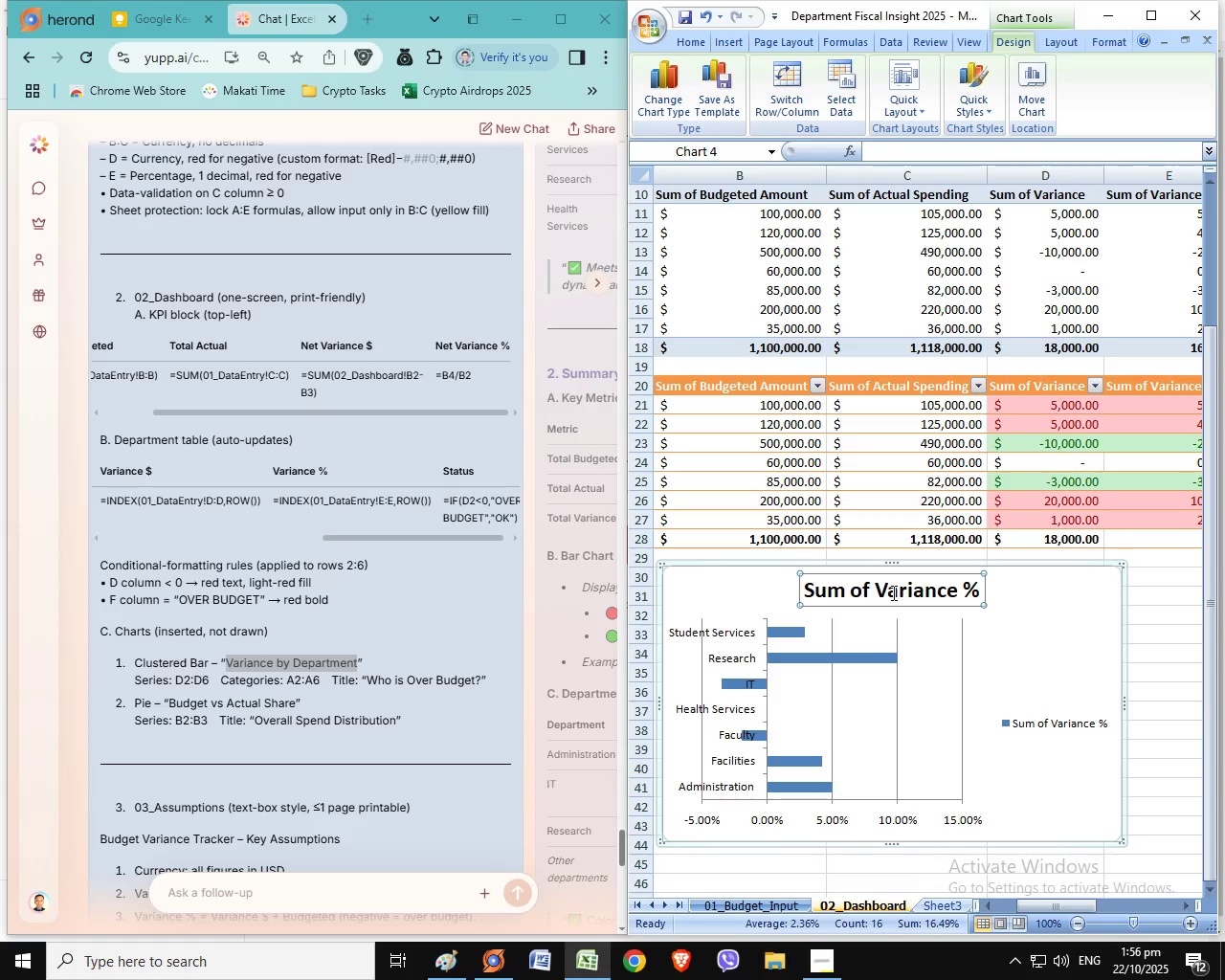 
key(Control+A)
 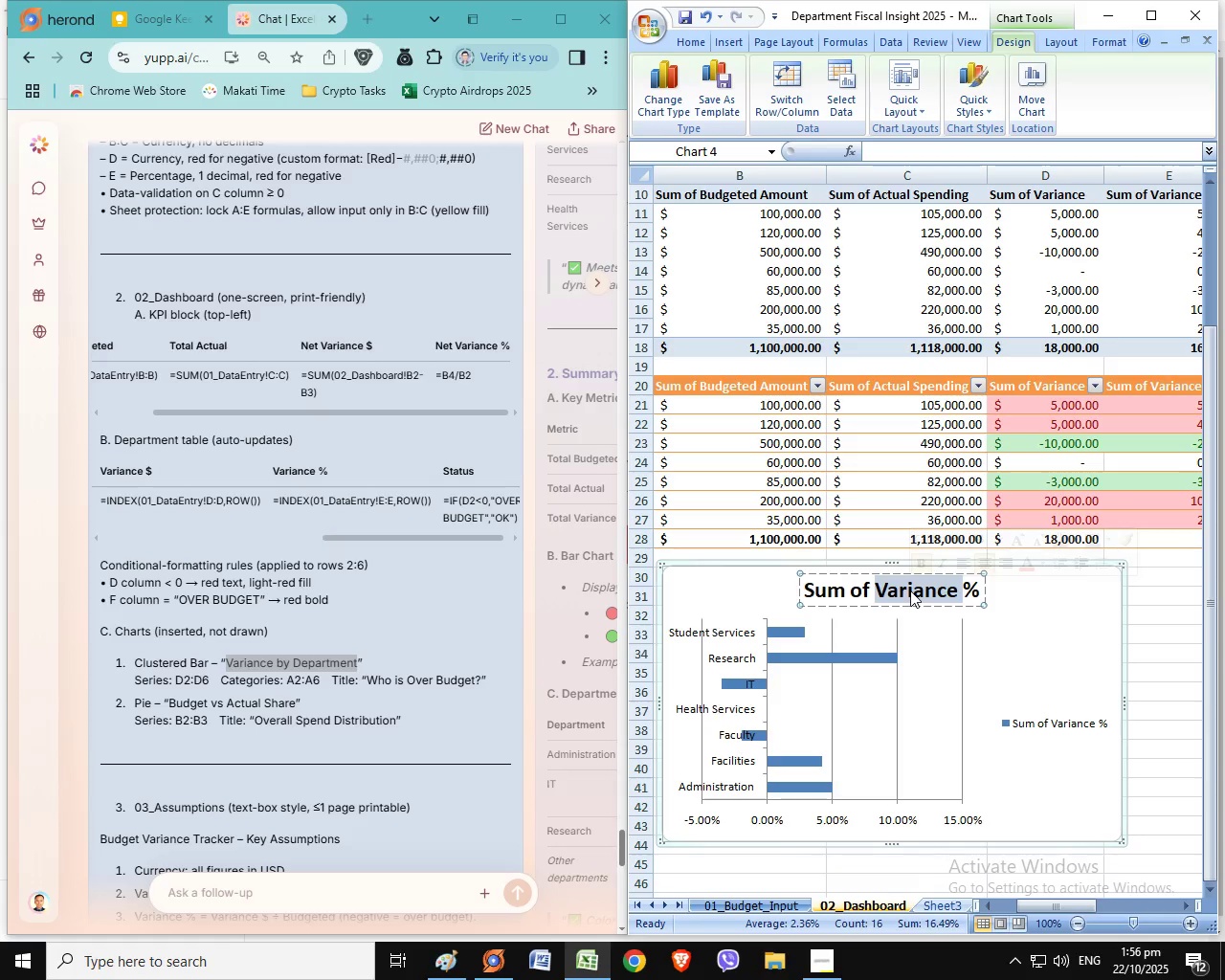 
double_click([910, 590])
 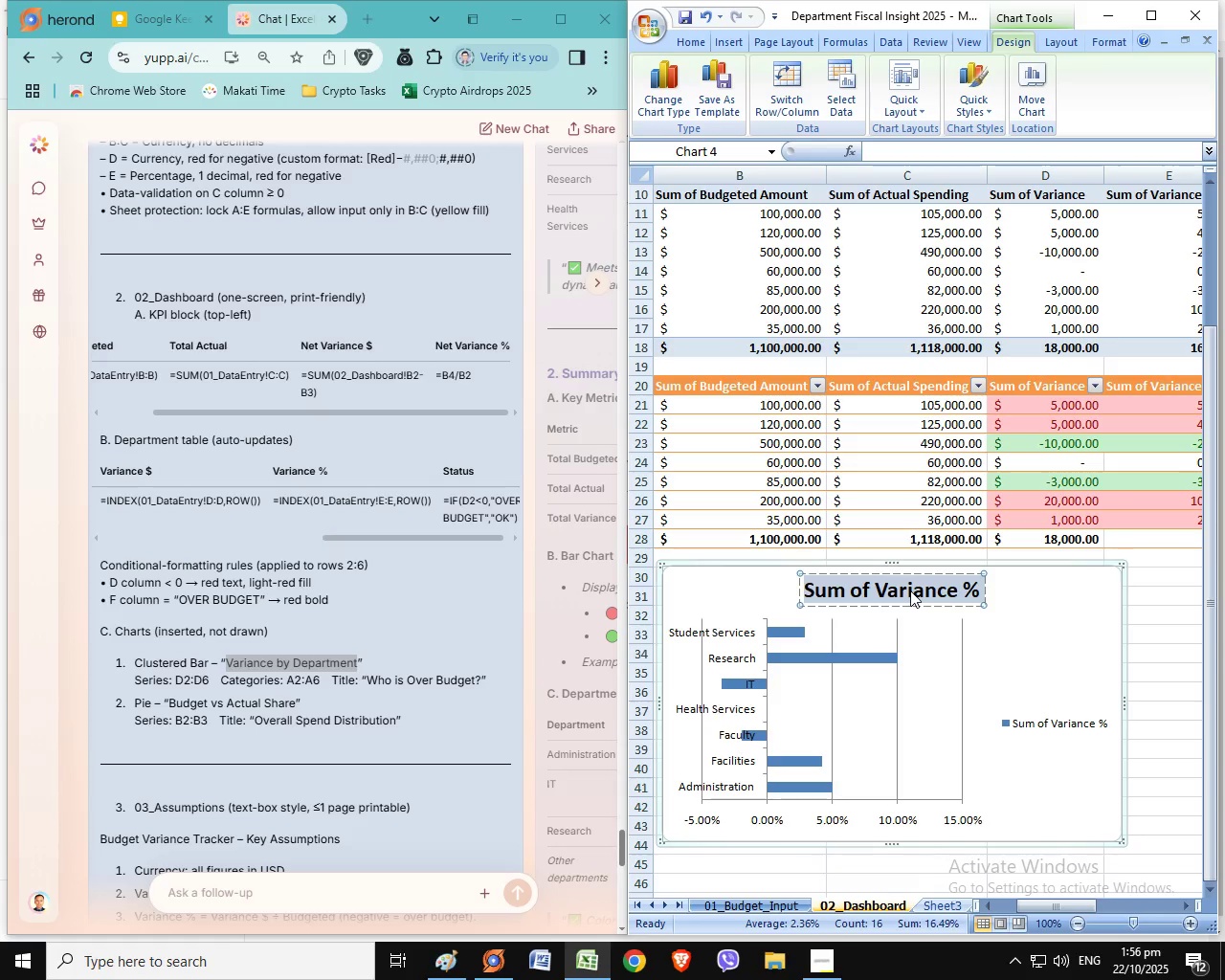 
triple_click([910, 590])
 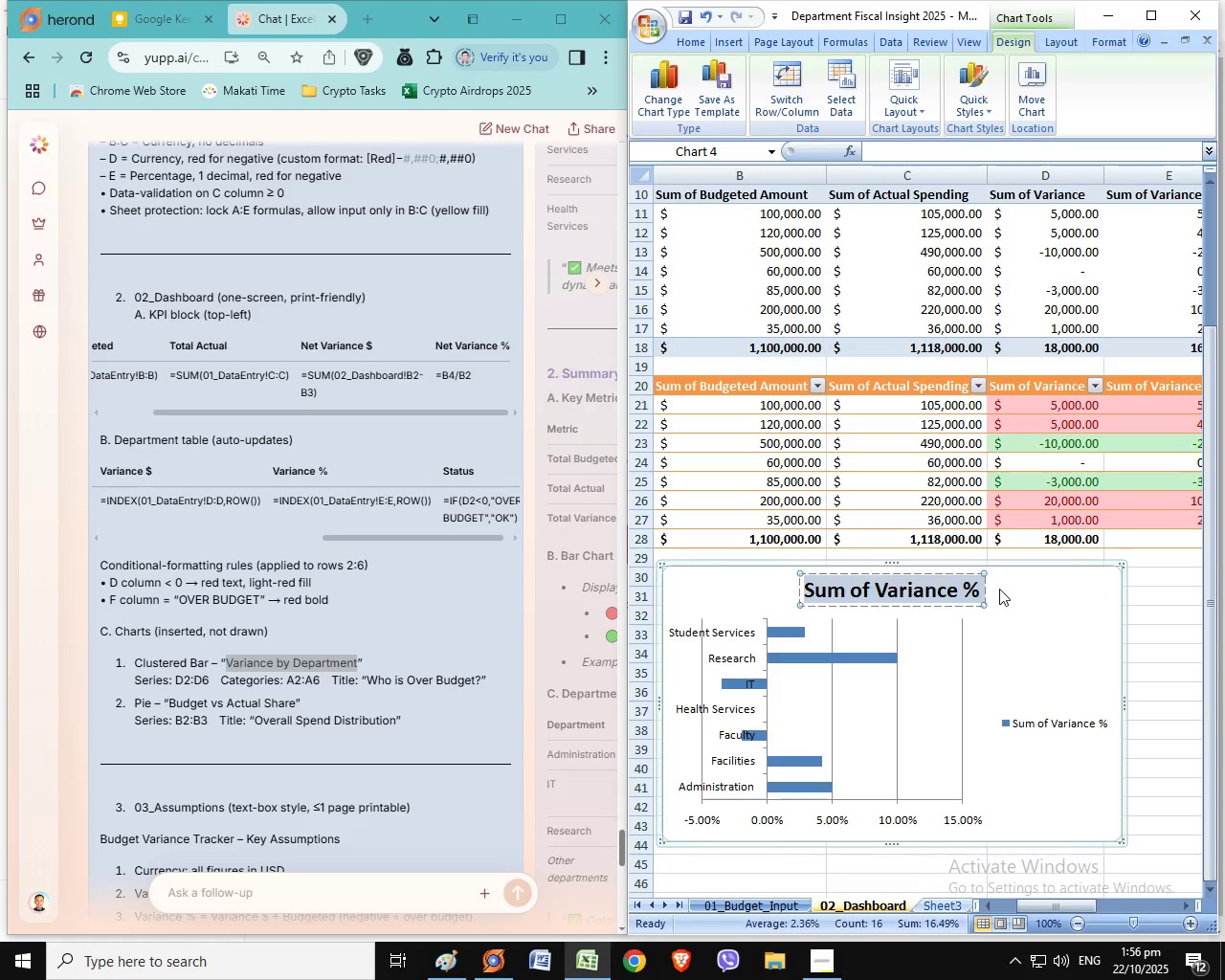 
key(Control+V)
 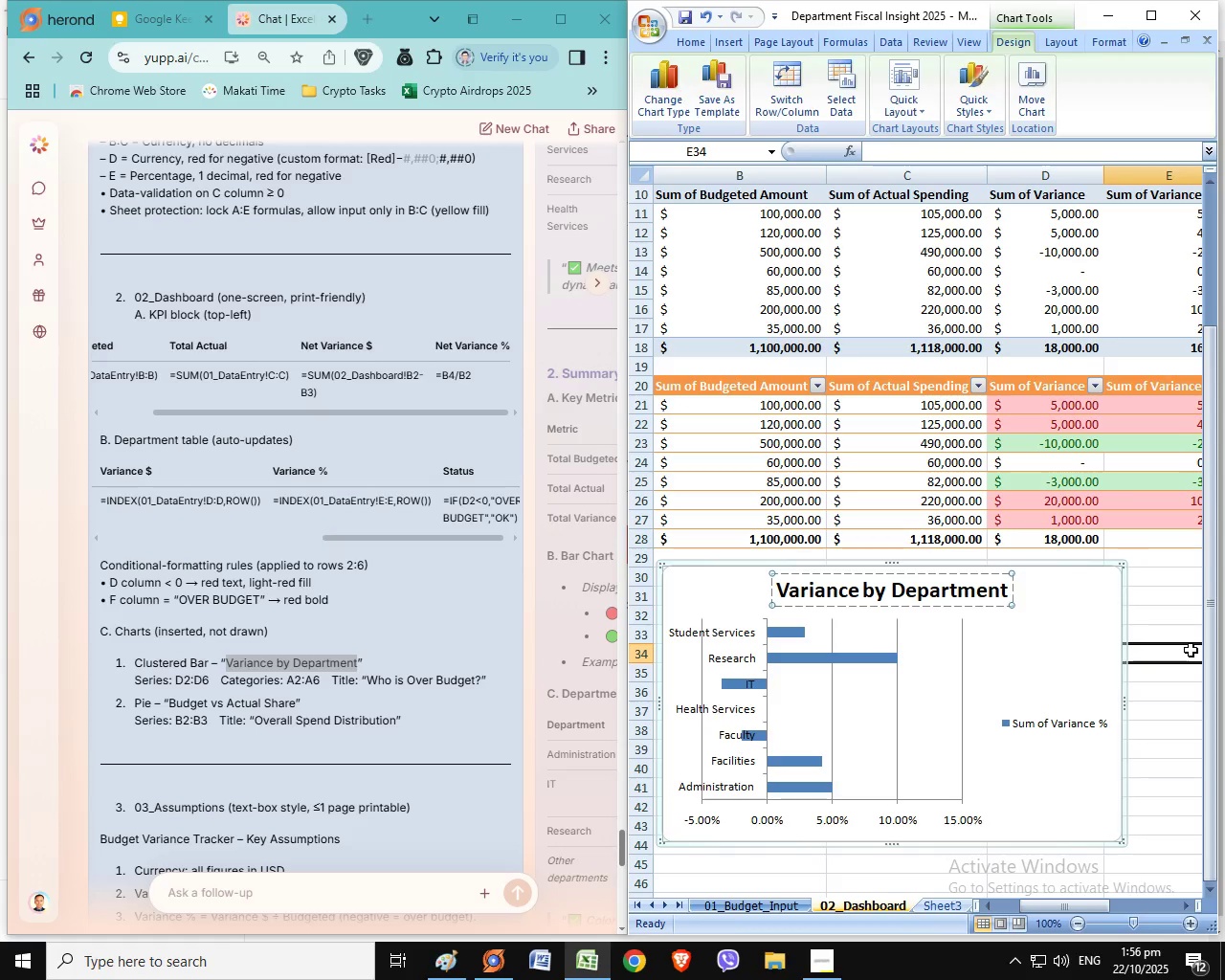 
left_click([1193, 647])
 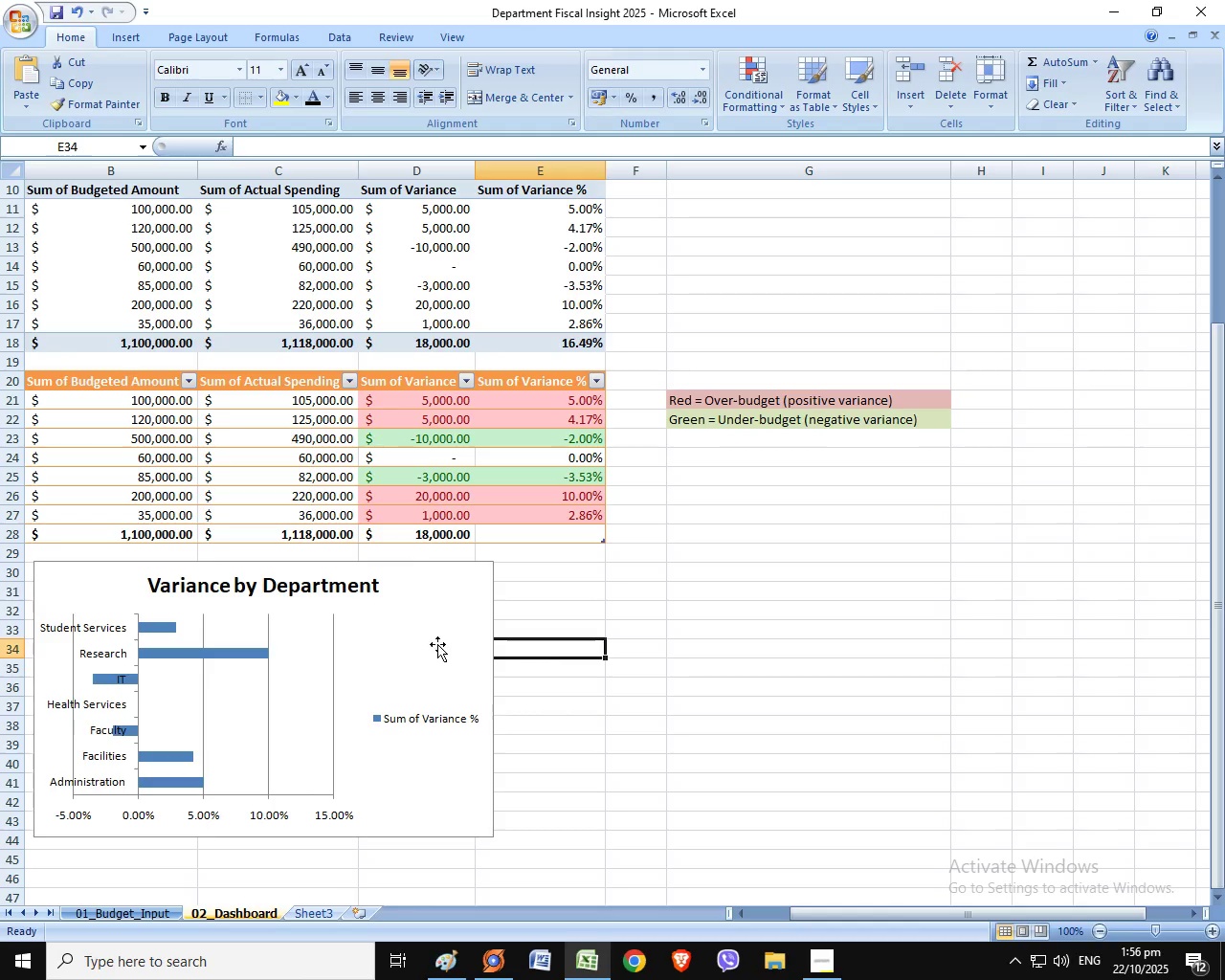 
left_click([434, 644])
 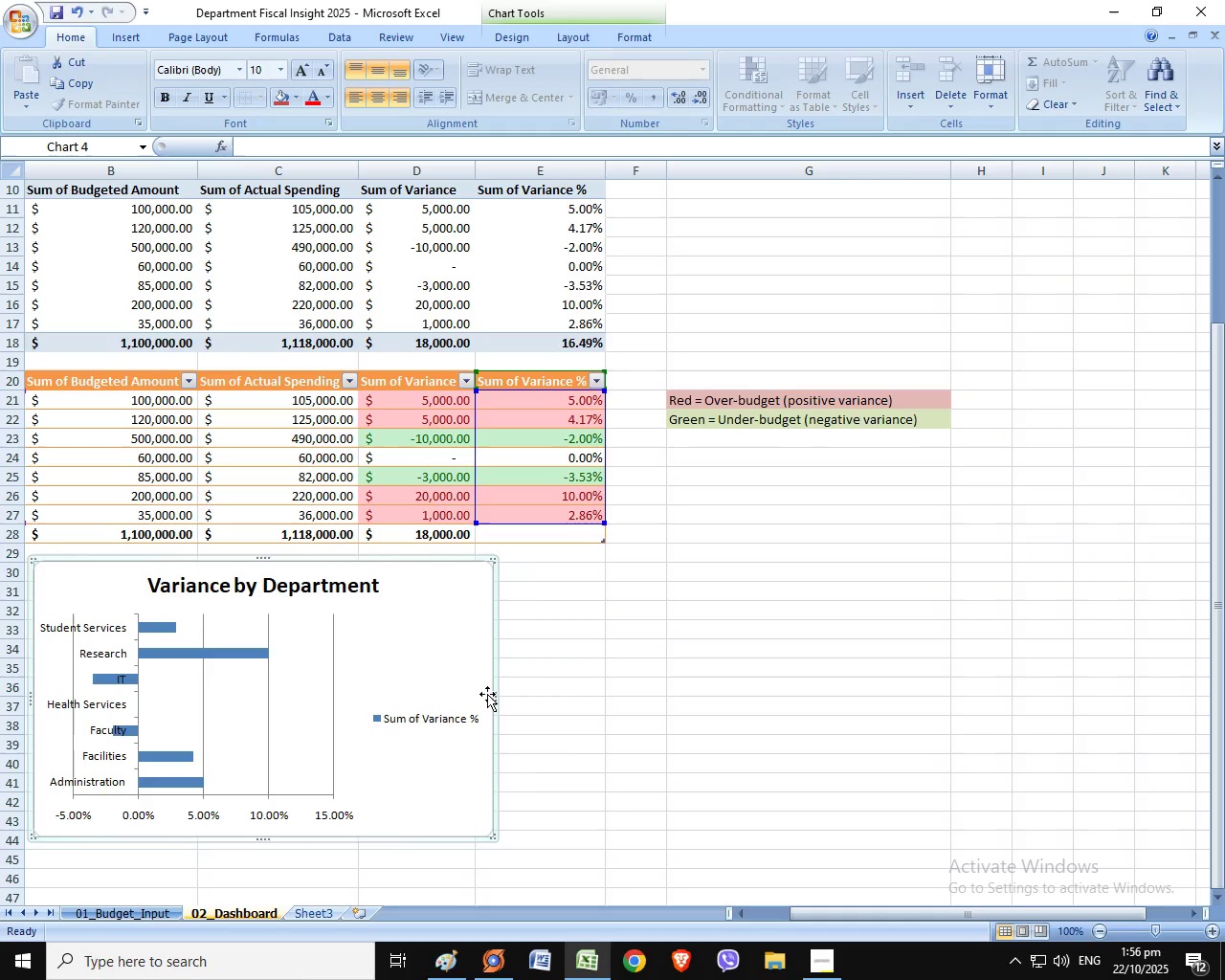 
left_click([472, 680])
 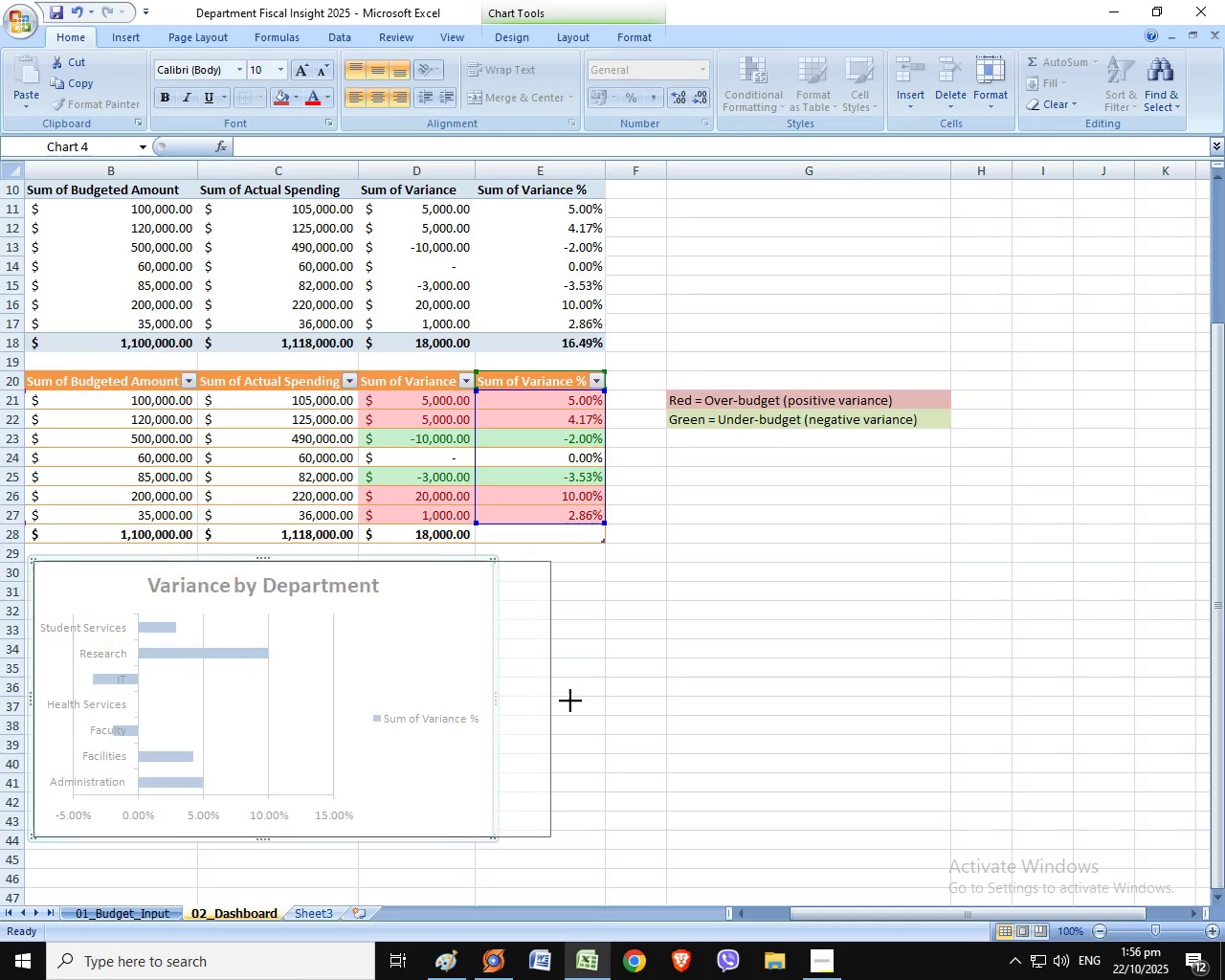 
left_click_drag(start_coordinate=[493, 700], to_coordinate=[650, 705])
 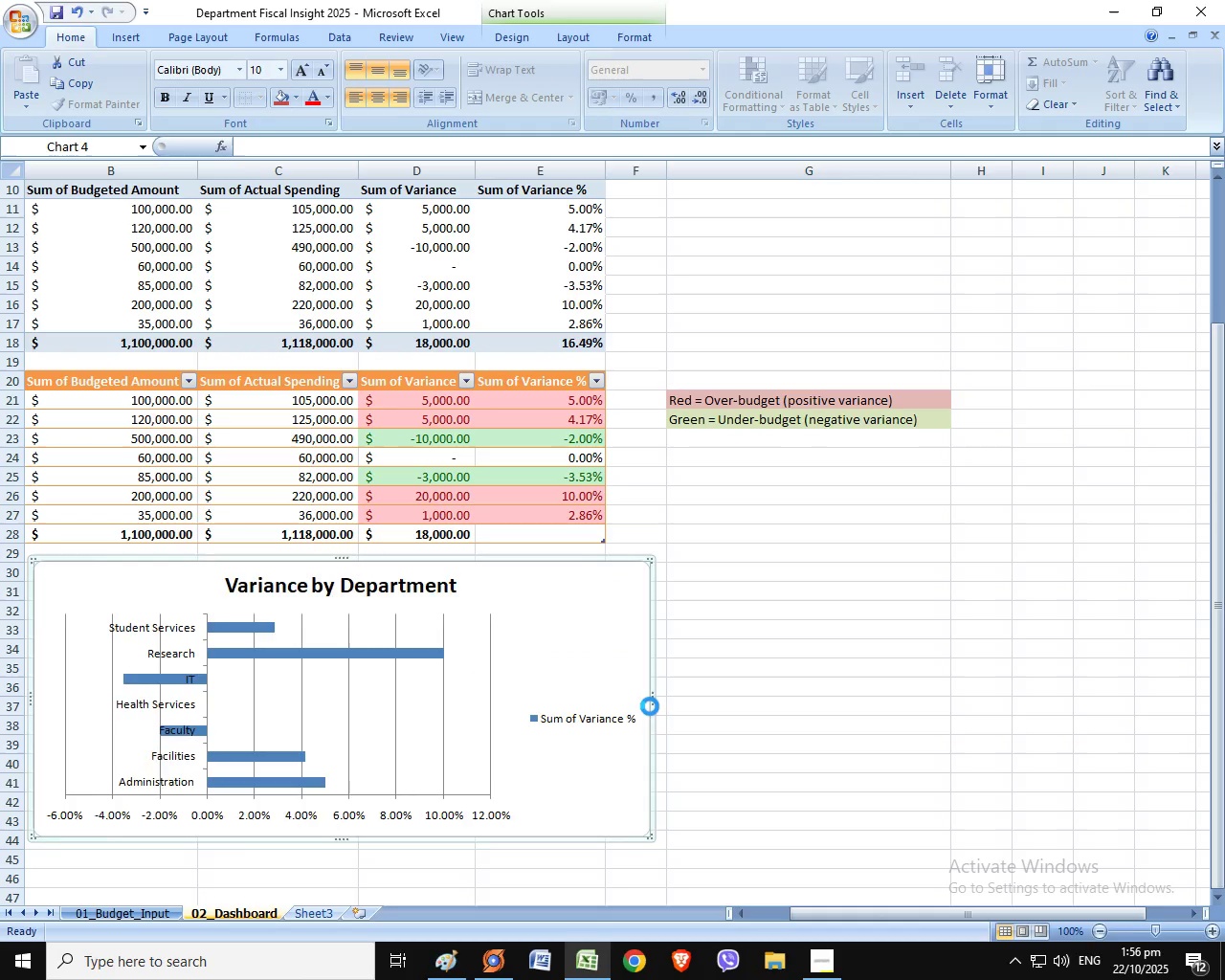 
key(Control+Z)
 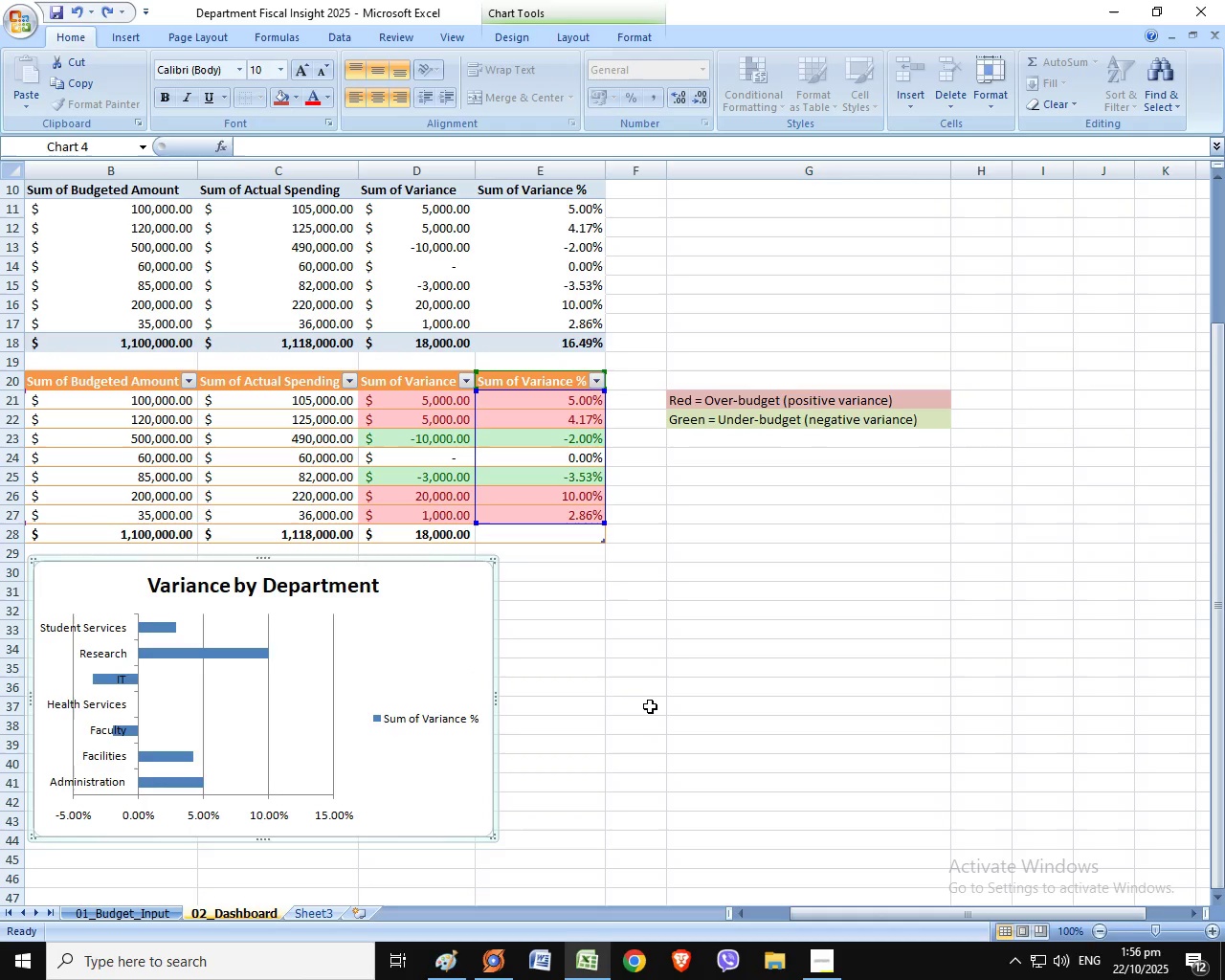 
left_click([81, 703])
 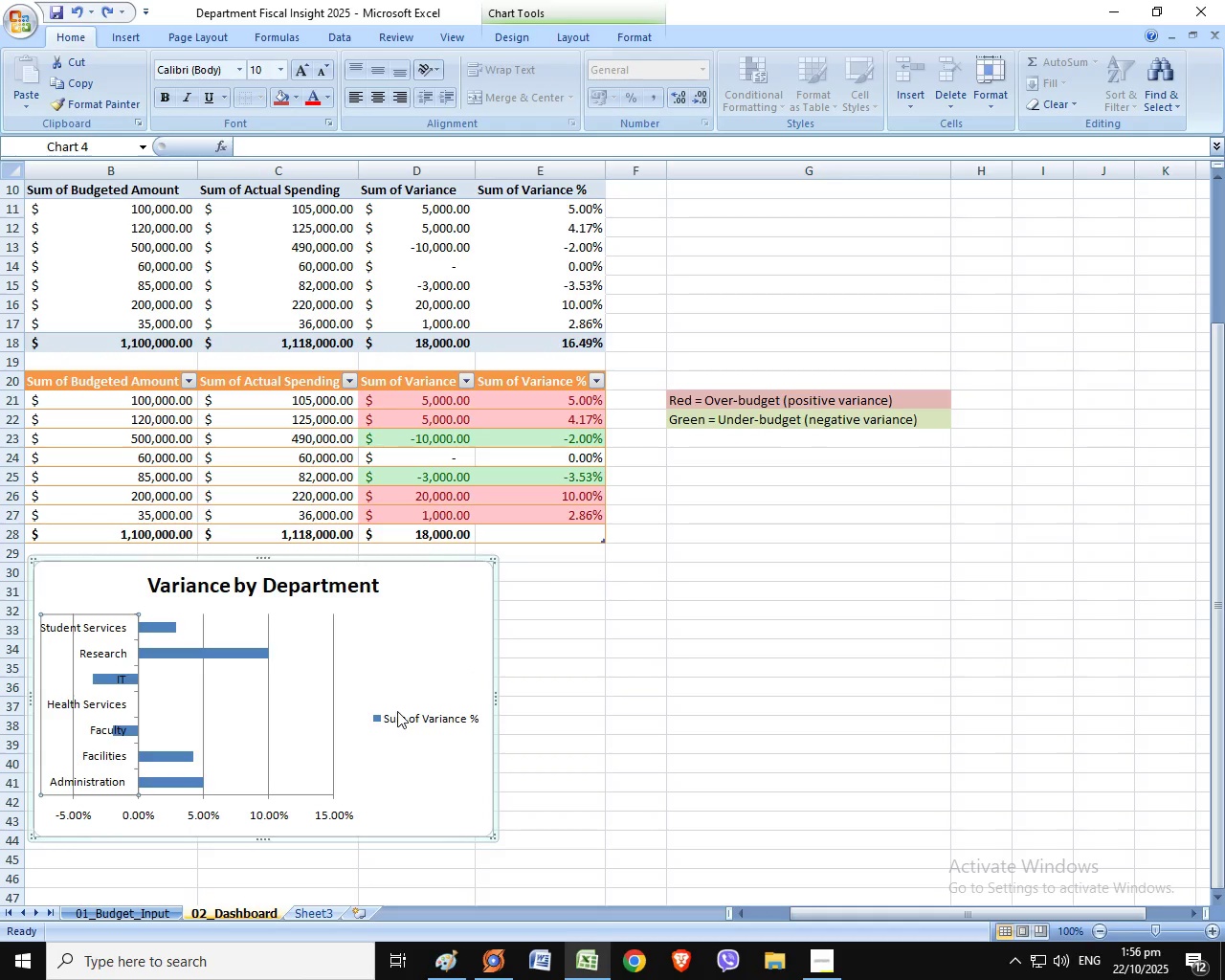 
left_click_drag(start_coordinate=[85, 710], to_coordinate=[438, 698])
 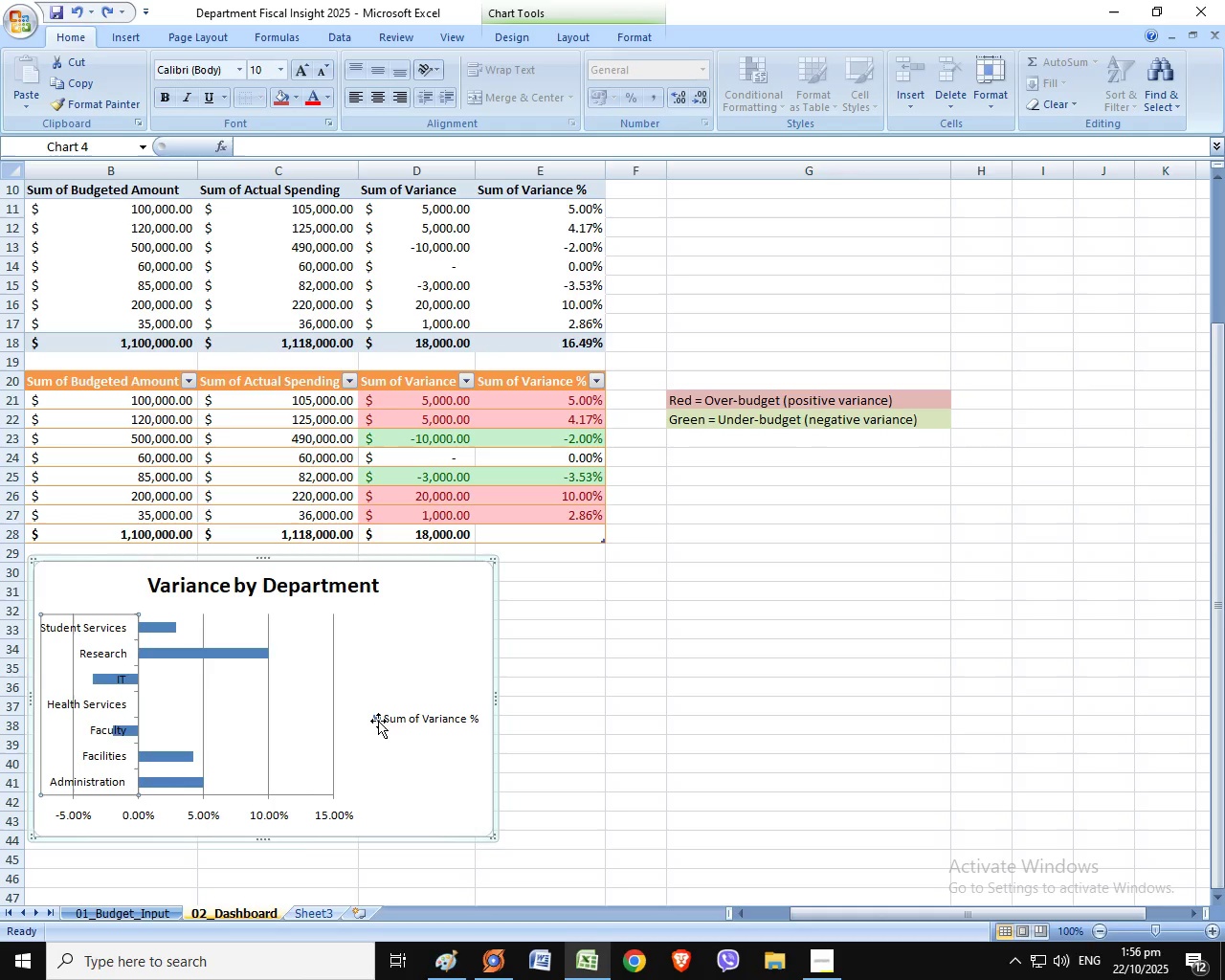 
left_click_drag(start_coordinate=[68, 700], to_coordinate=[379, 722])
 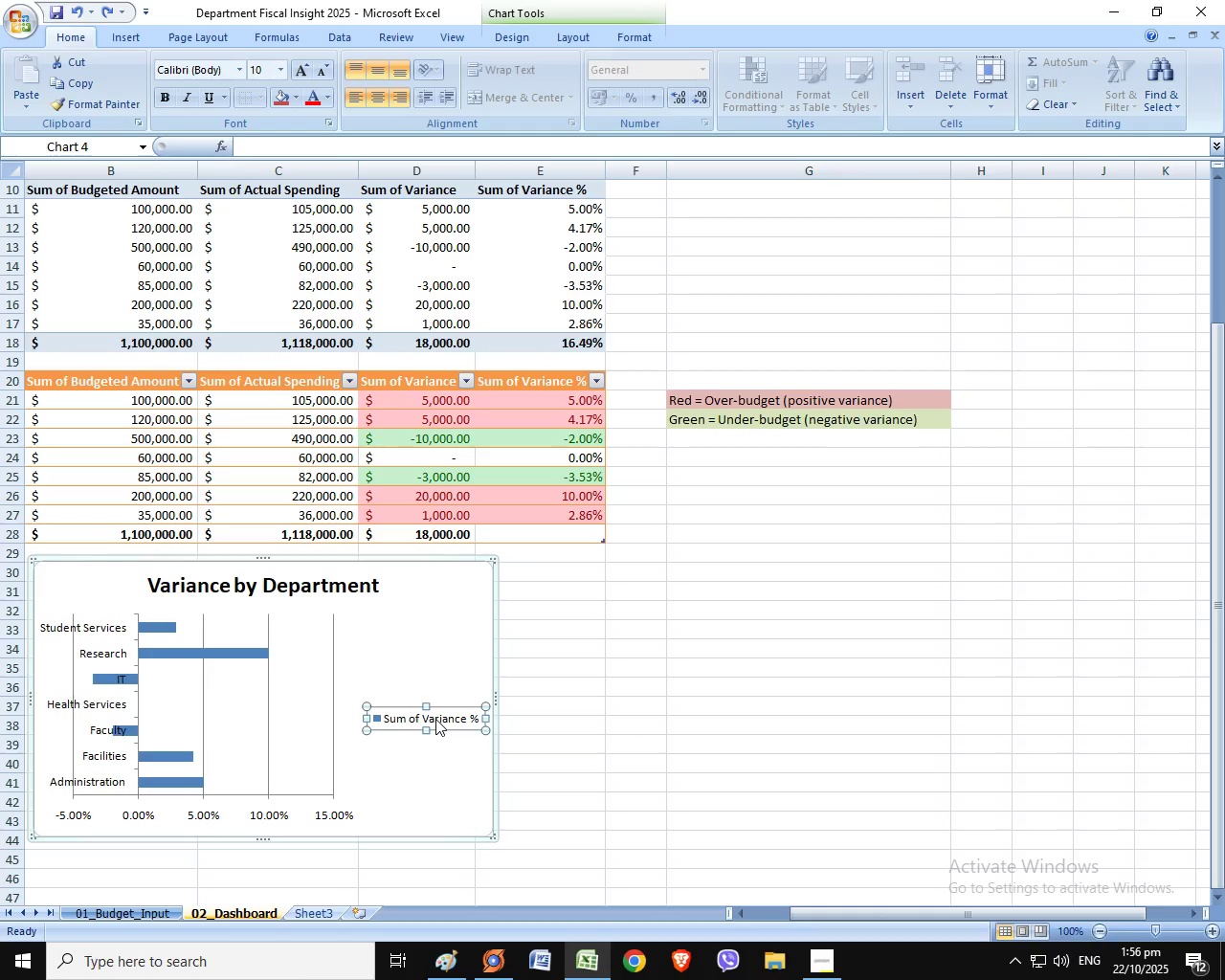 
left_click([435, 719])
 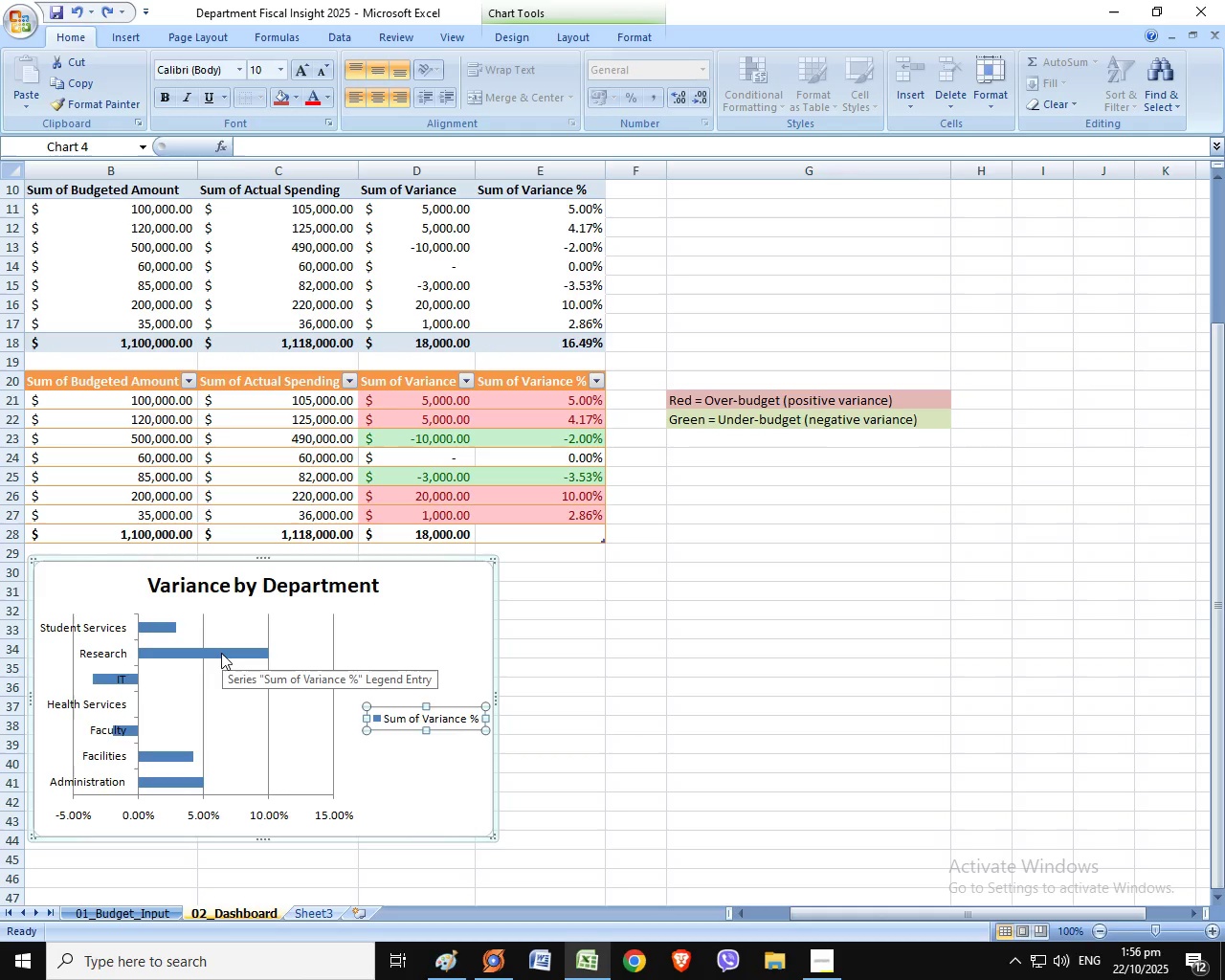 
right_click([221, 653])
 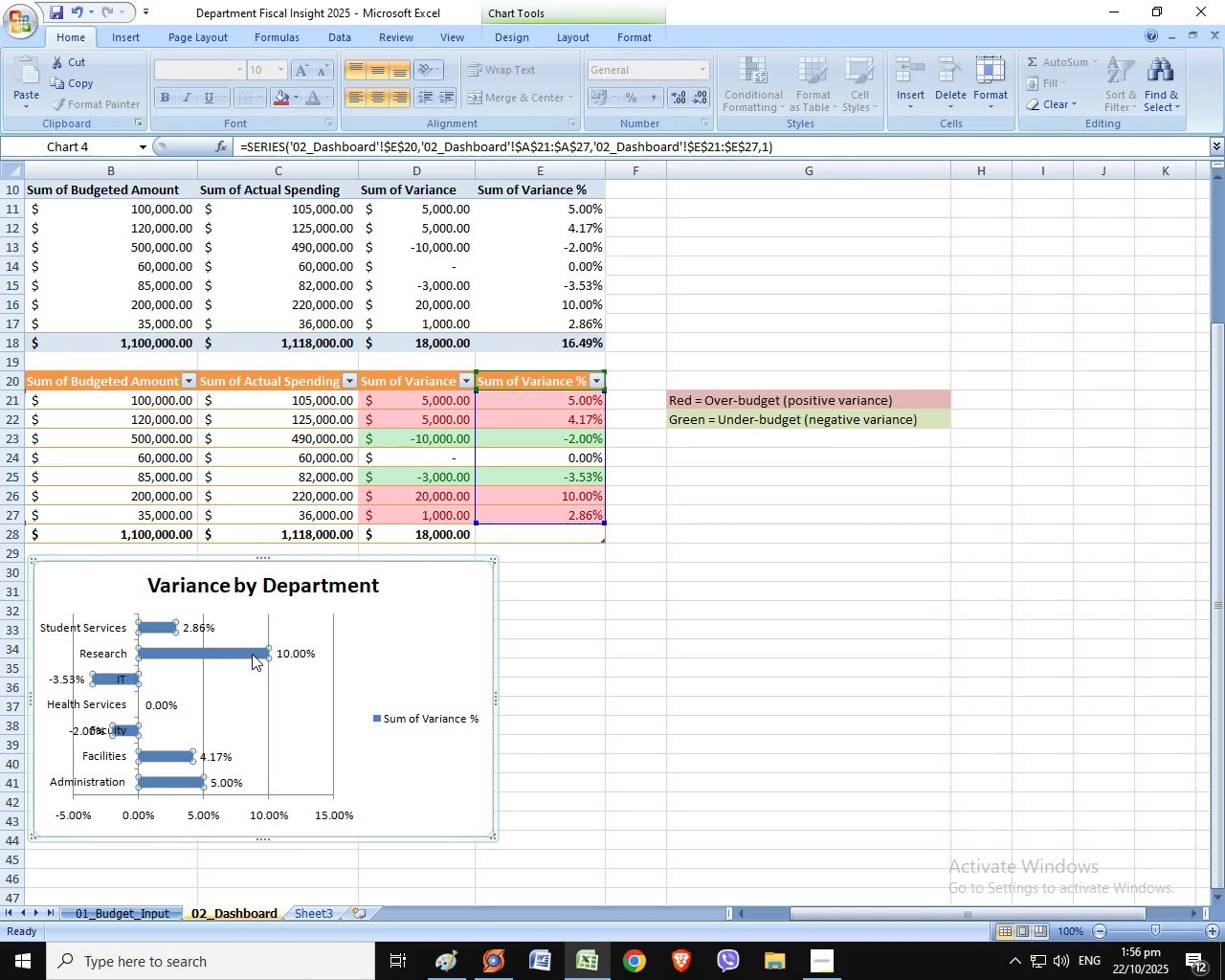 
right_click([252, 655])
 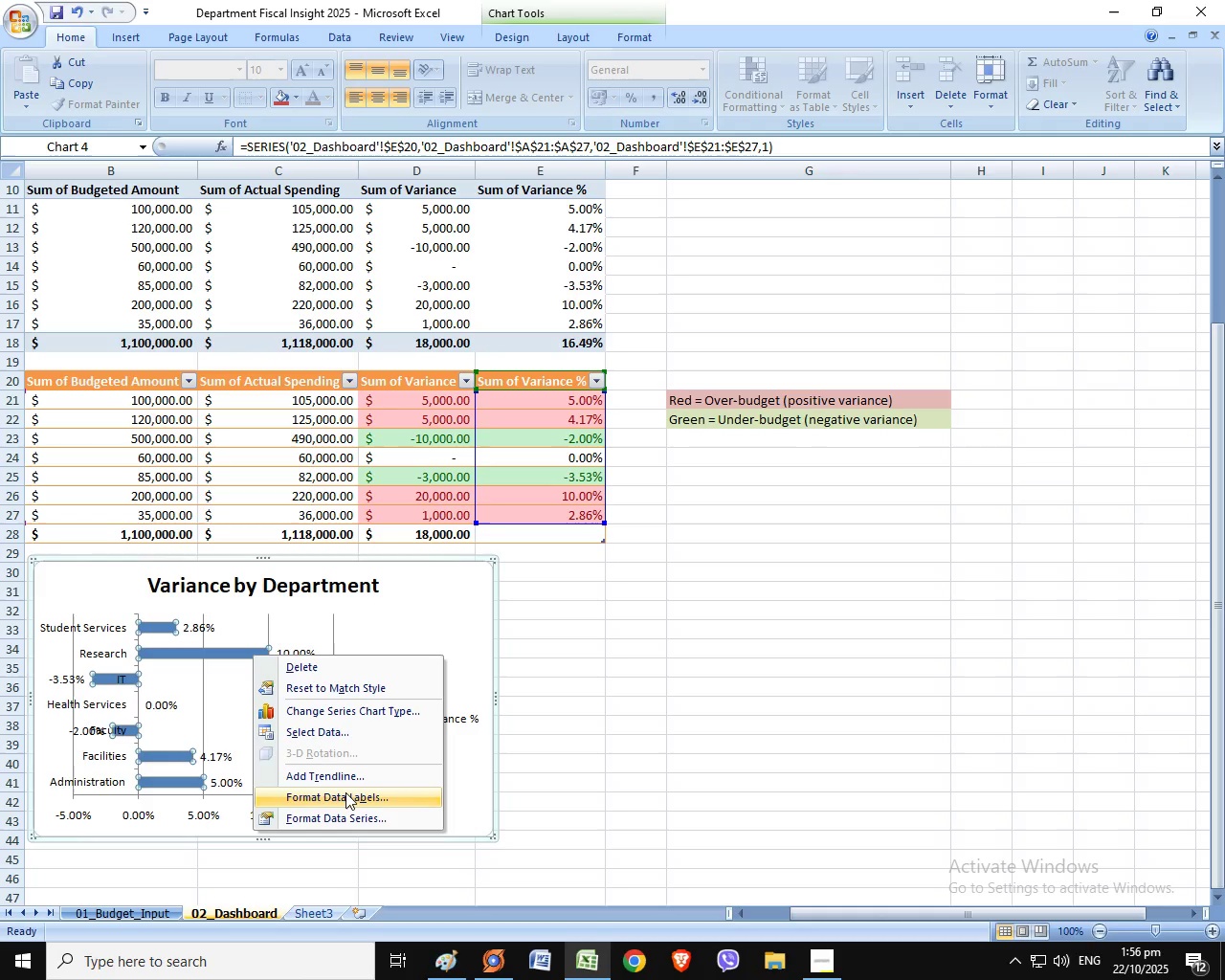 
left_click([345, 792])
 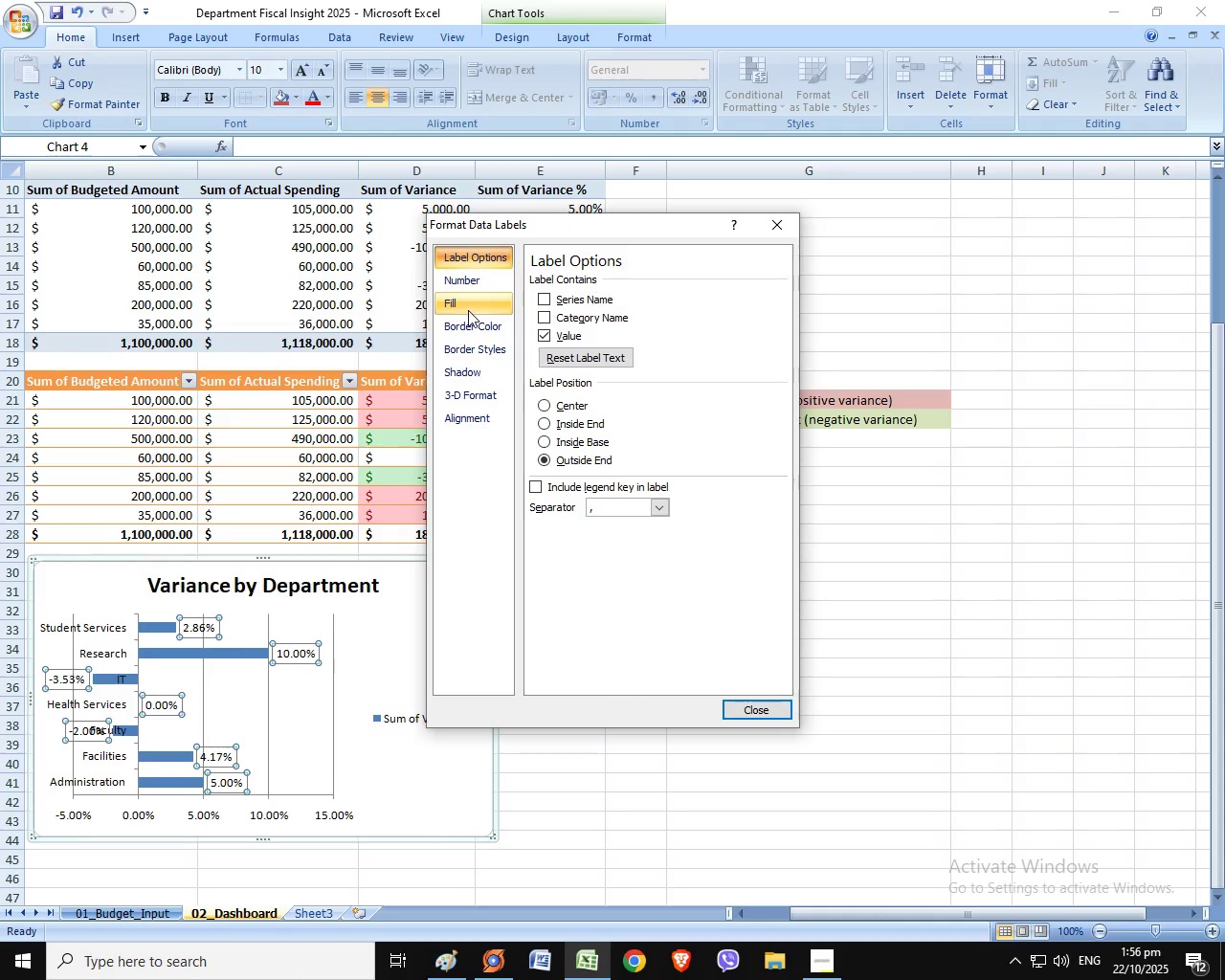 
left_click([468, 309])
 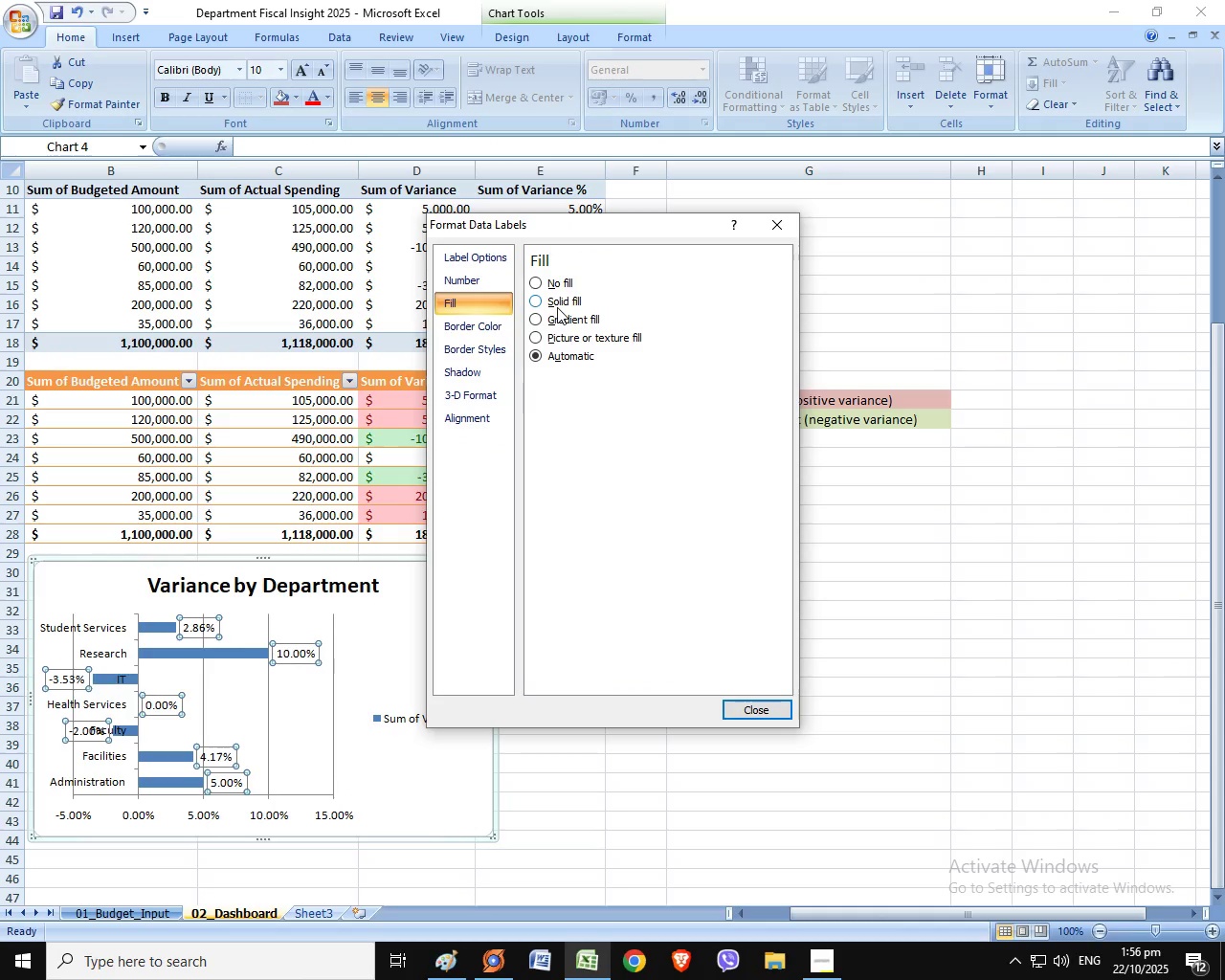 
left_click([559, 307])
 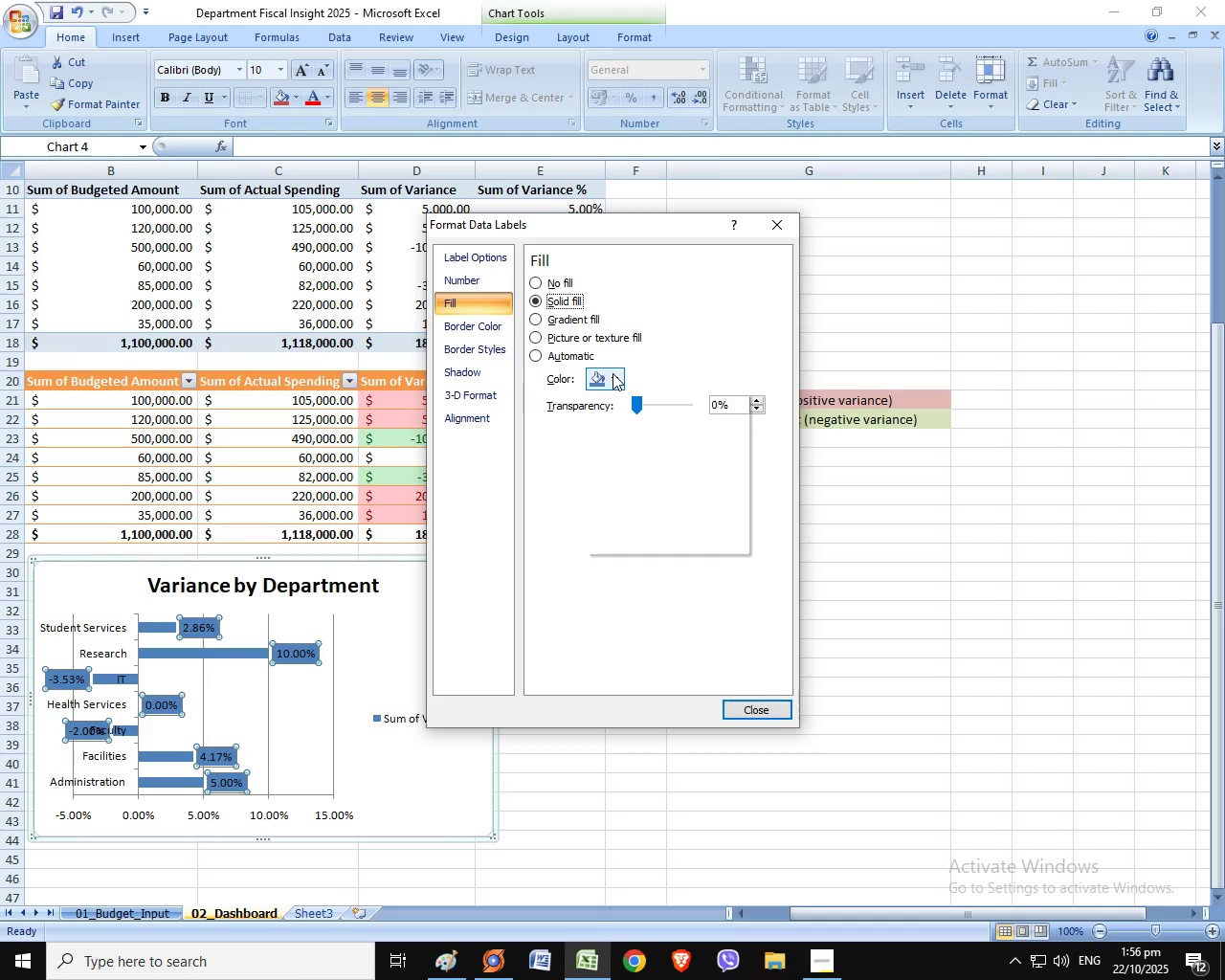 
left_click([612, 373])
 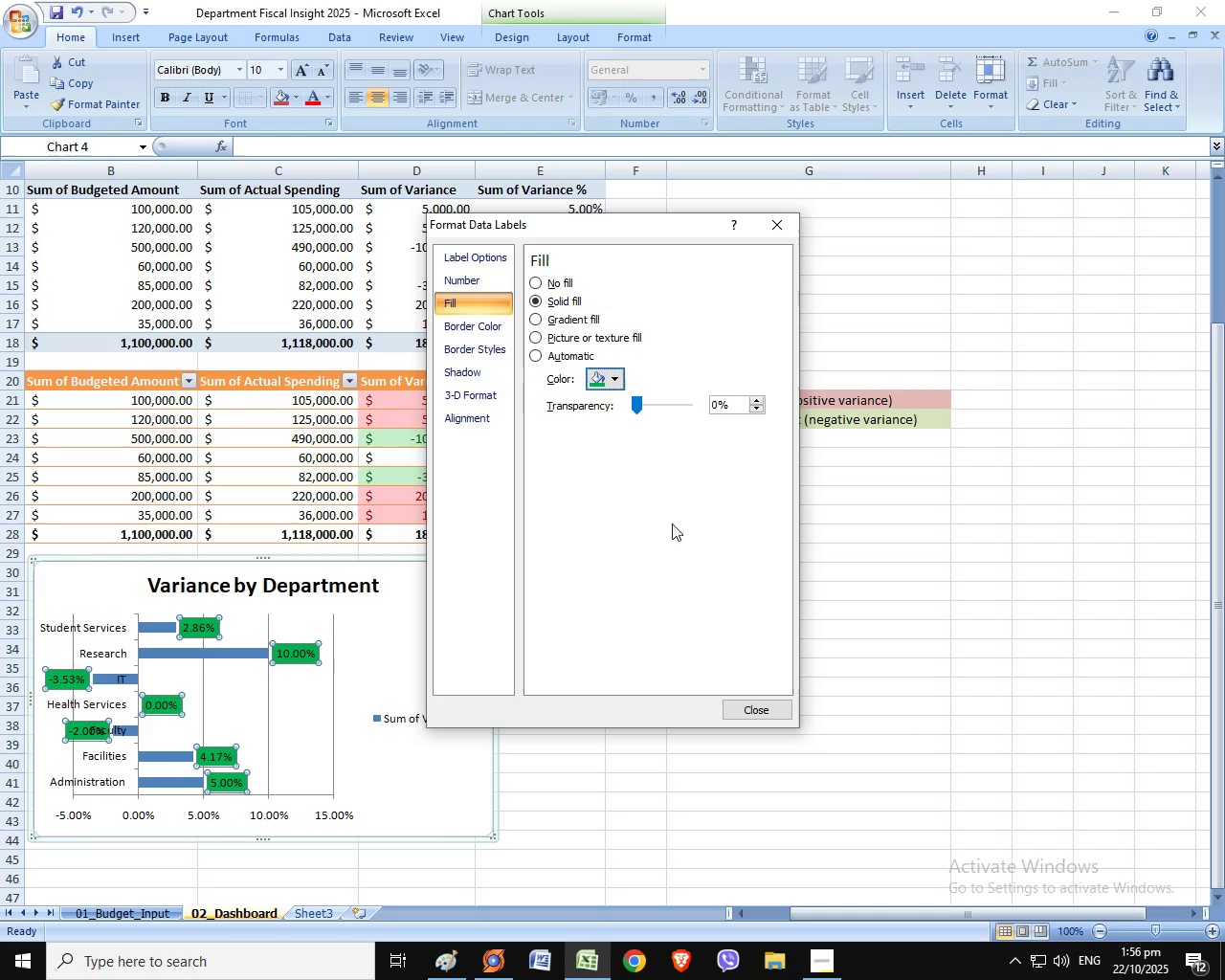 
wait(7.49)
 